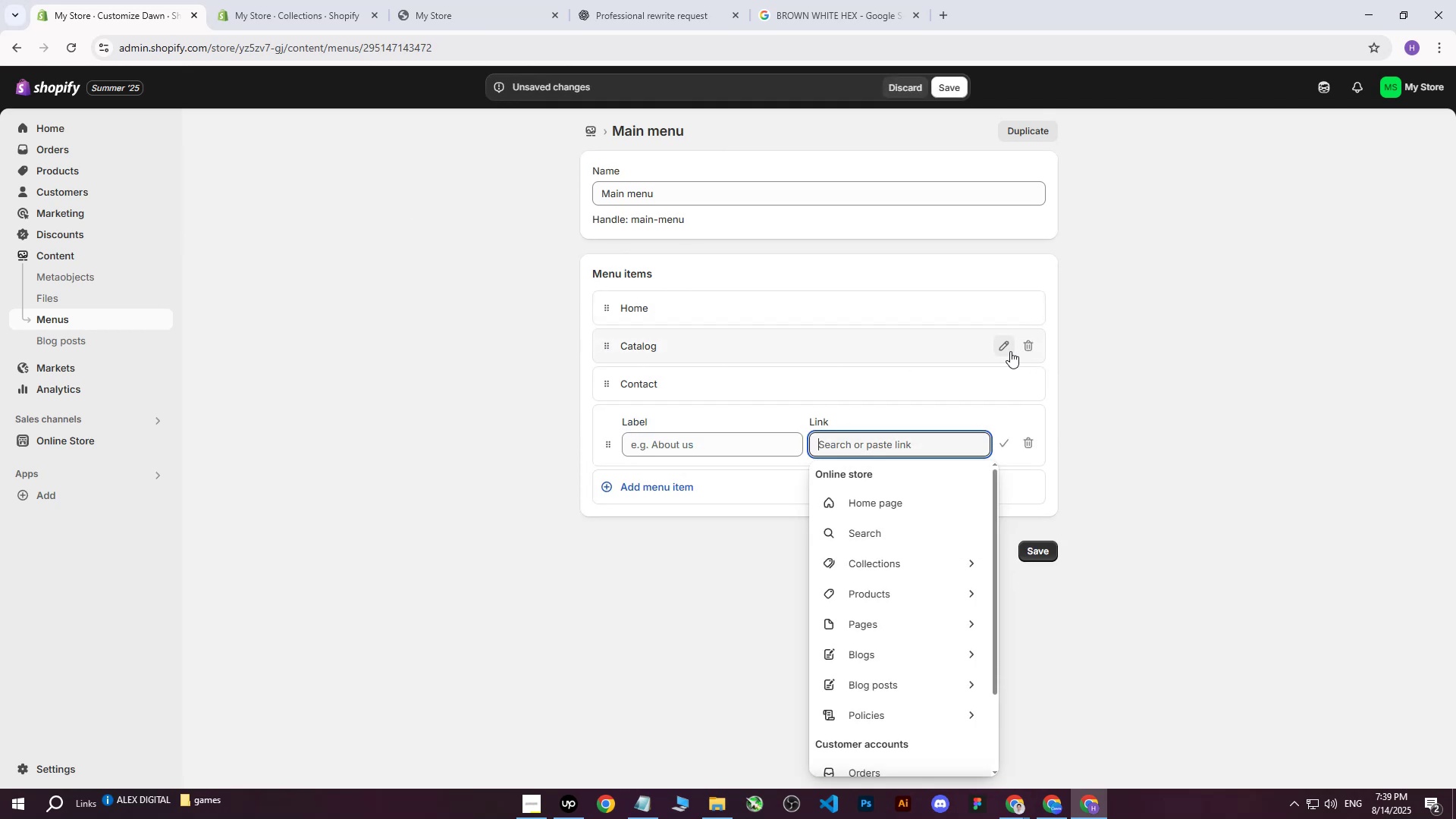 
left_click([705, 345])
 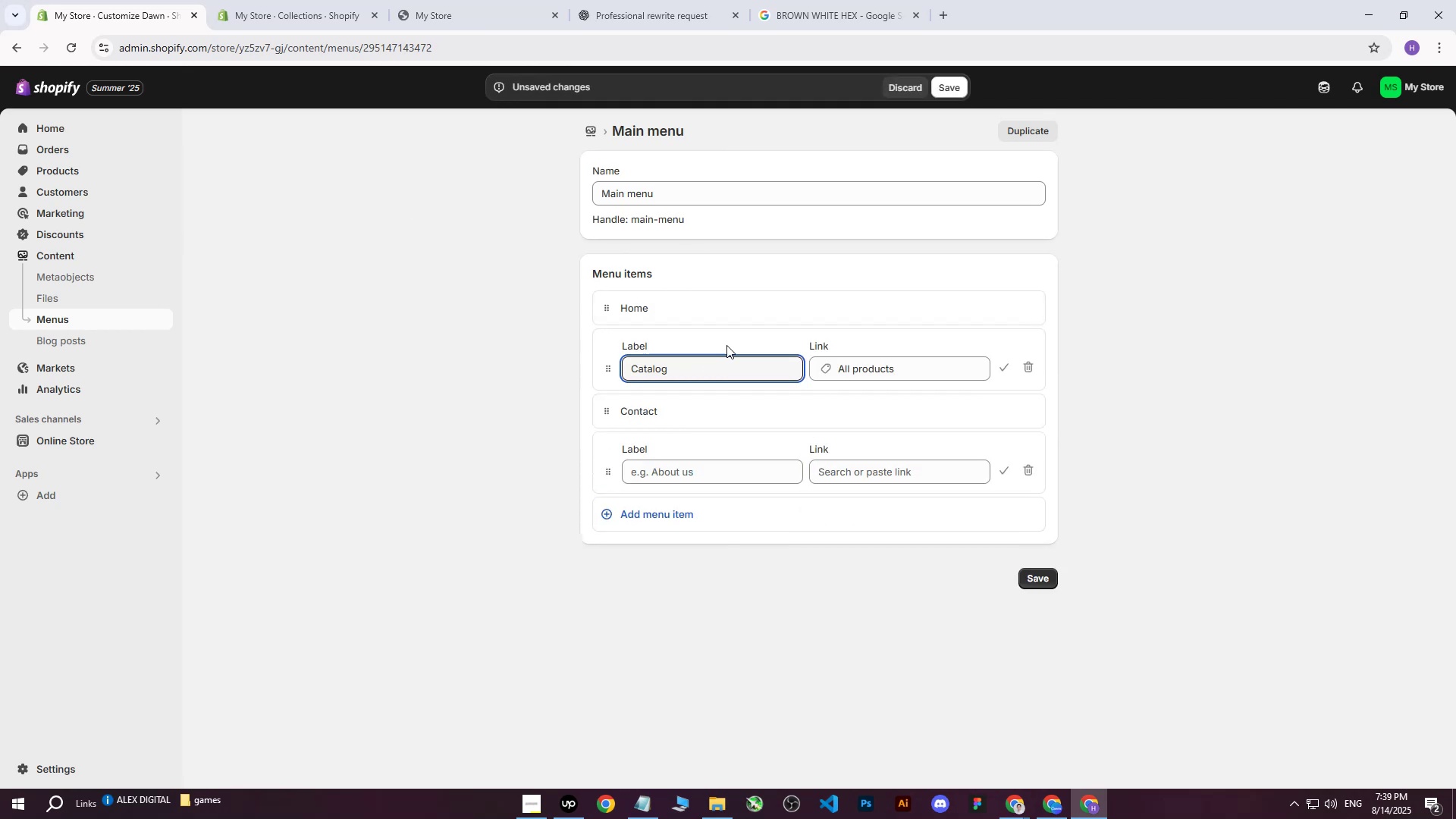 
left_click([1124, 352])
 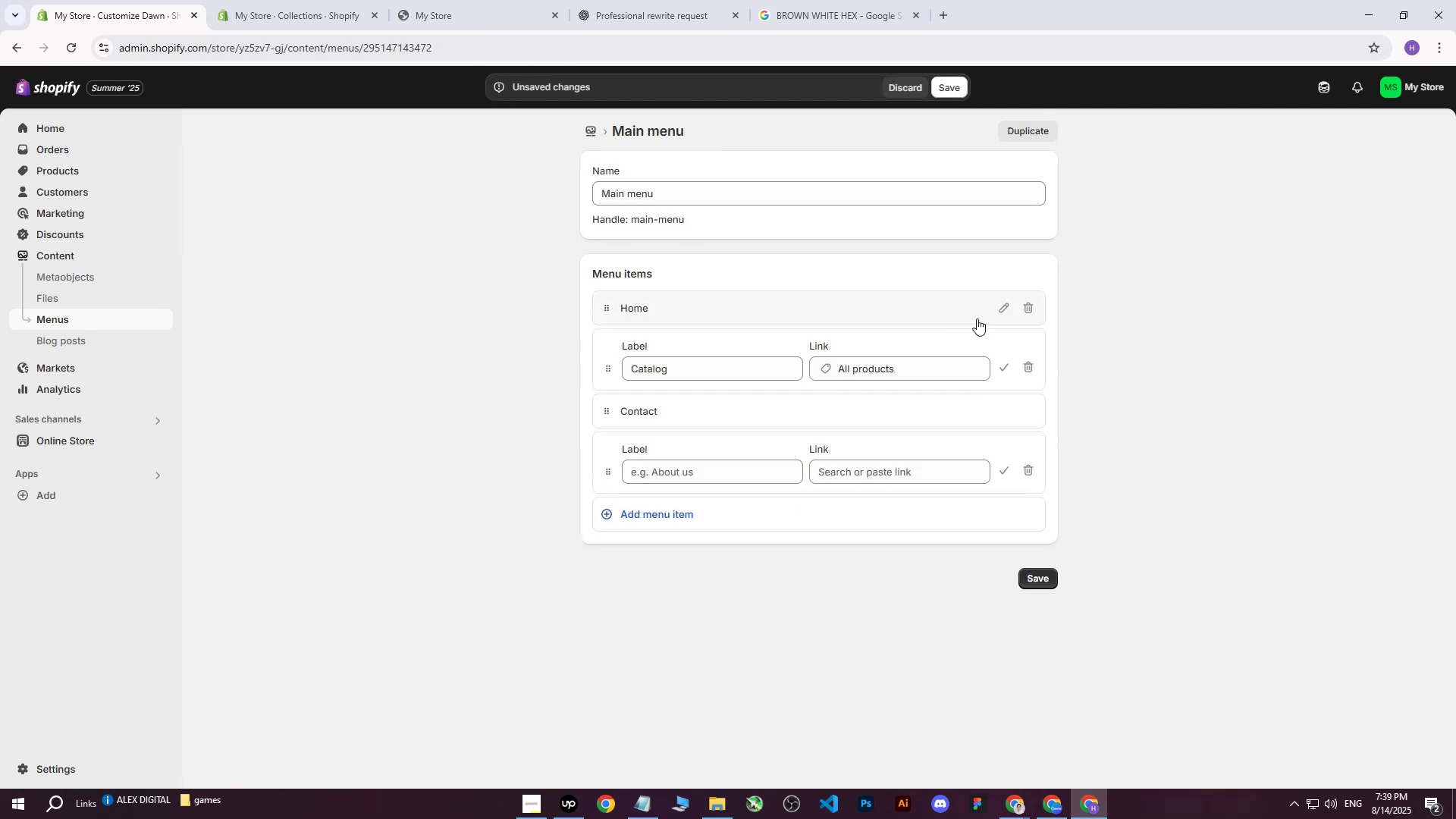 
left_click([1228, 293])
 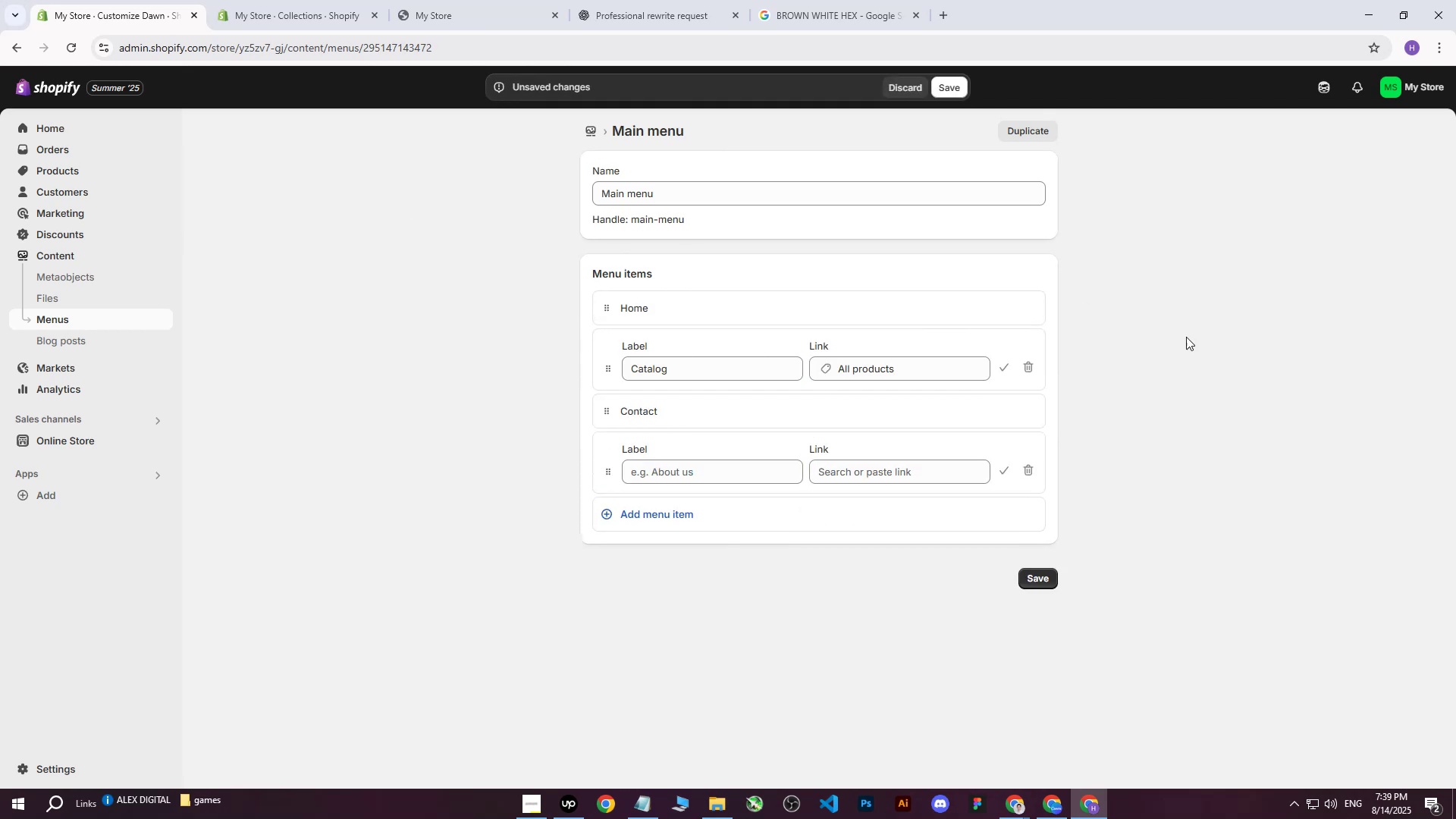 
left_click([1187, 337])
 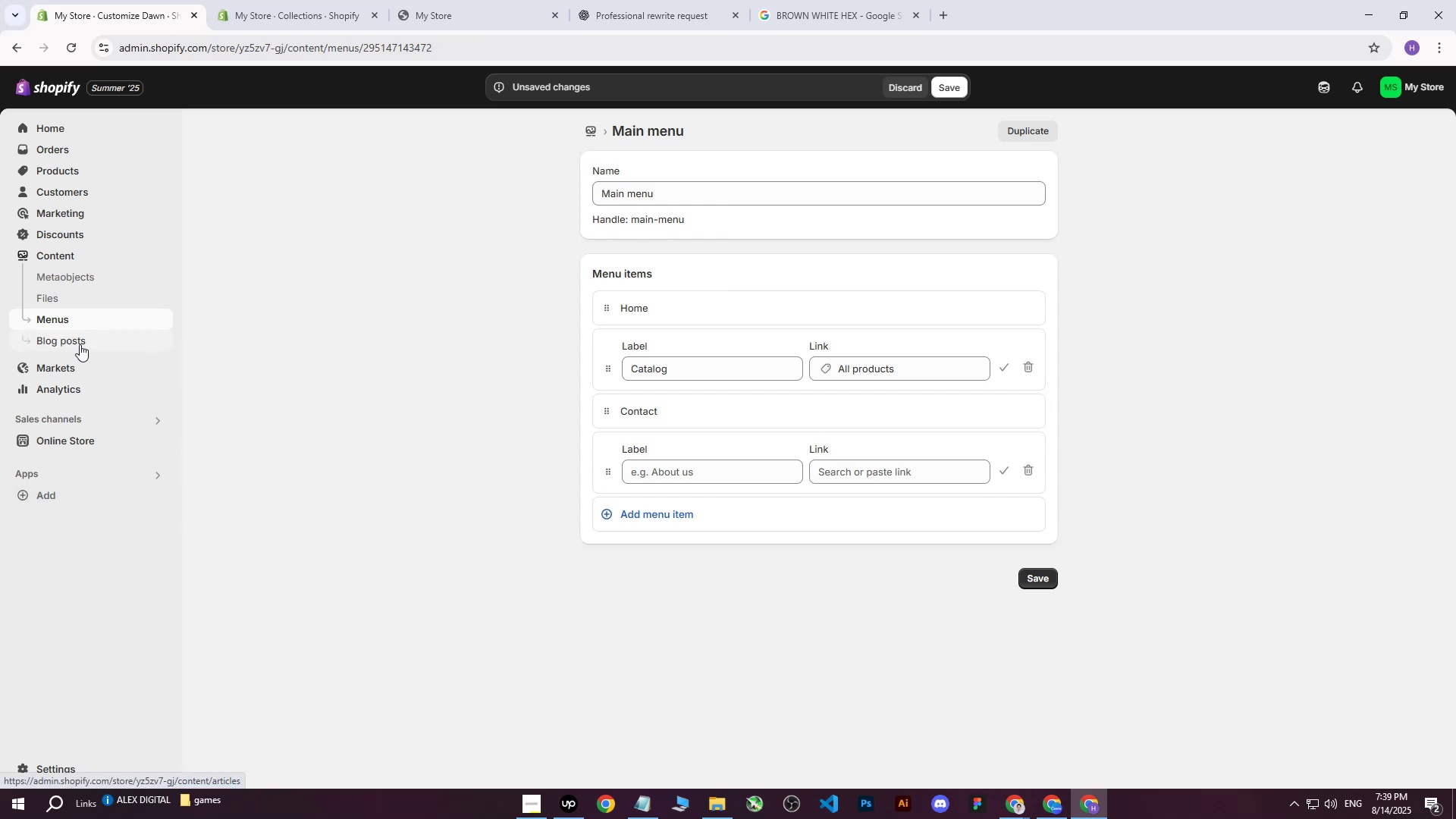 
left_click([80, 436])
 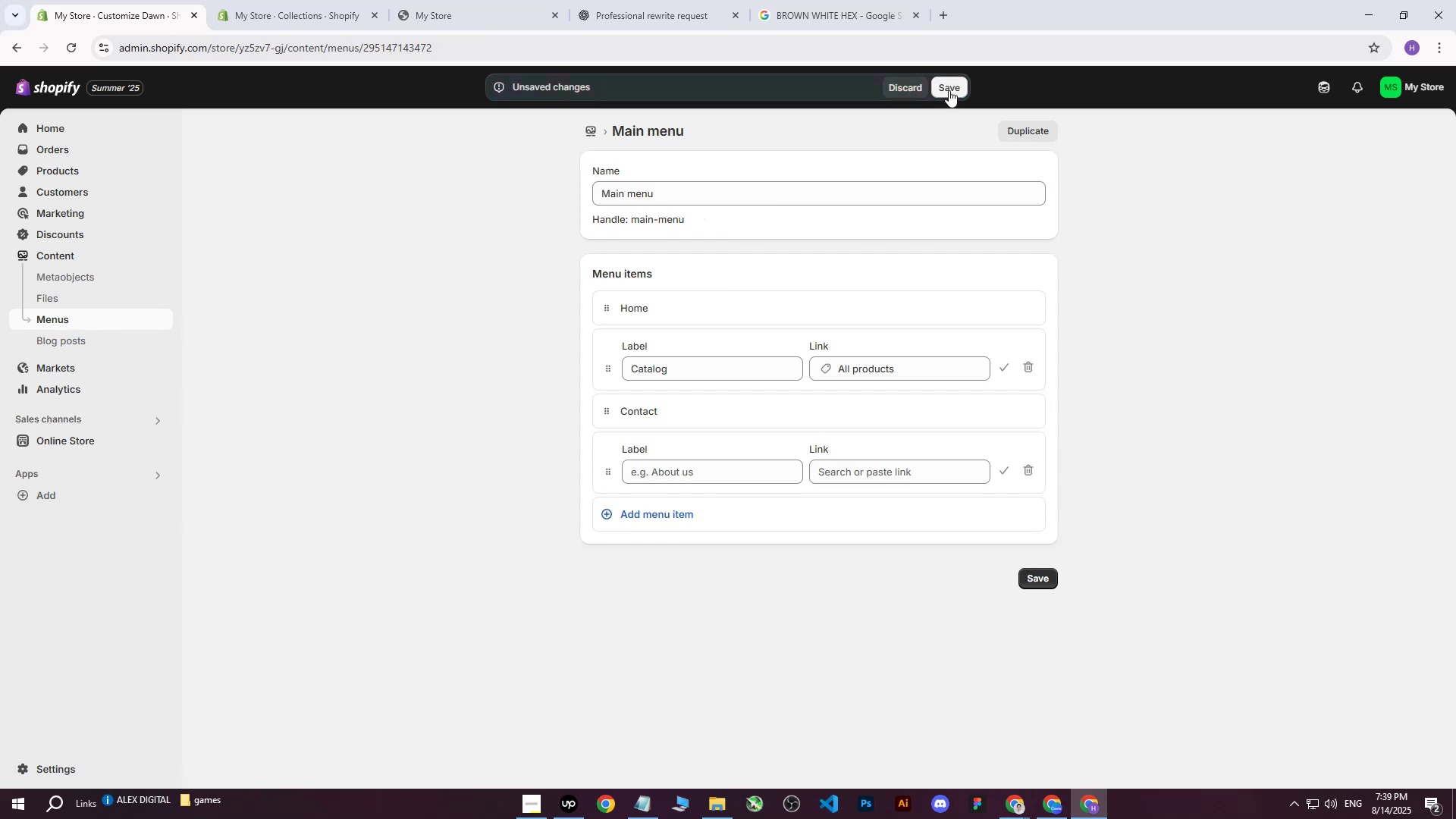 
left_click([897, 85])
 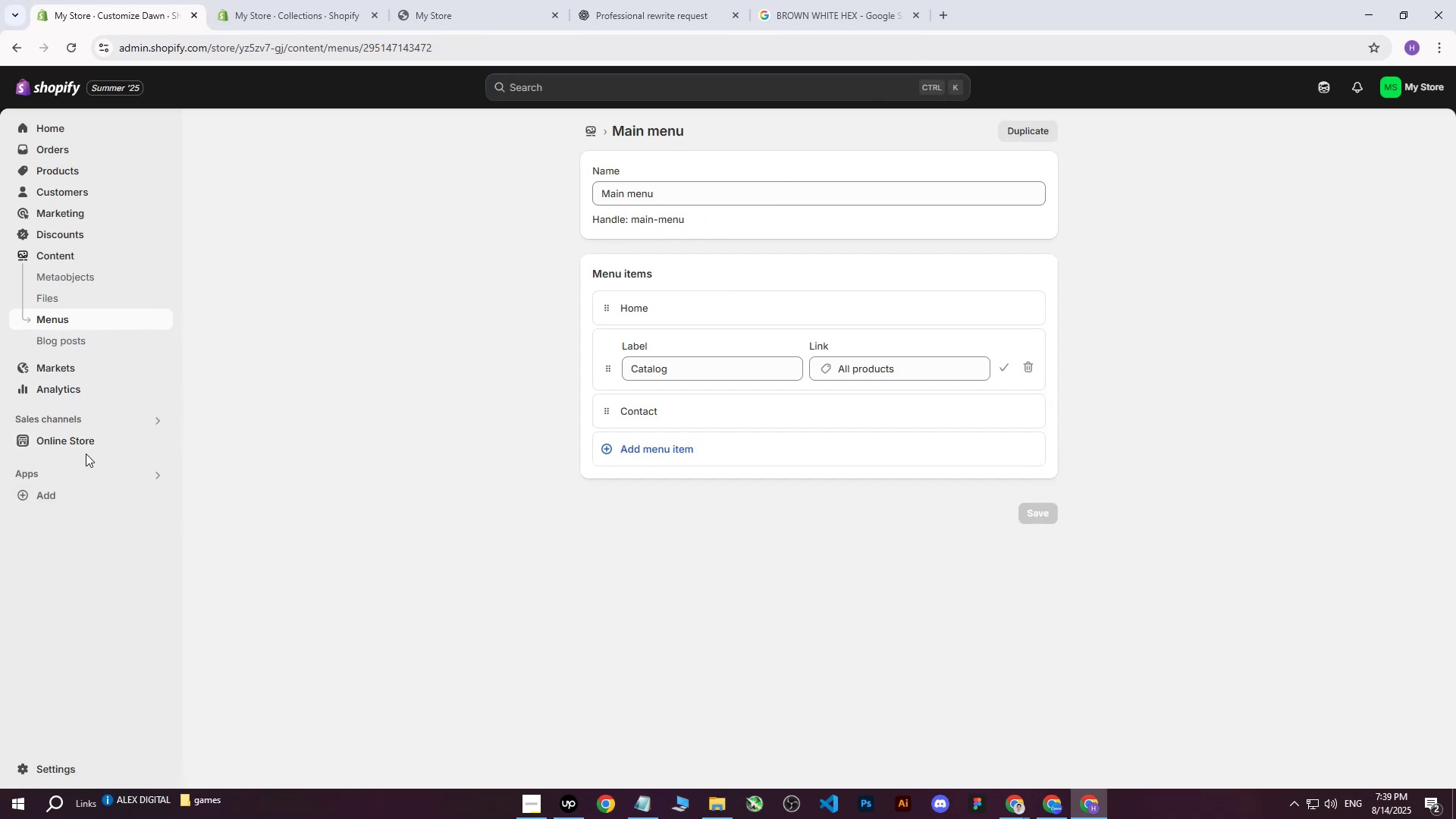 
left_click([59, 443])
 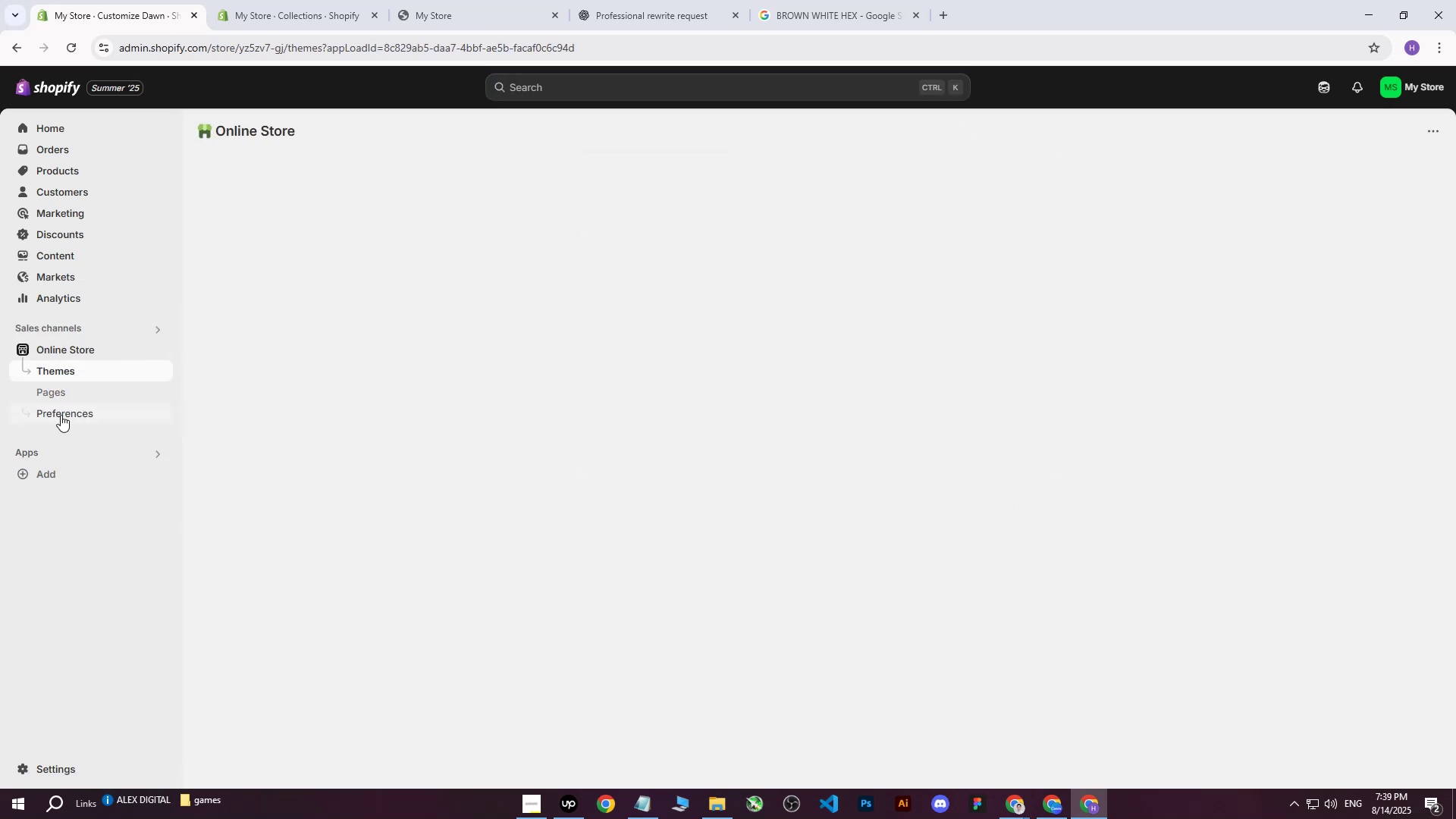 
left_click([60, 391])
 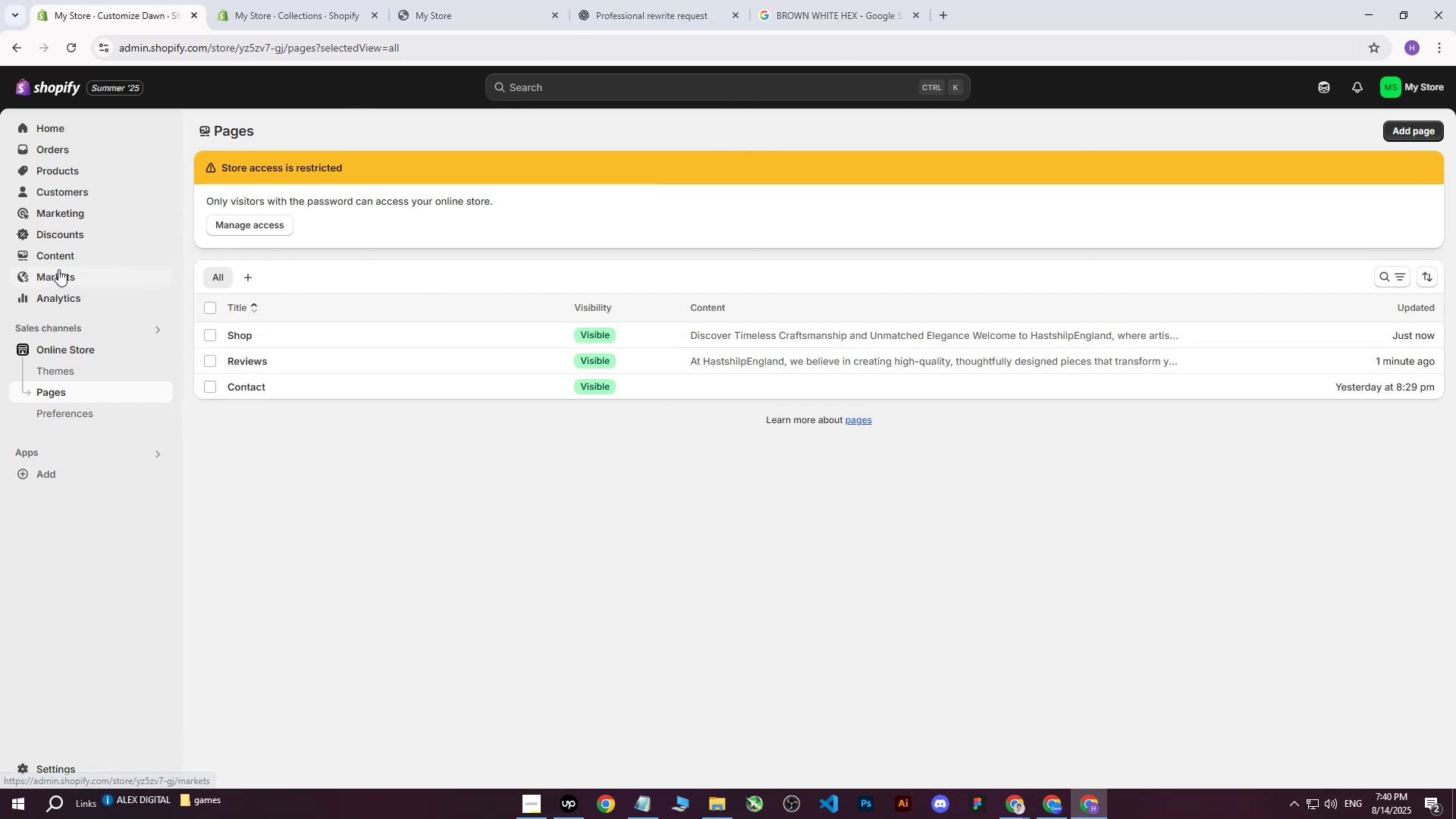 
wait(12.05)
 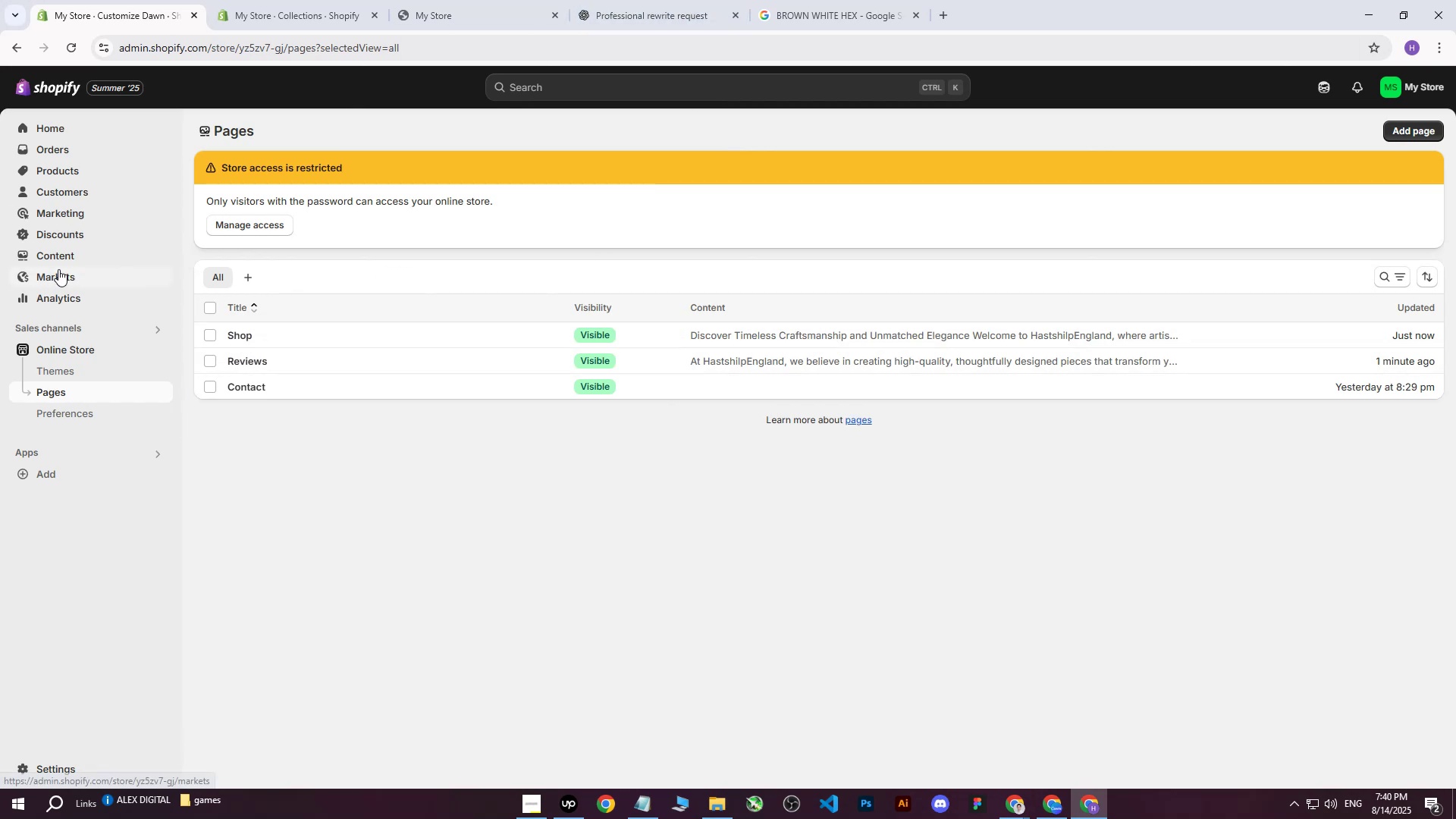 
left_click([77, 252])
 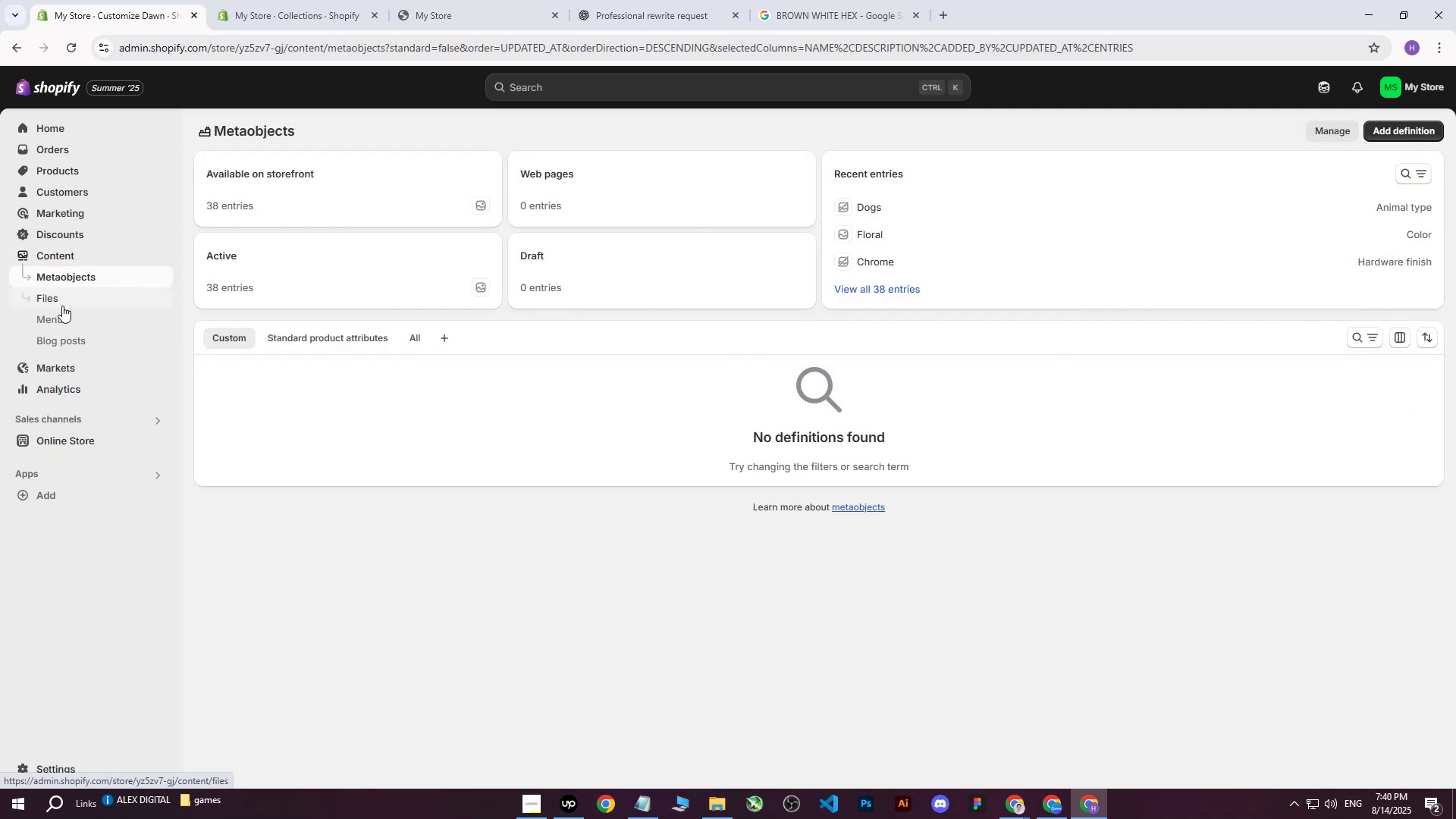 
double_click([279, 0])
 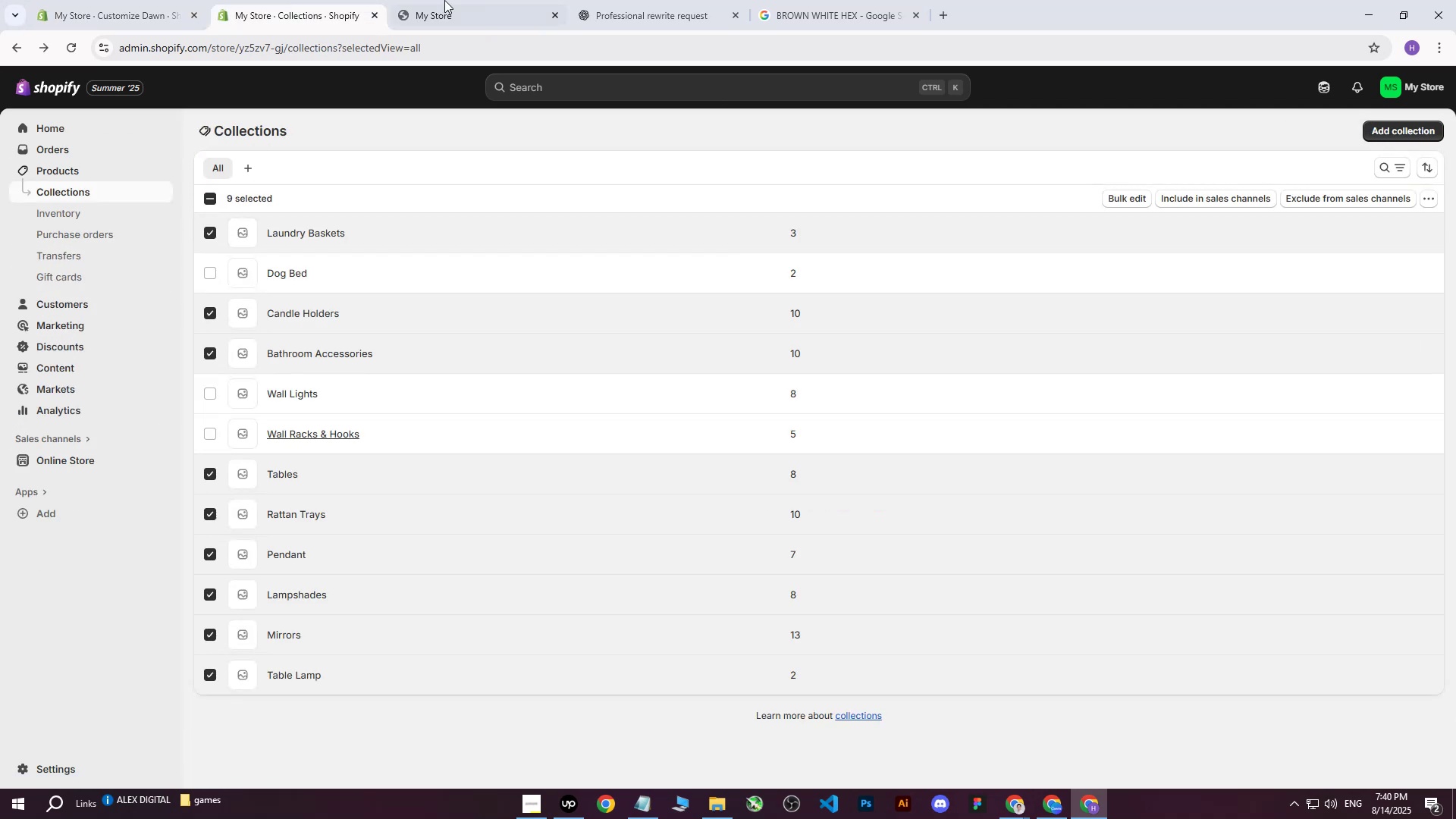 
triple_click([451, 0])
 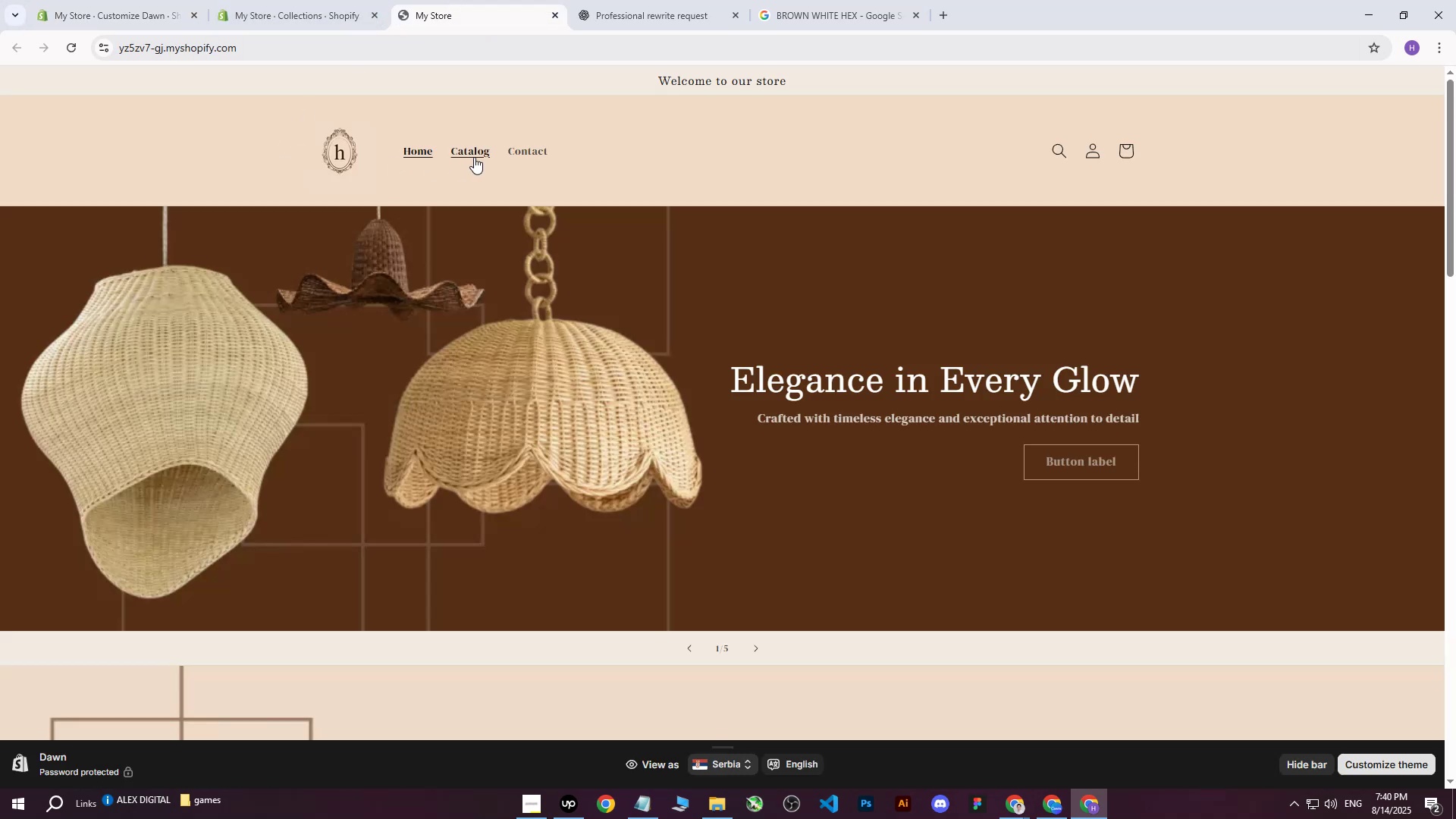 
left_click([475, 157])
 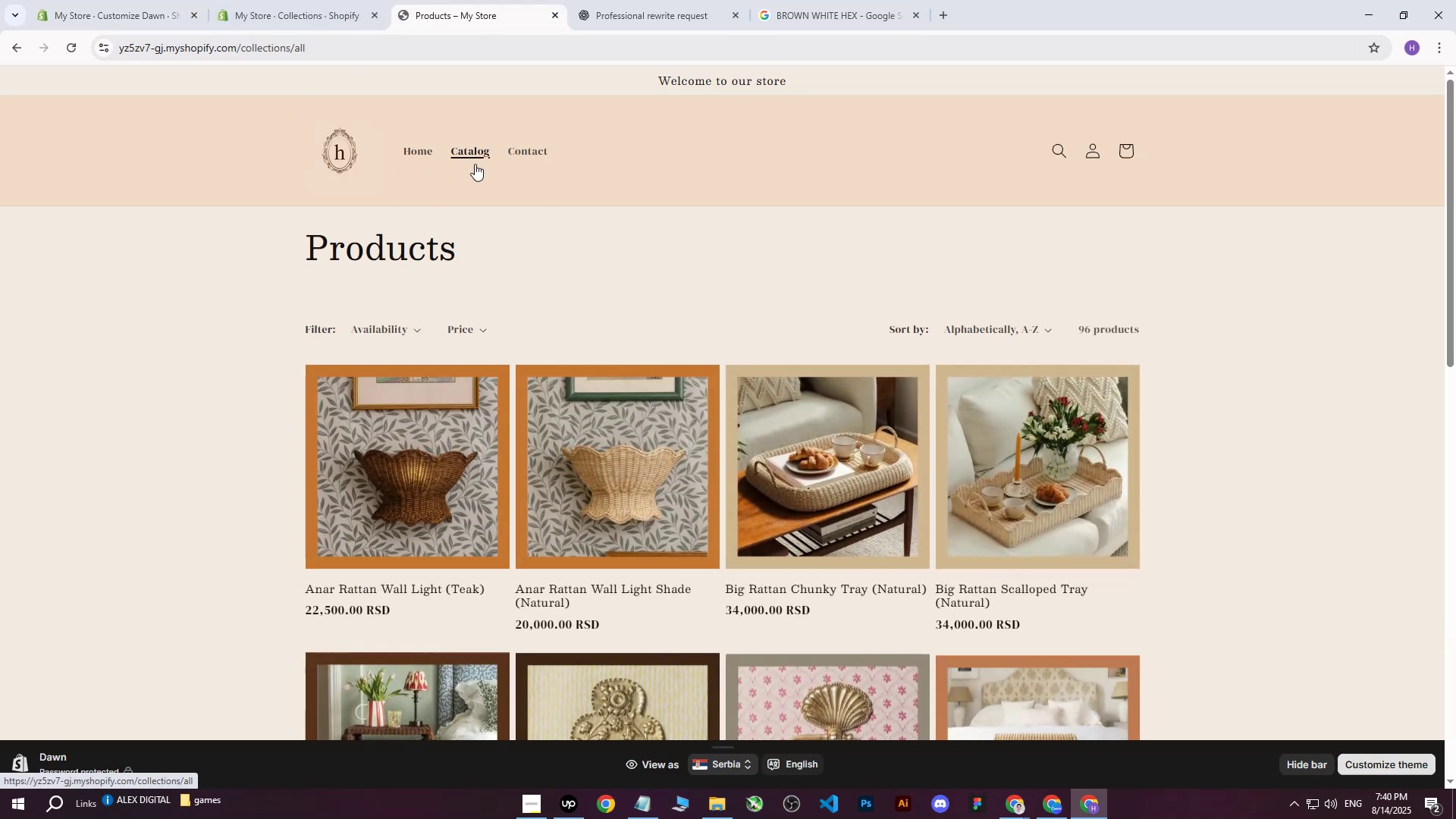 
scroll: coordinate [551, 343], scroll_direction: up, amount: 3.0
 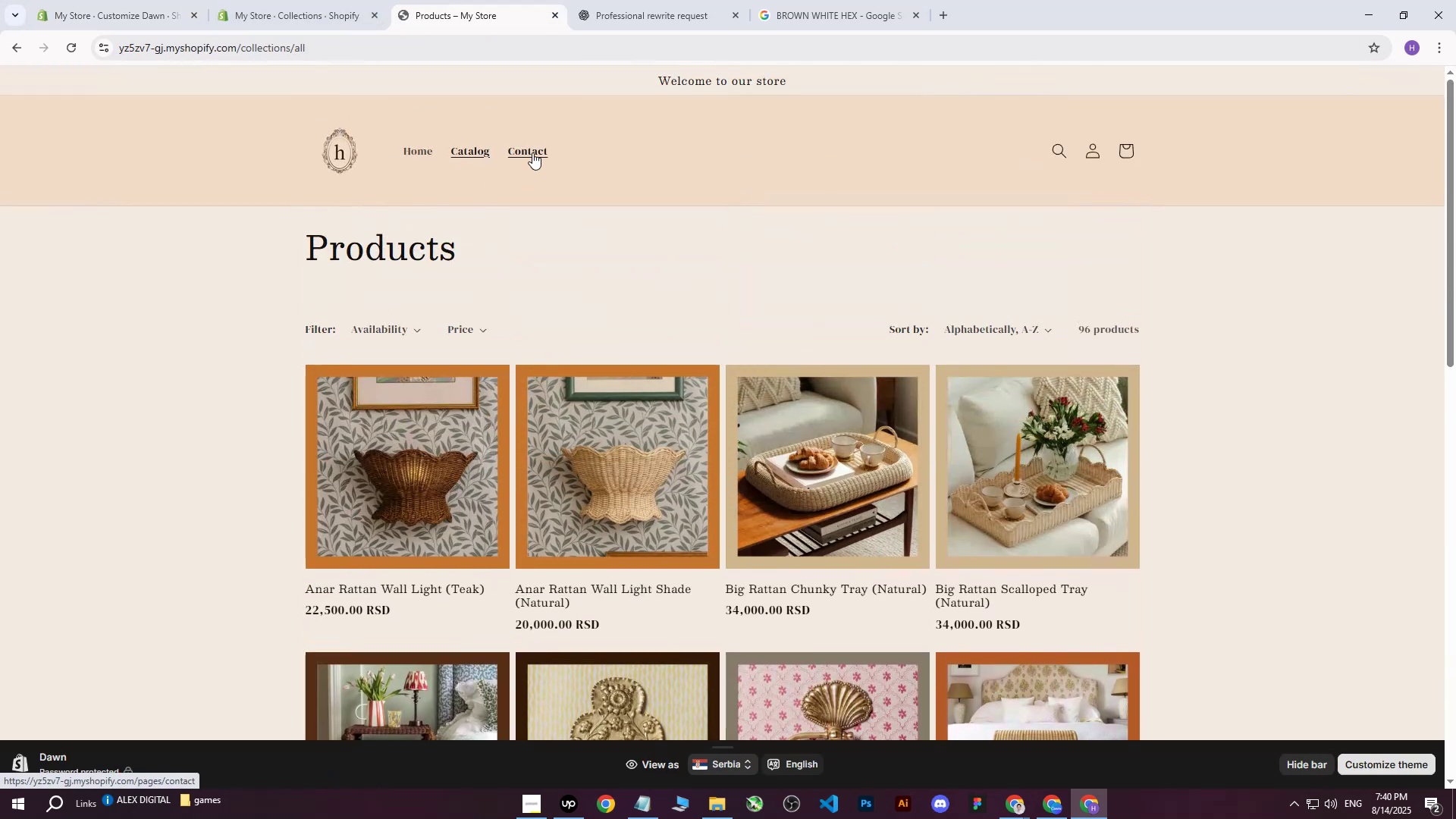 
left_click([534, 152])
 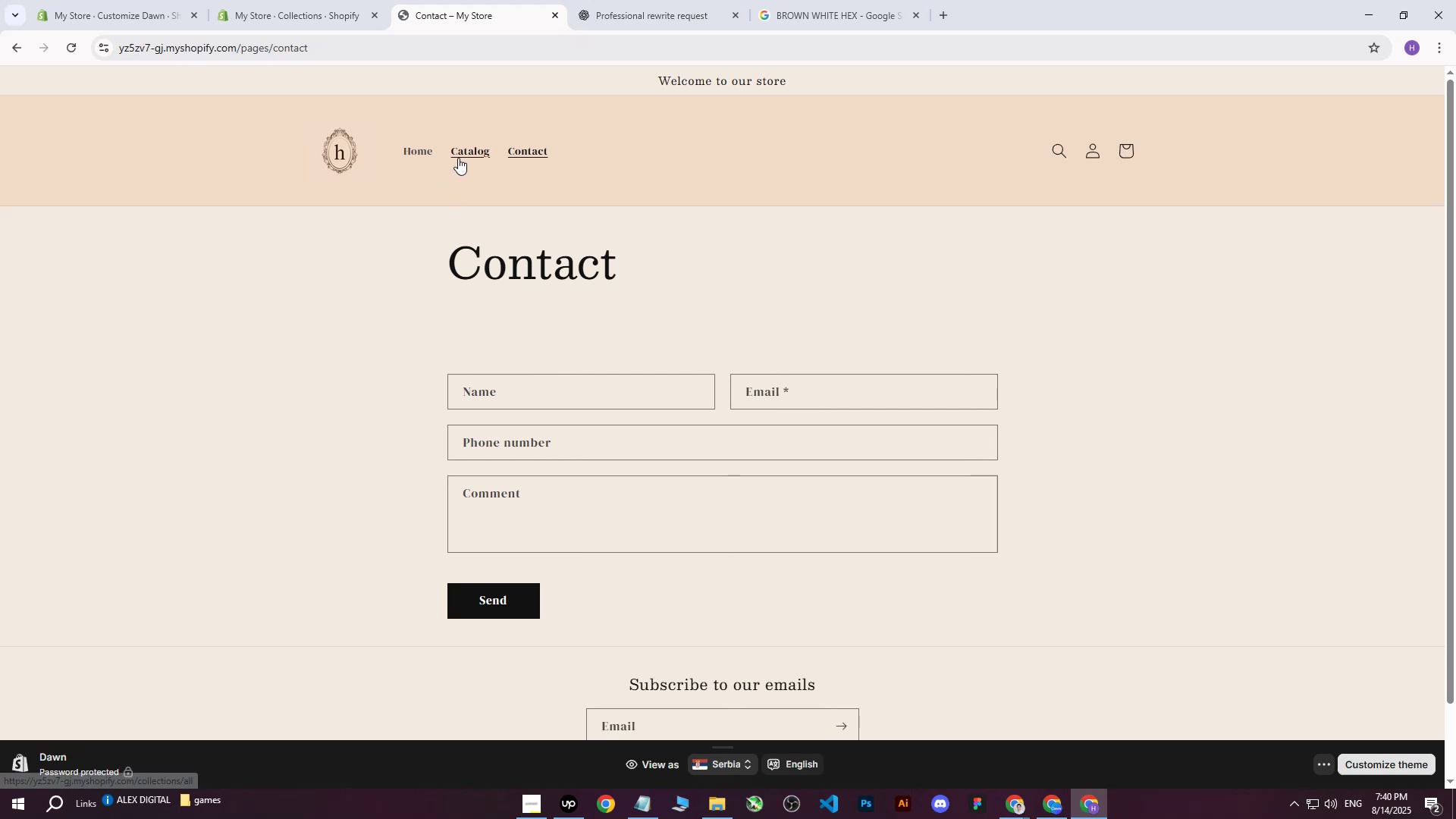 
left_click([479, 159])
 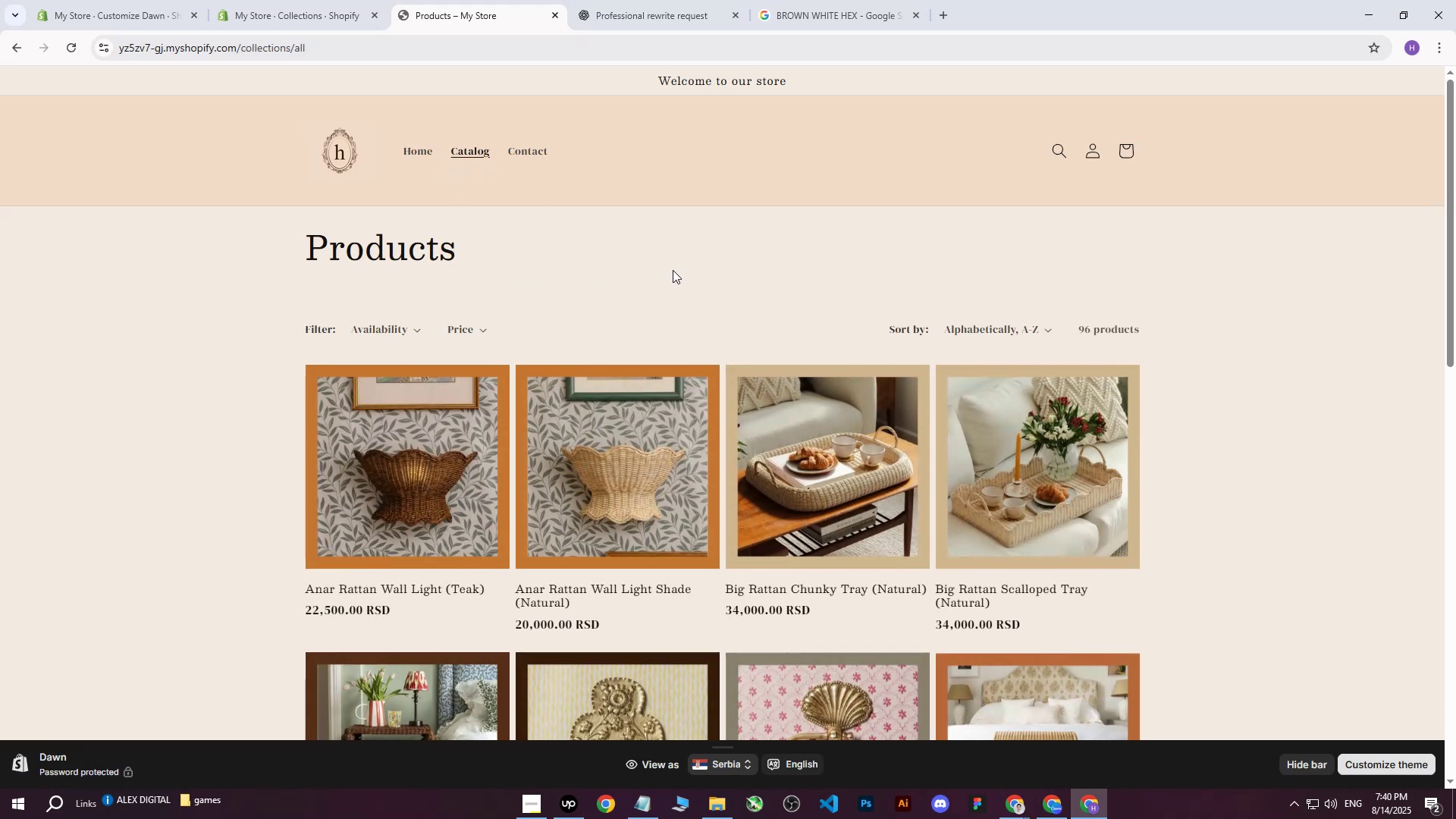 
scroll: coordinate [598, 245], scroll_direction: up, amount: 9.0
 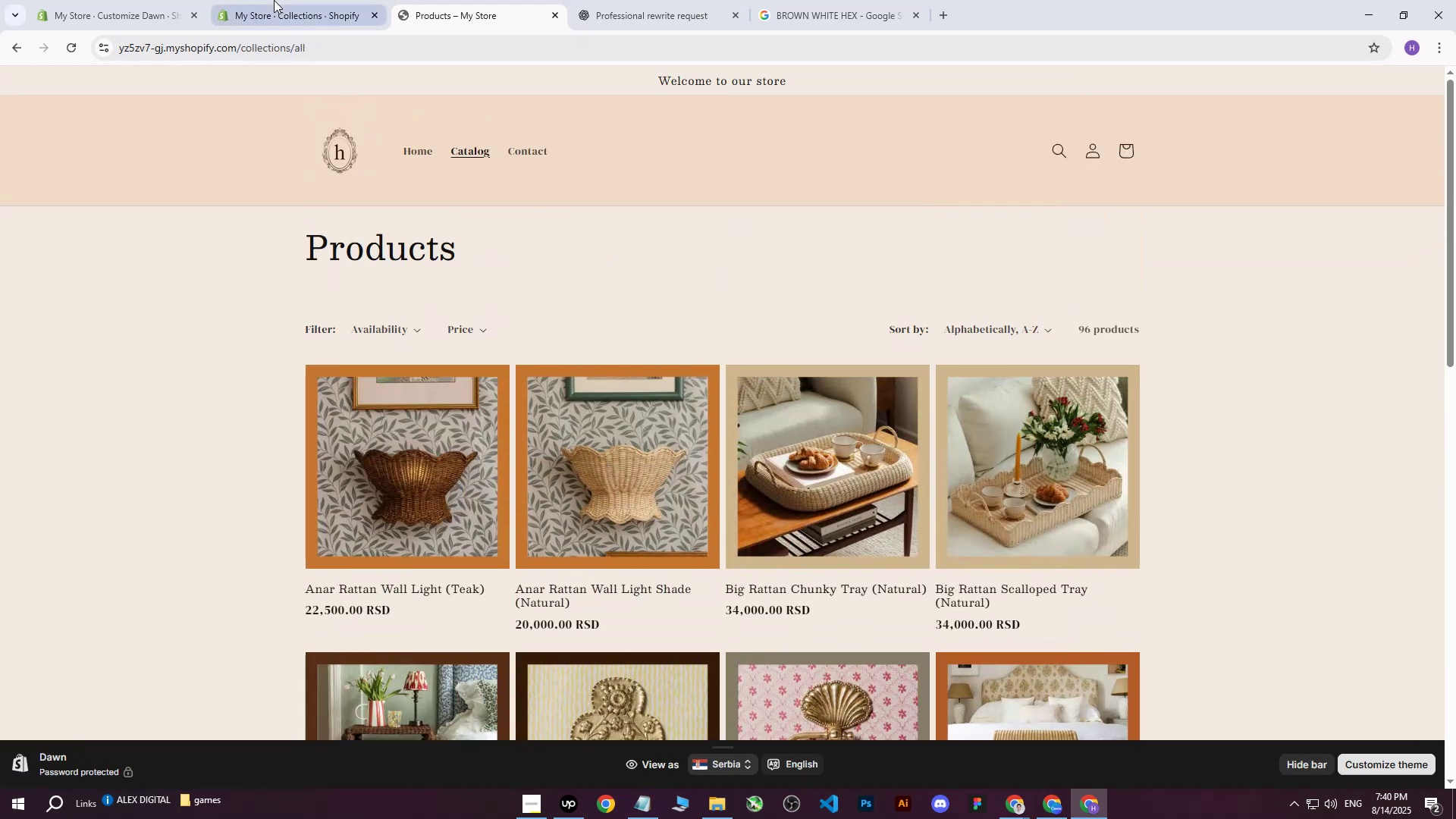 
left_click([274, 0])
 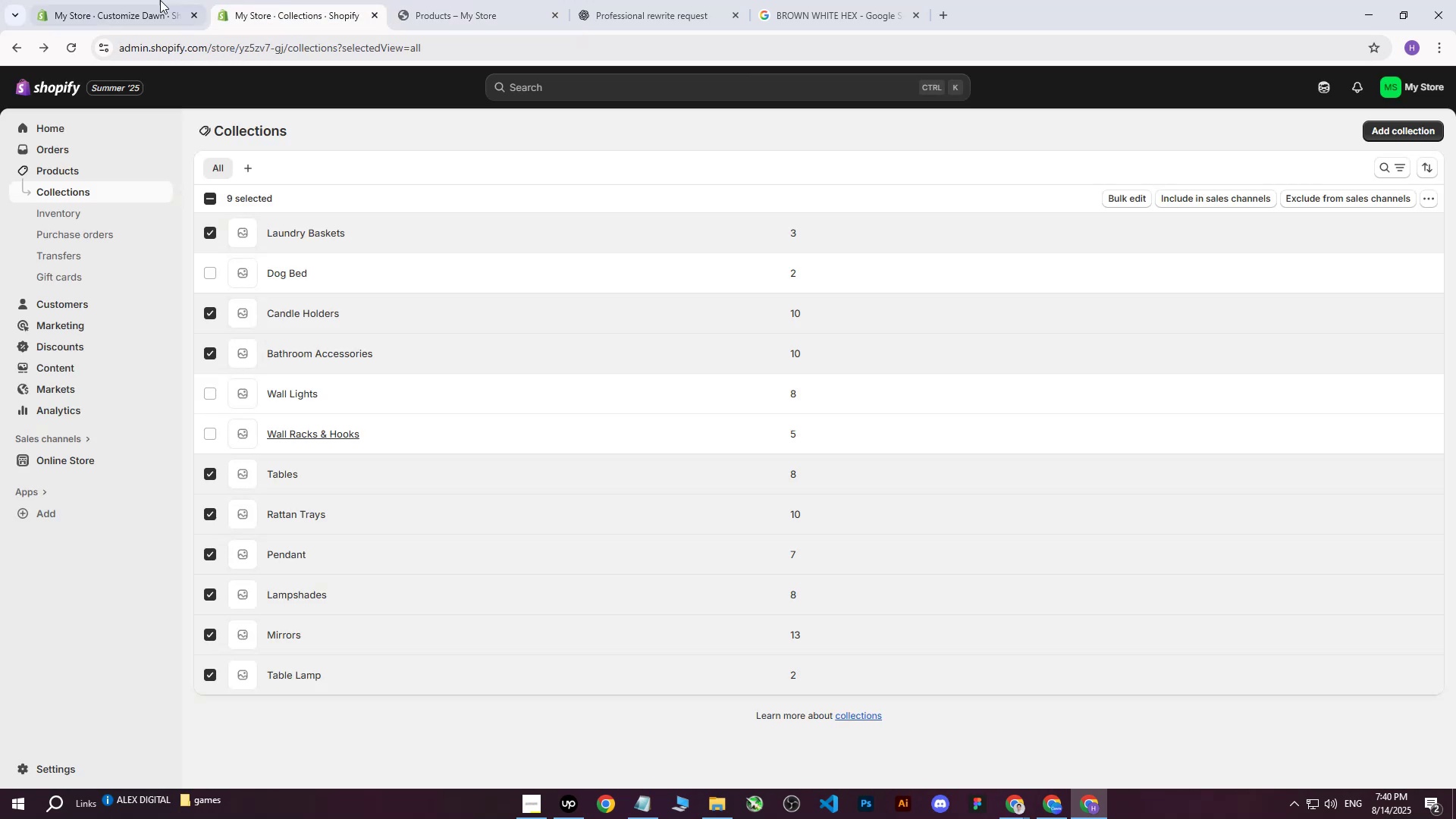 
left_click([149, 0])
 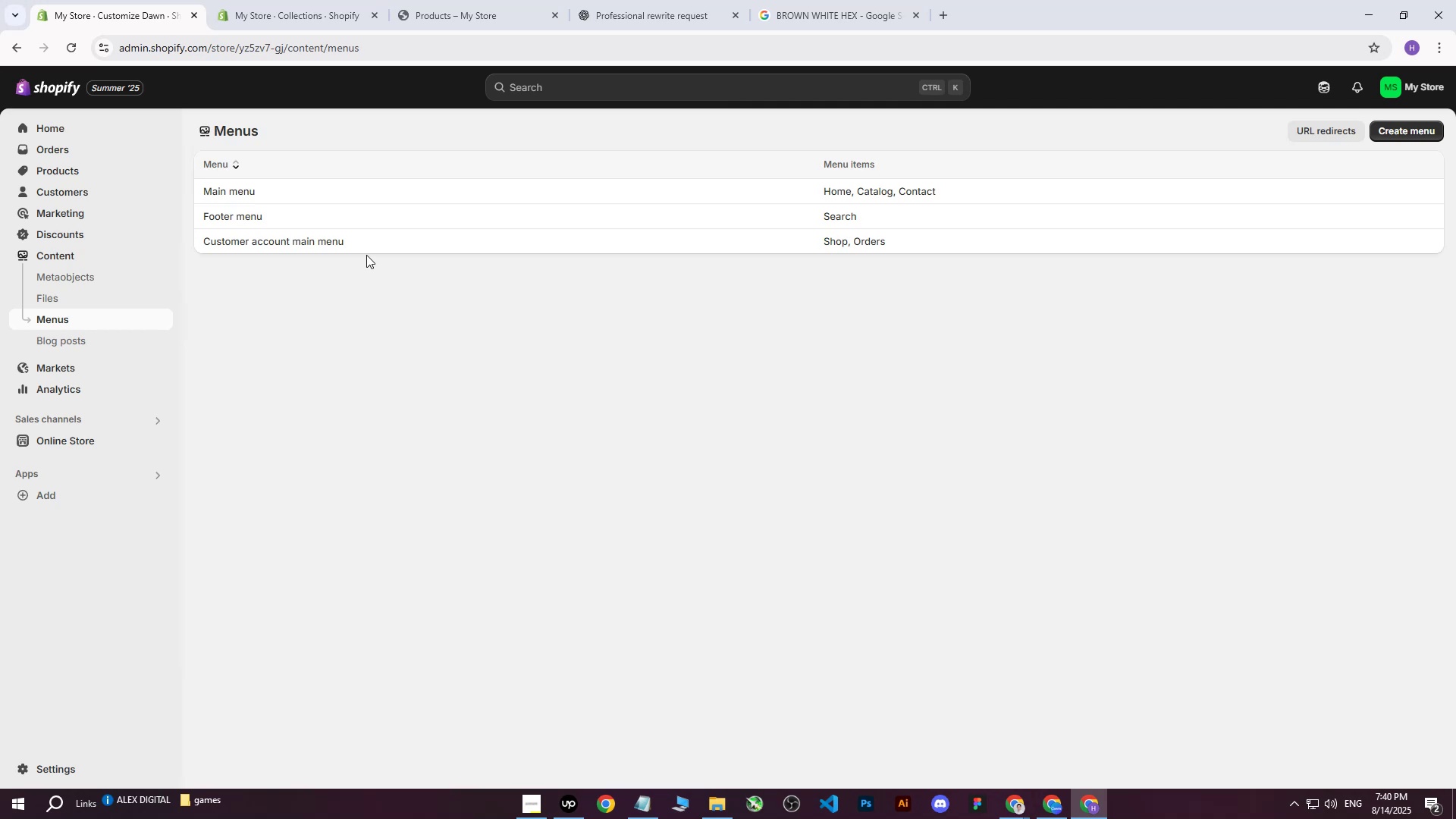 
wait(5.41)
 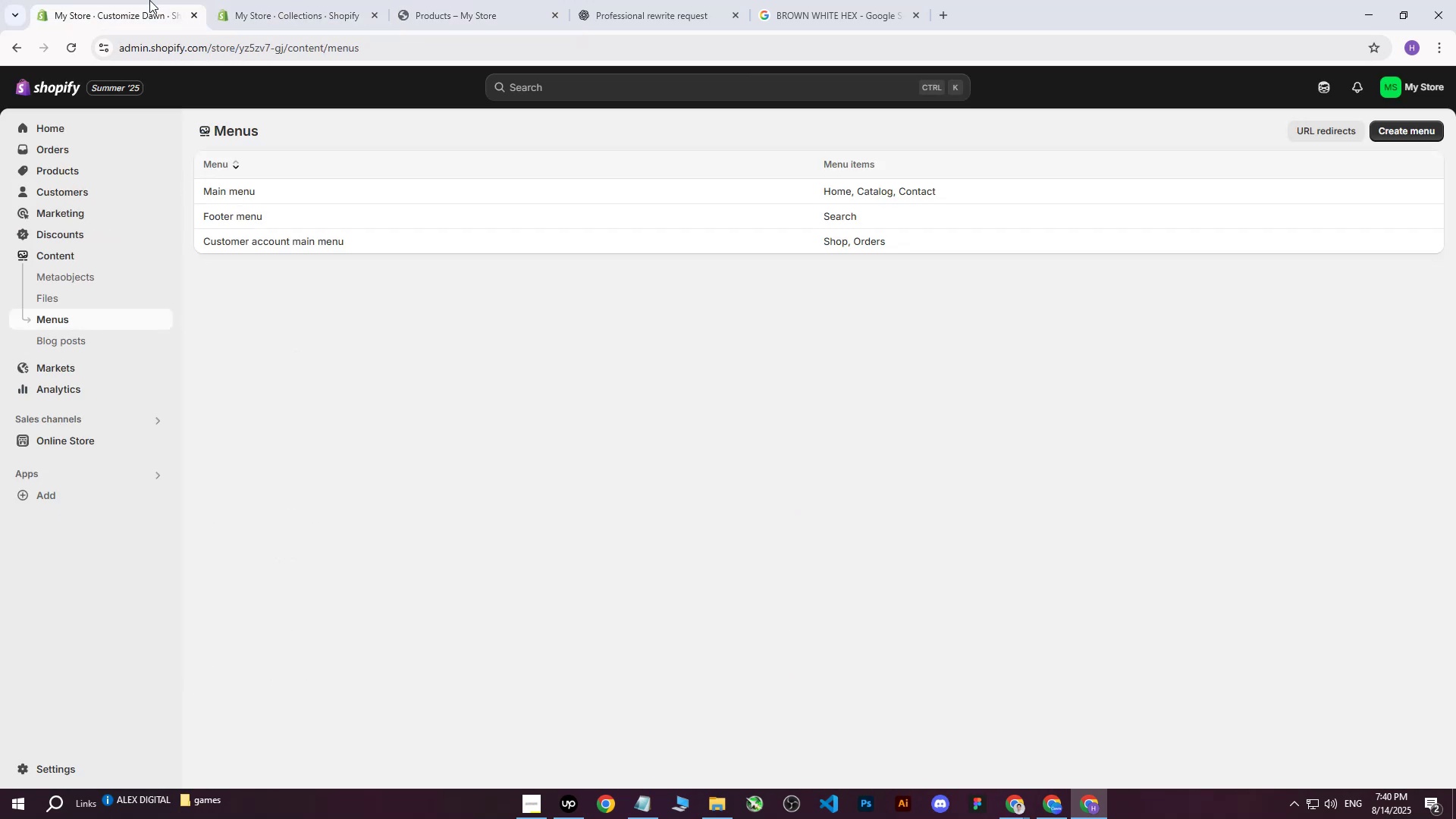 
left_click([249, 184])
 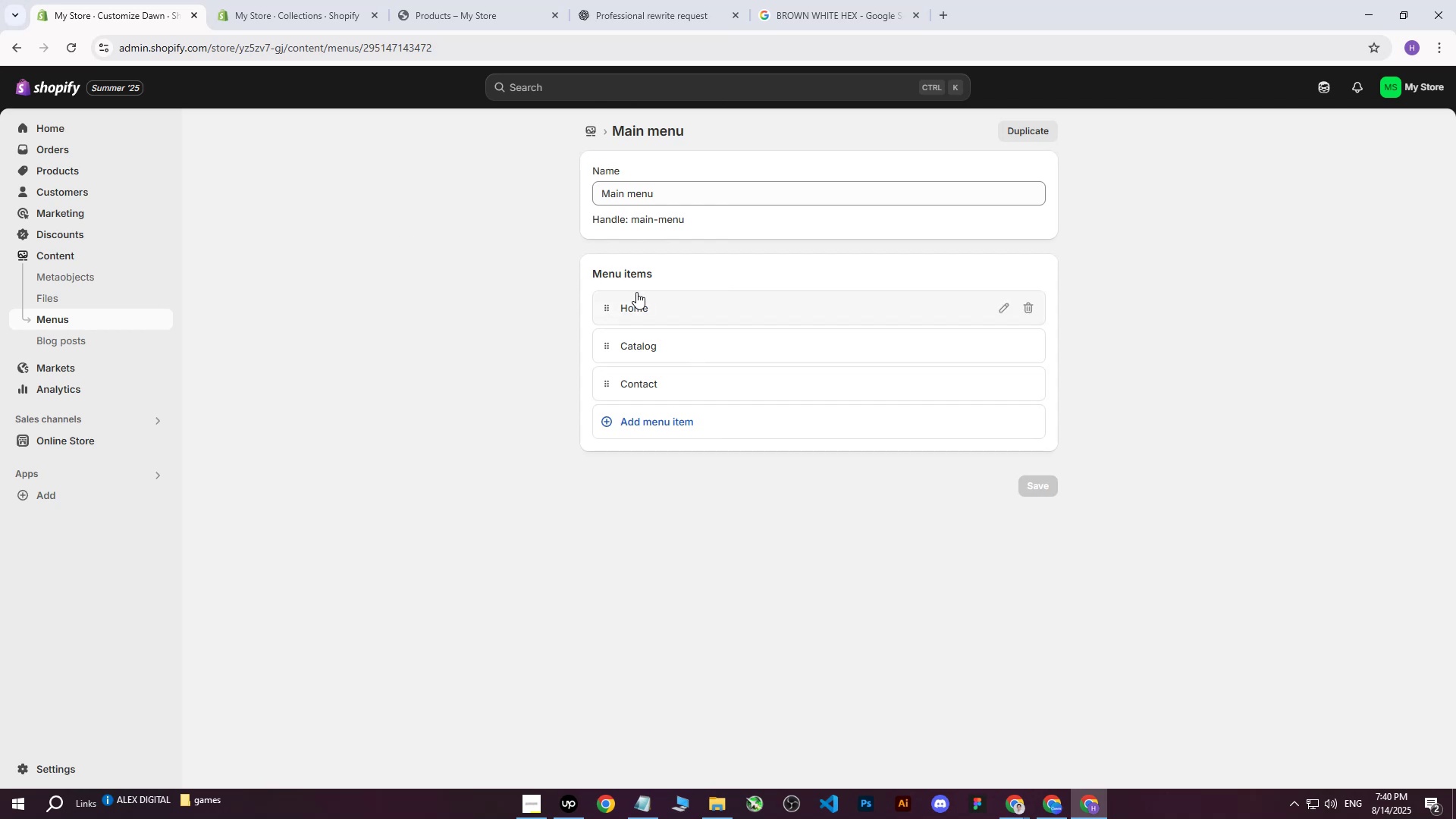 
wait(23.23)
 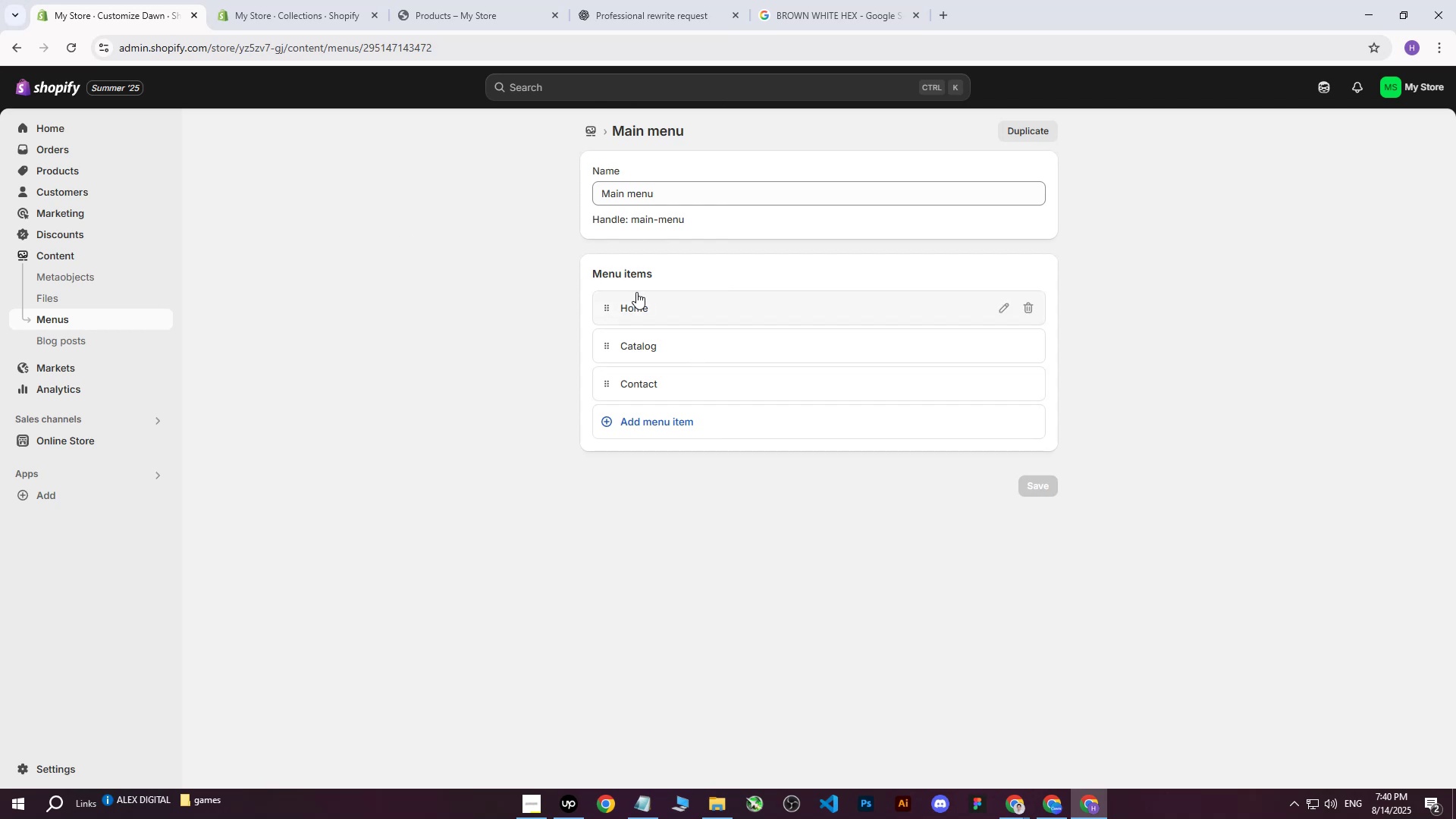 
left_click([145, 0])
 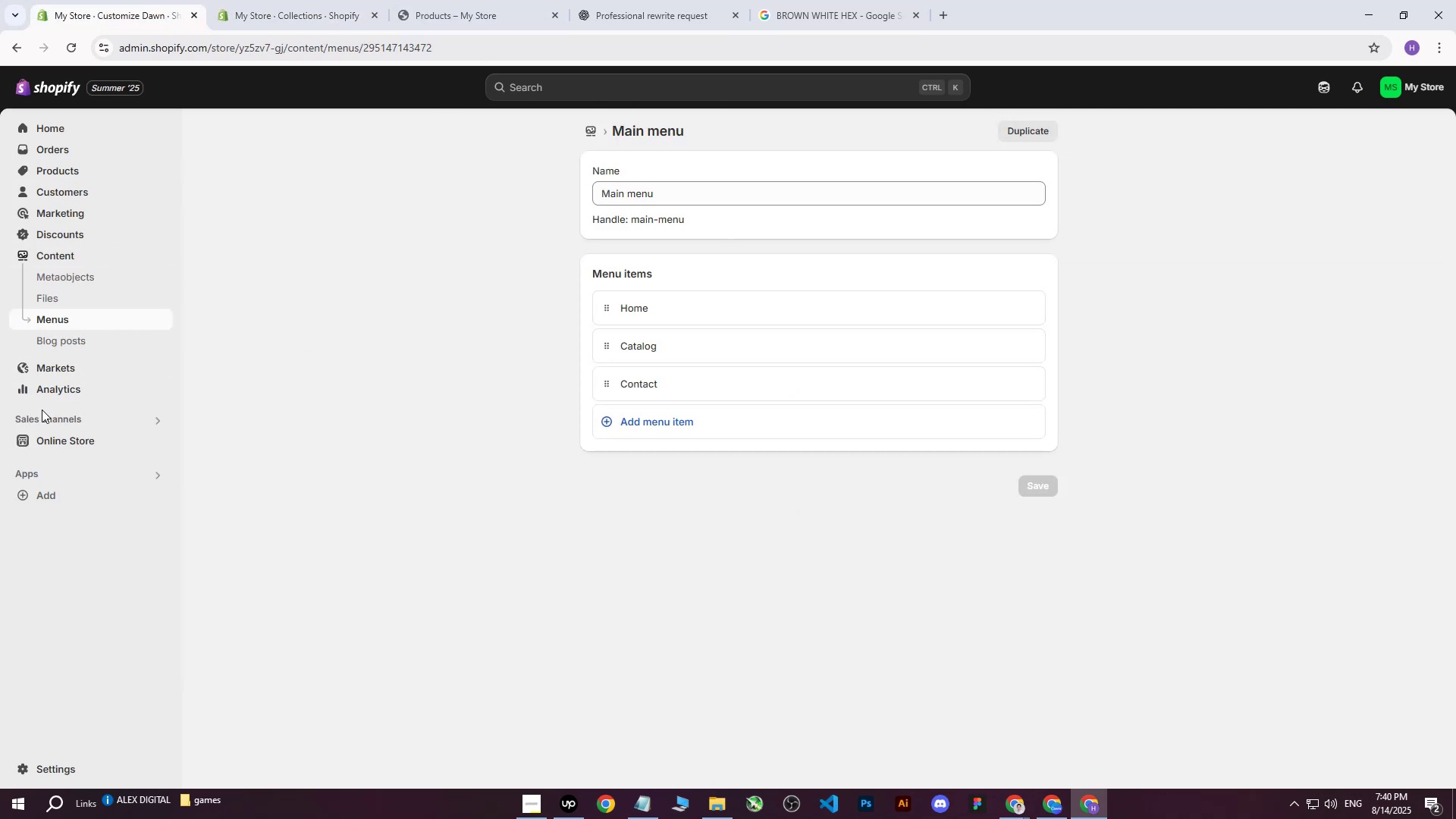 
left_click([42, 453])
 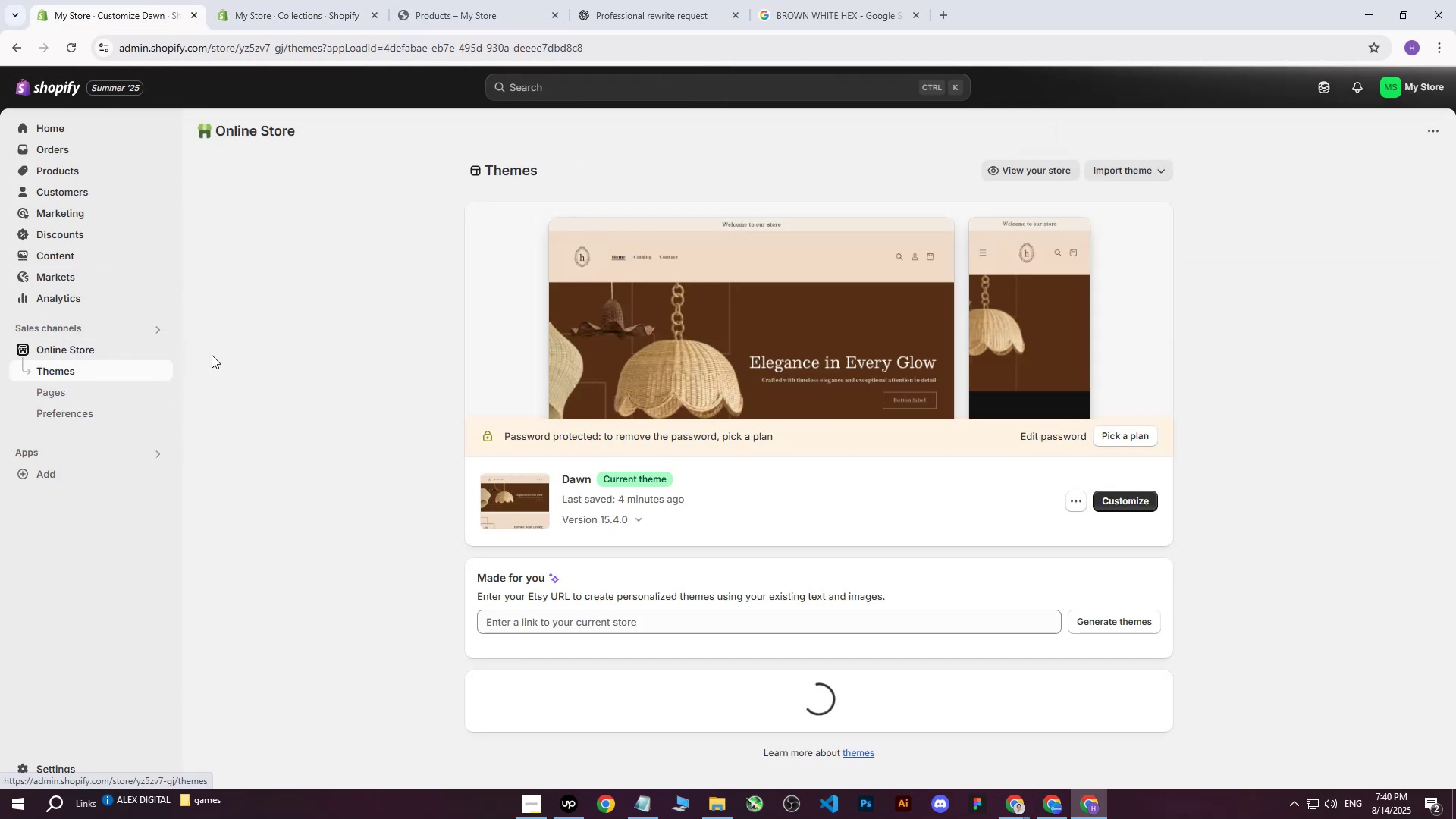 
left_click([1134, 500])
 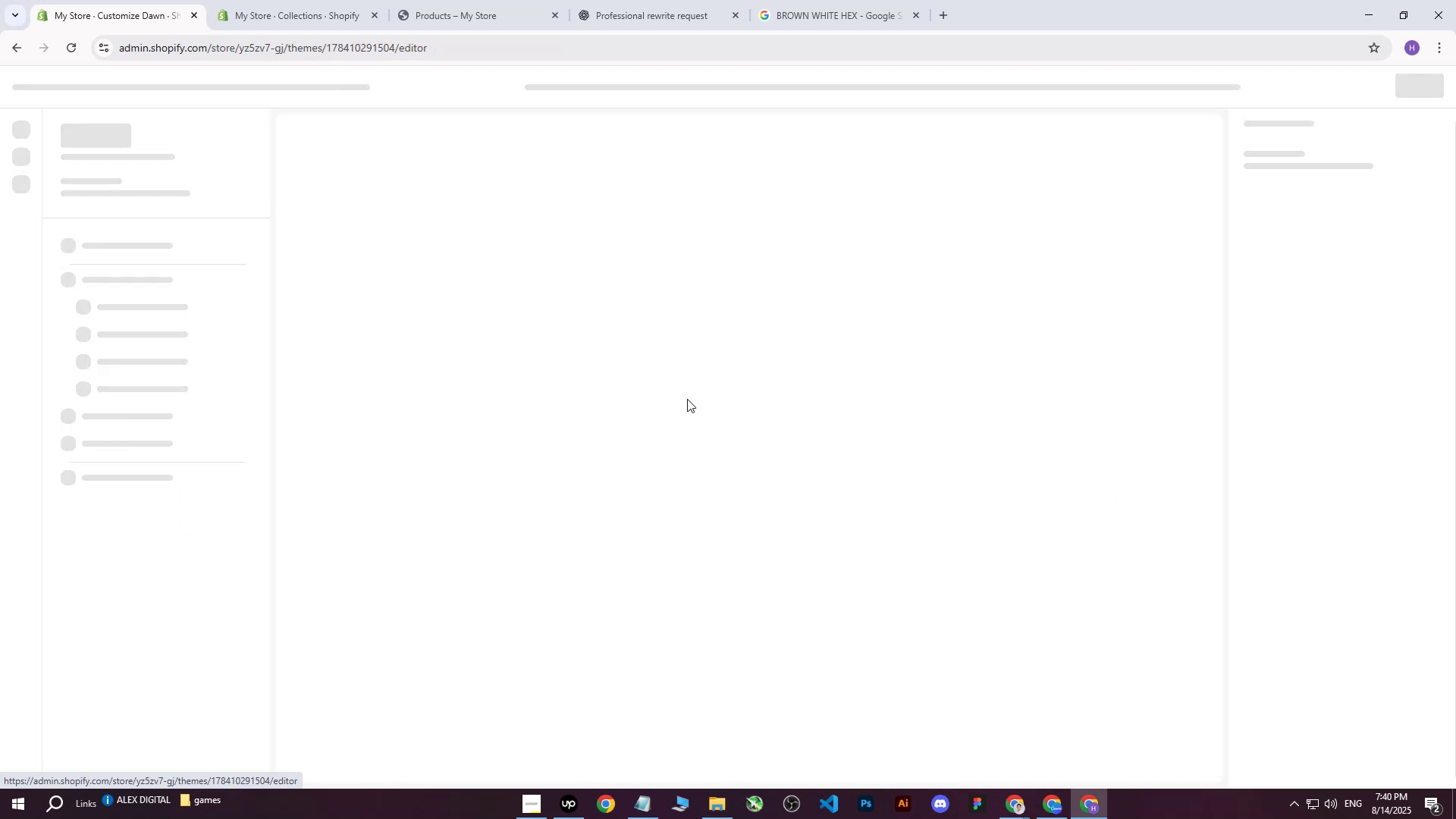 
mouse_move([283, 290])
 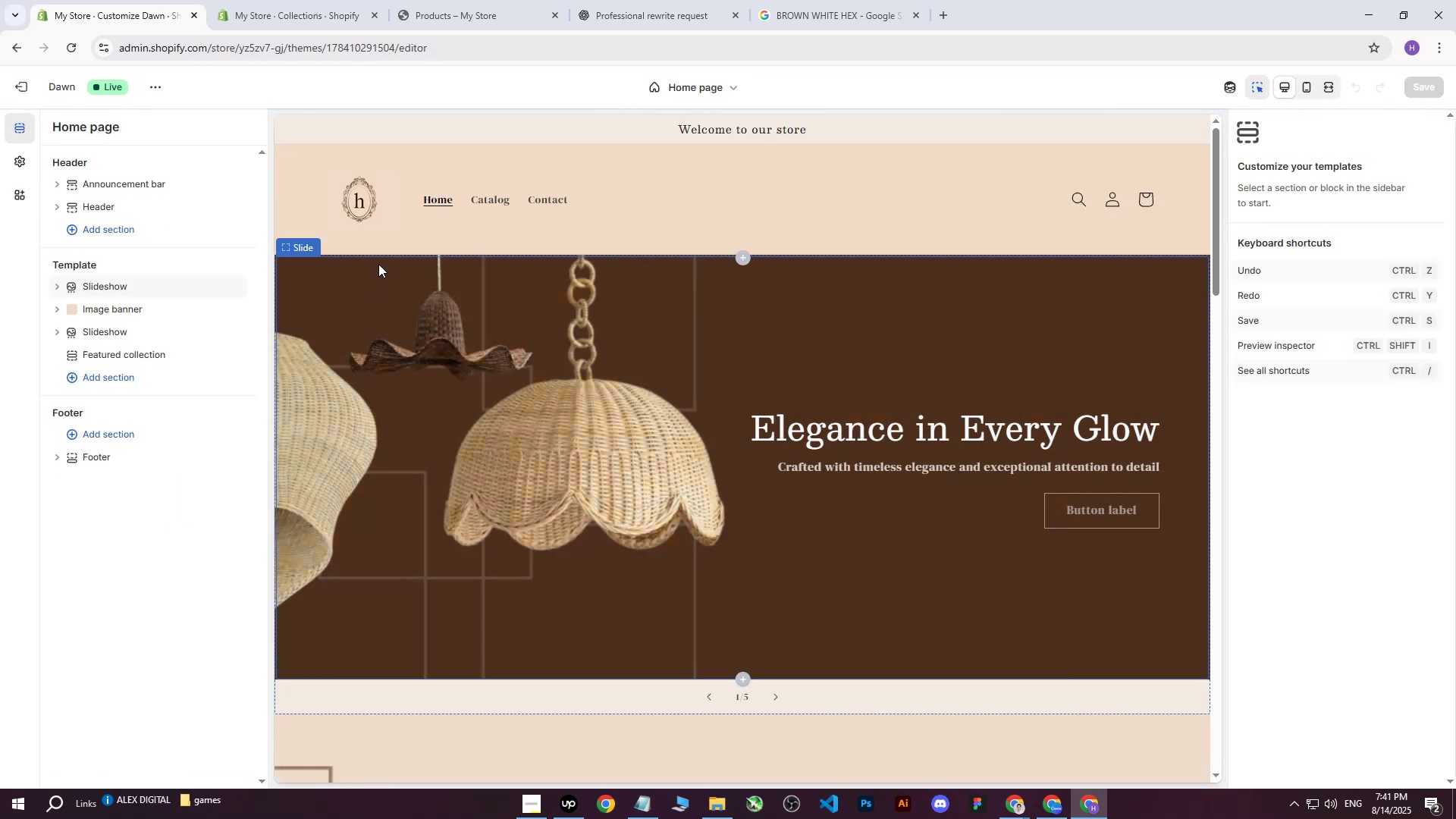 
wait(7.78)
 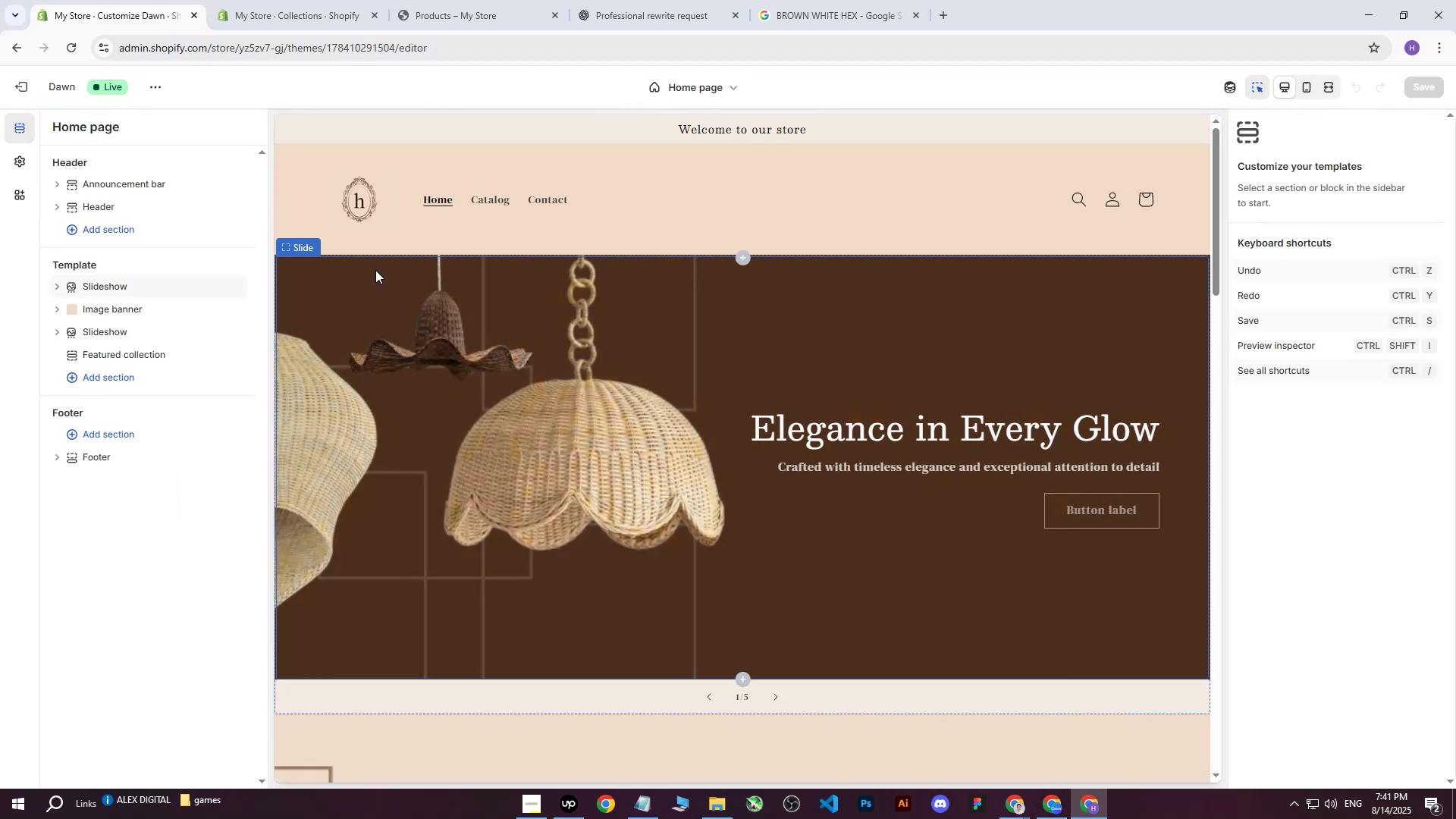 
double_click([494, 200])
 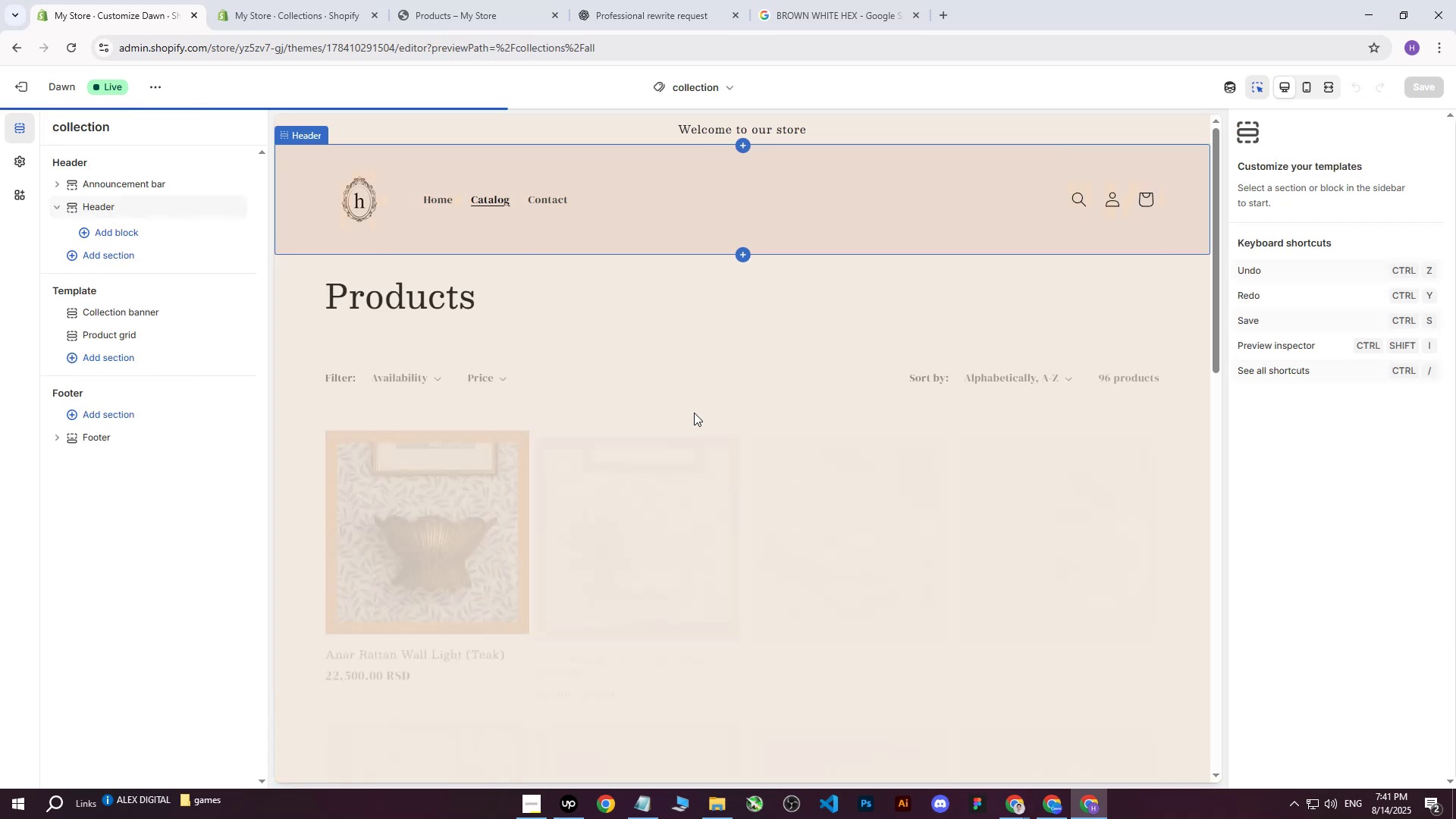 
scroll: coordinate [630, 414], scroll_direction: down, amount: 1.0
 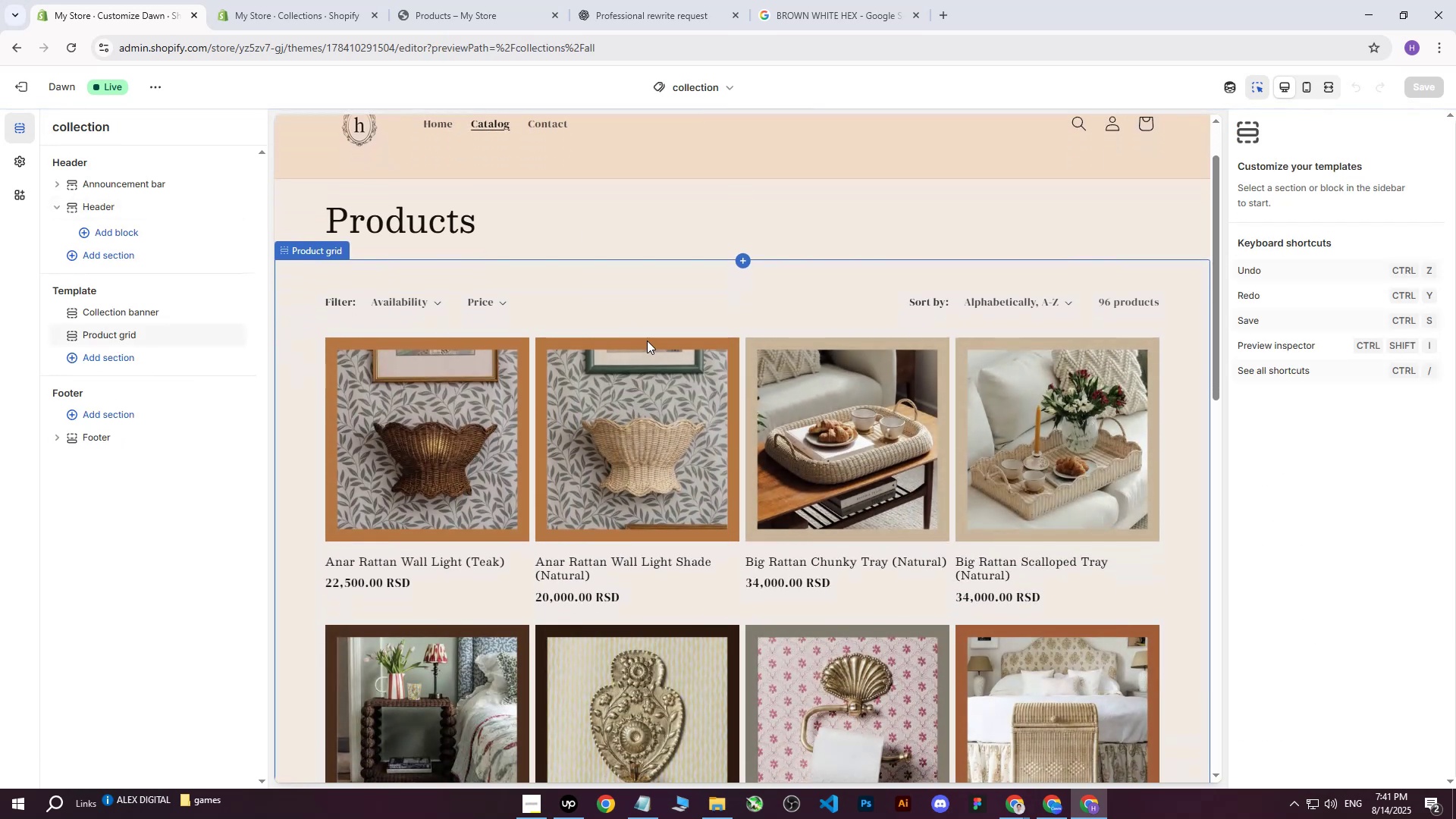 
scroll: coordinate [695, 215], scroll_direction: up, amount: 3.0
 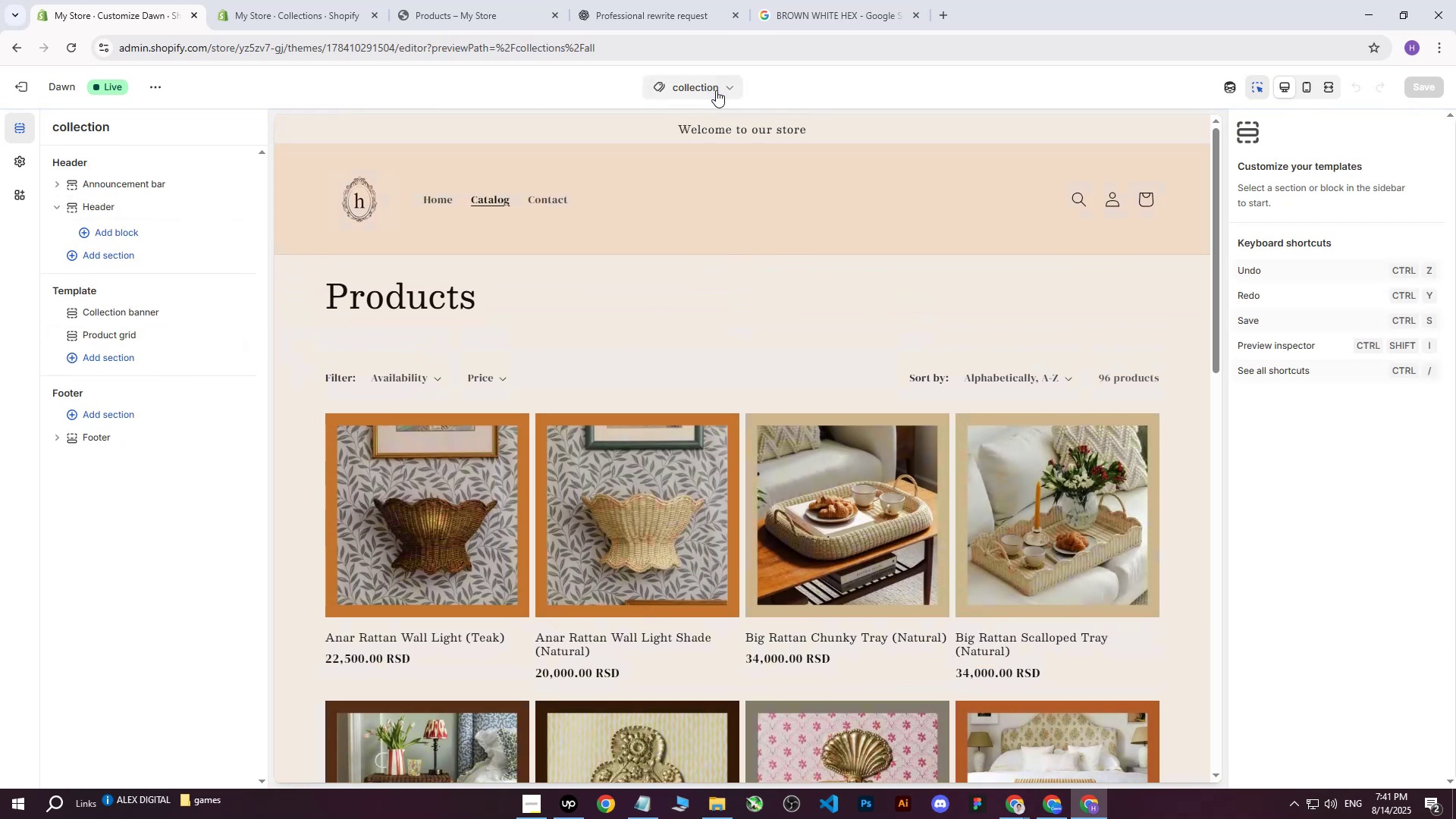 
left_click([730, 91])
 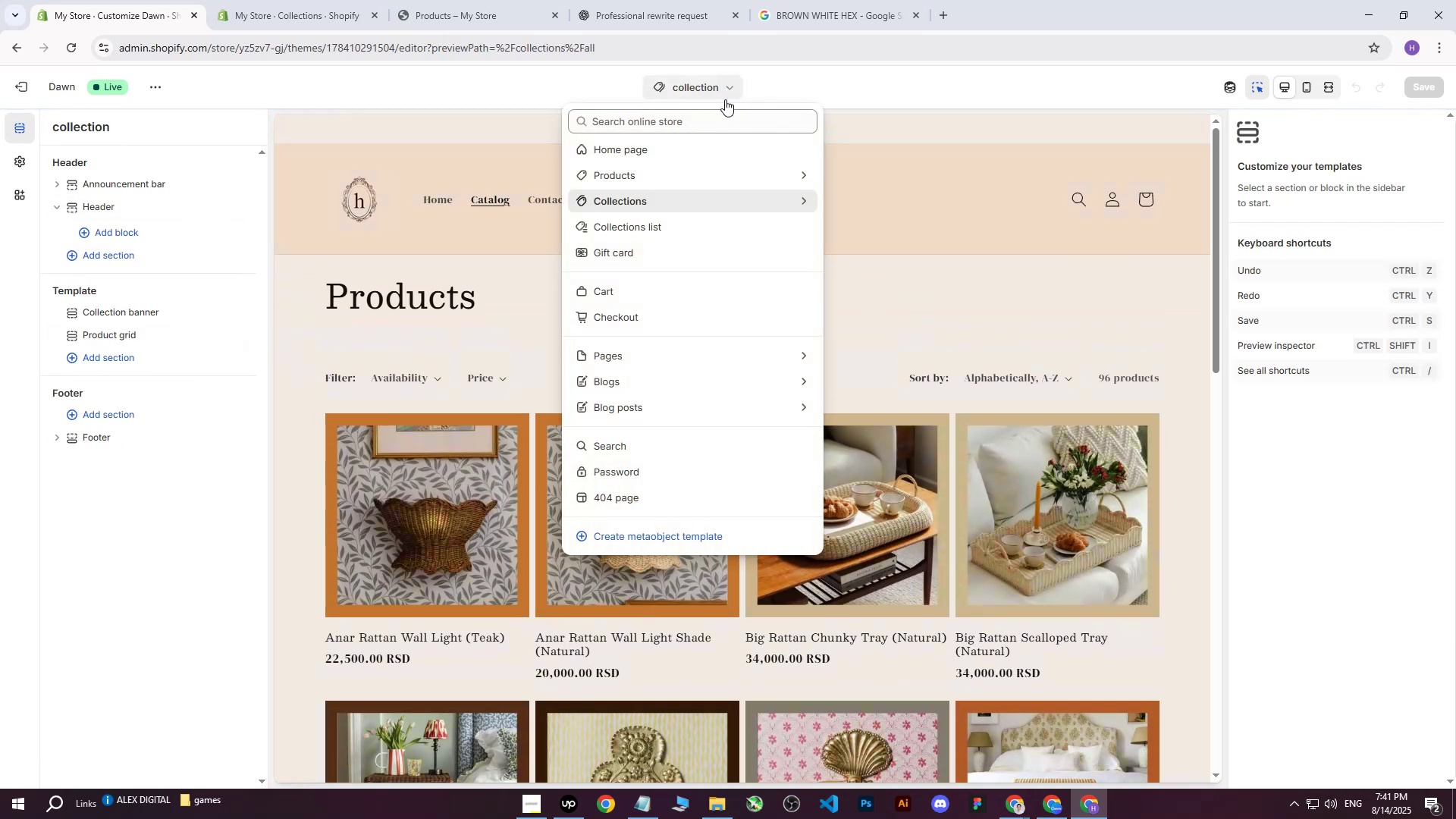 
left_click([660, 173])
 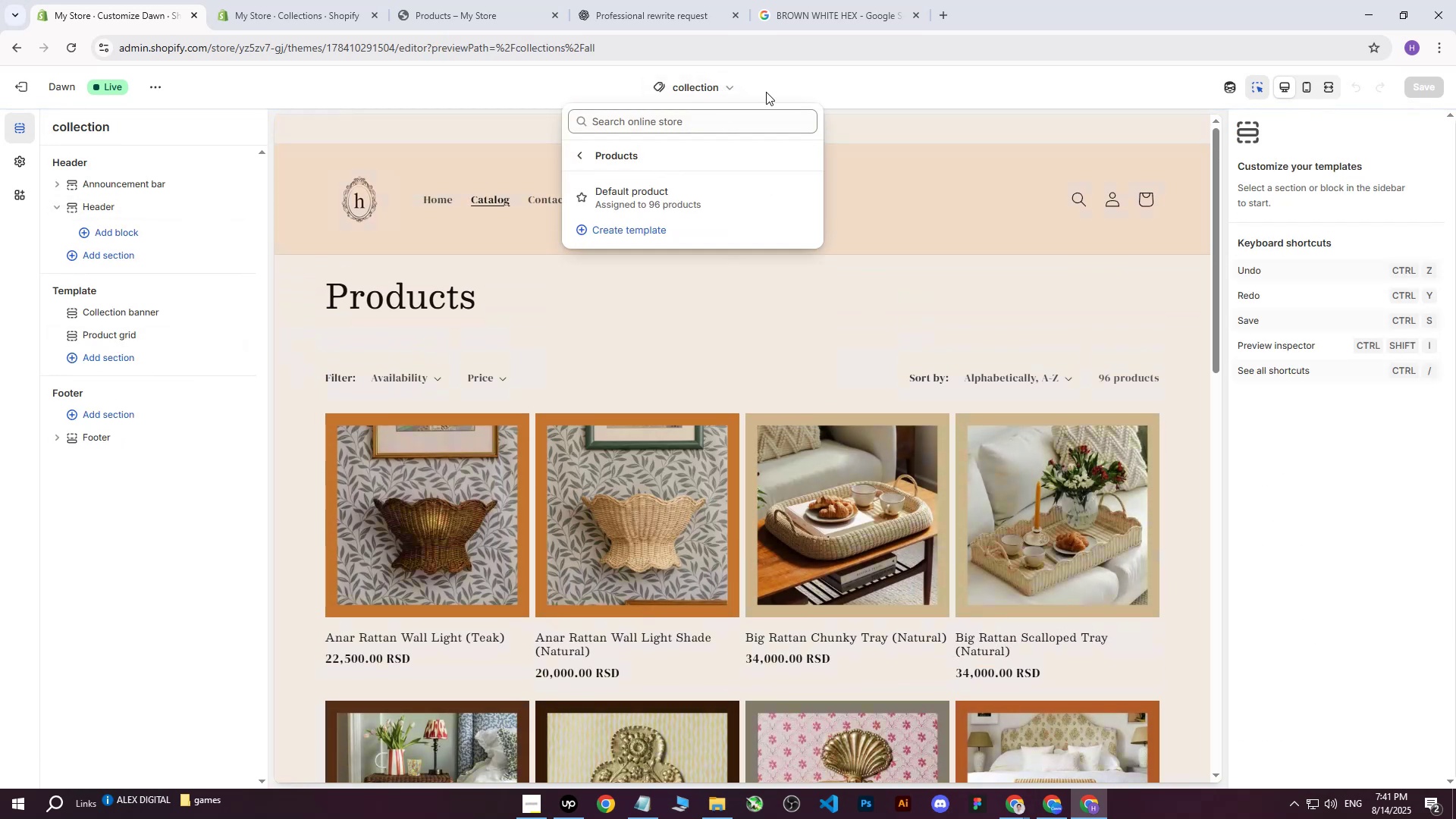 
left_click([802, 78])
 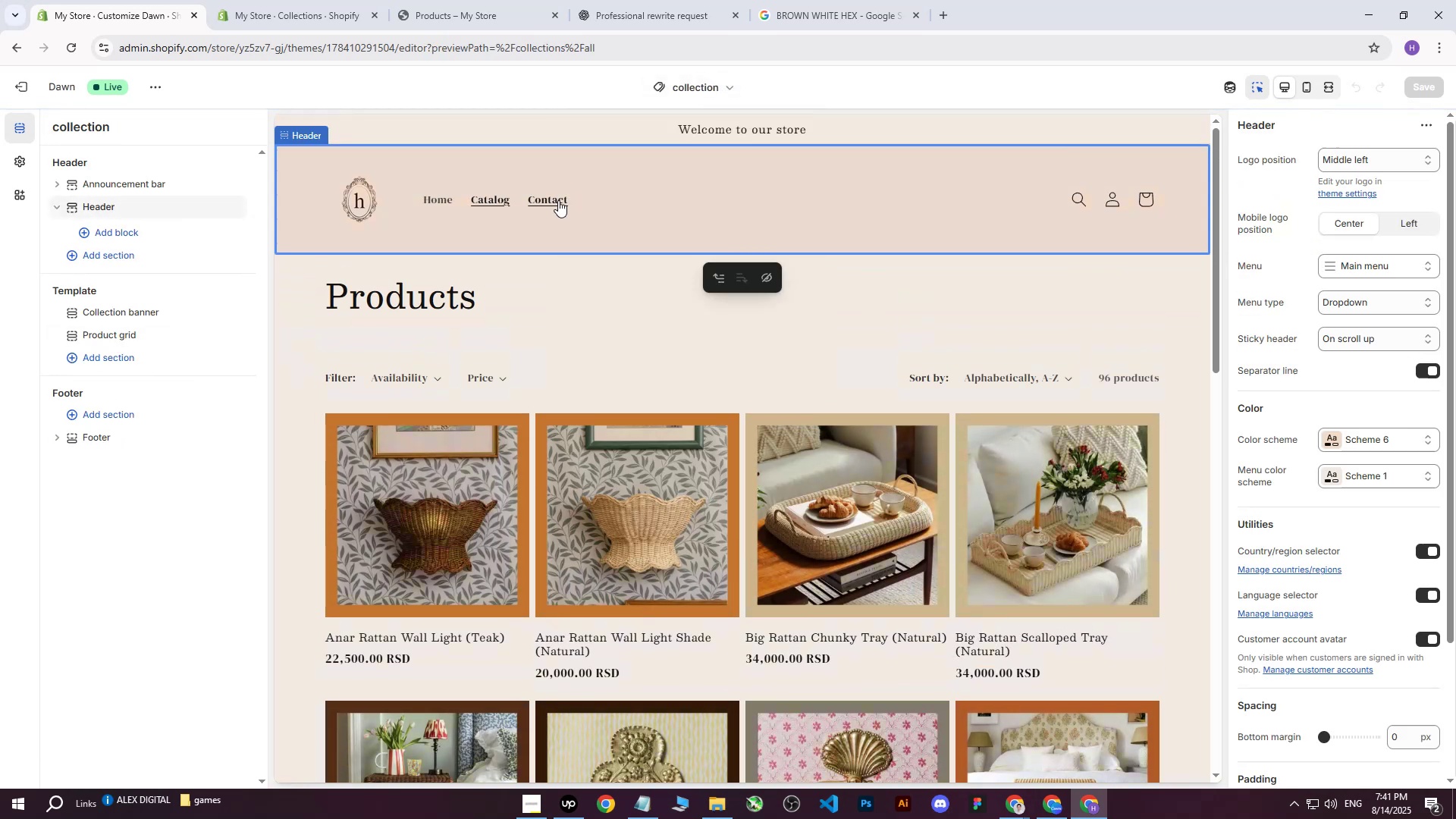 
double_click([558, 200])
 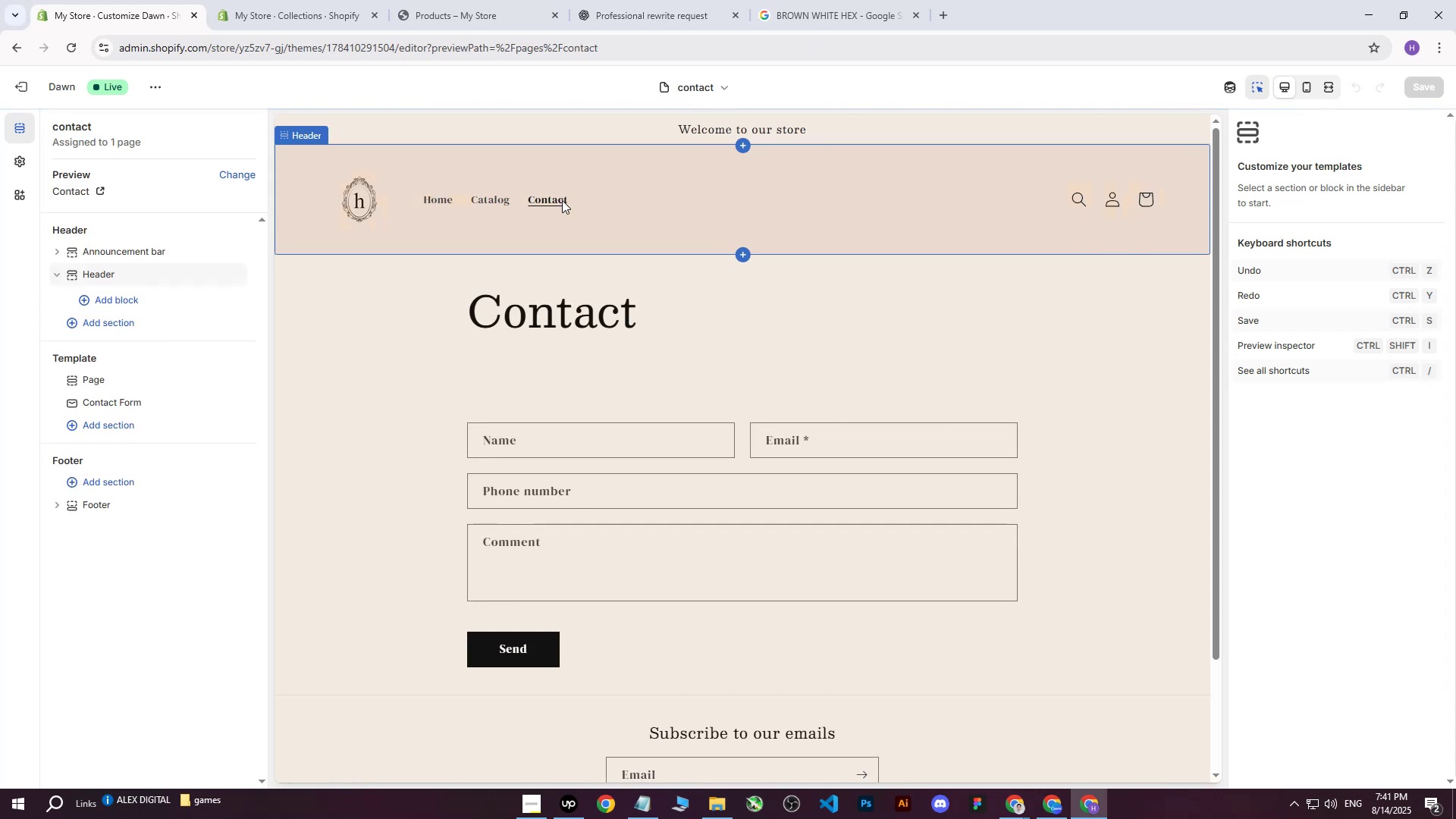 
left_click([700, 87])
 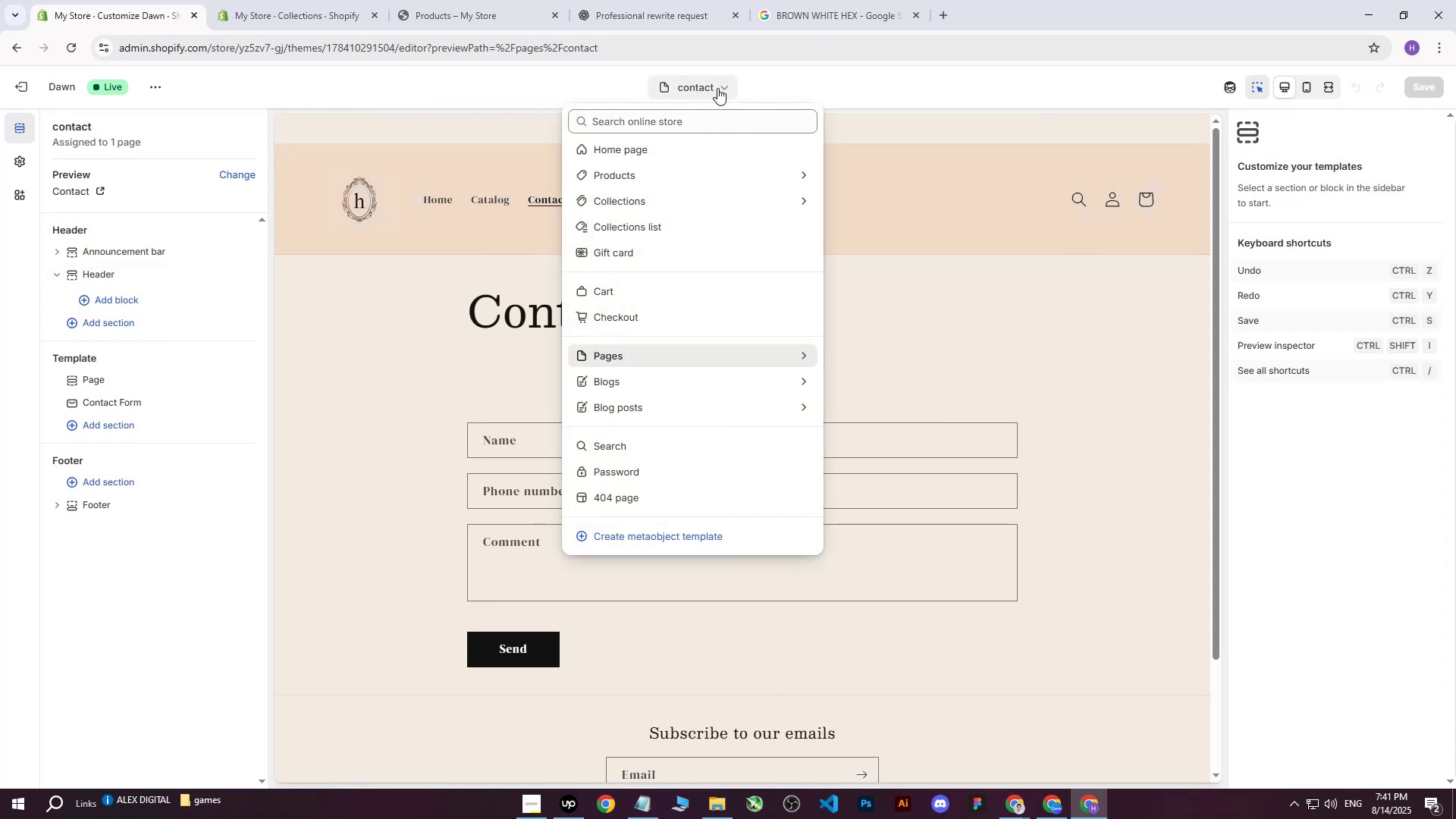 
left_click([717, 88])
 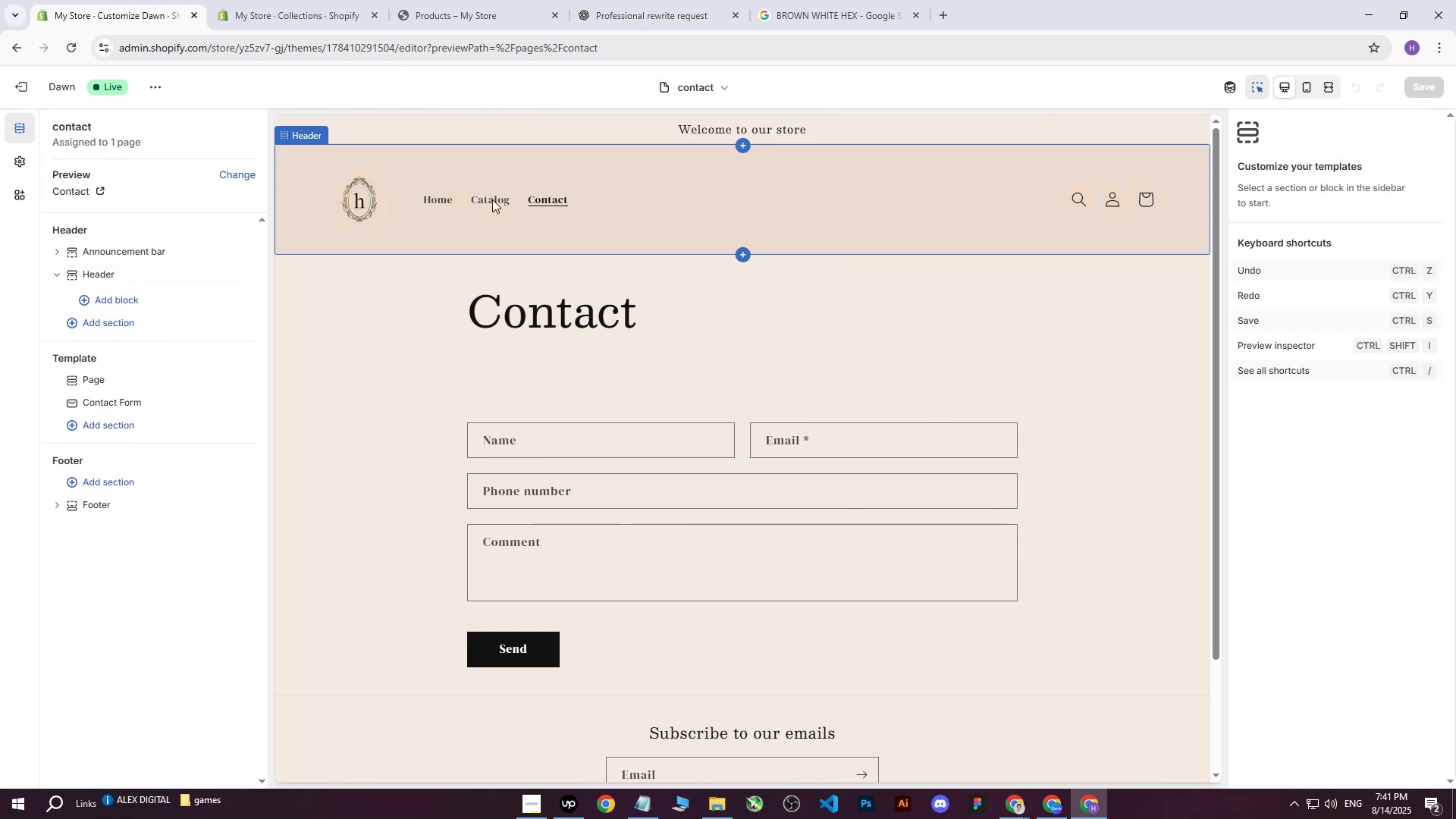 
double_click([492, 199])
 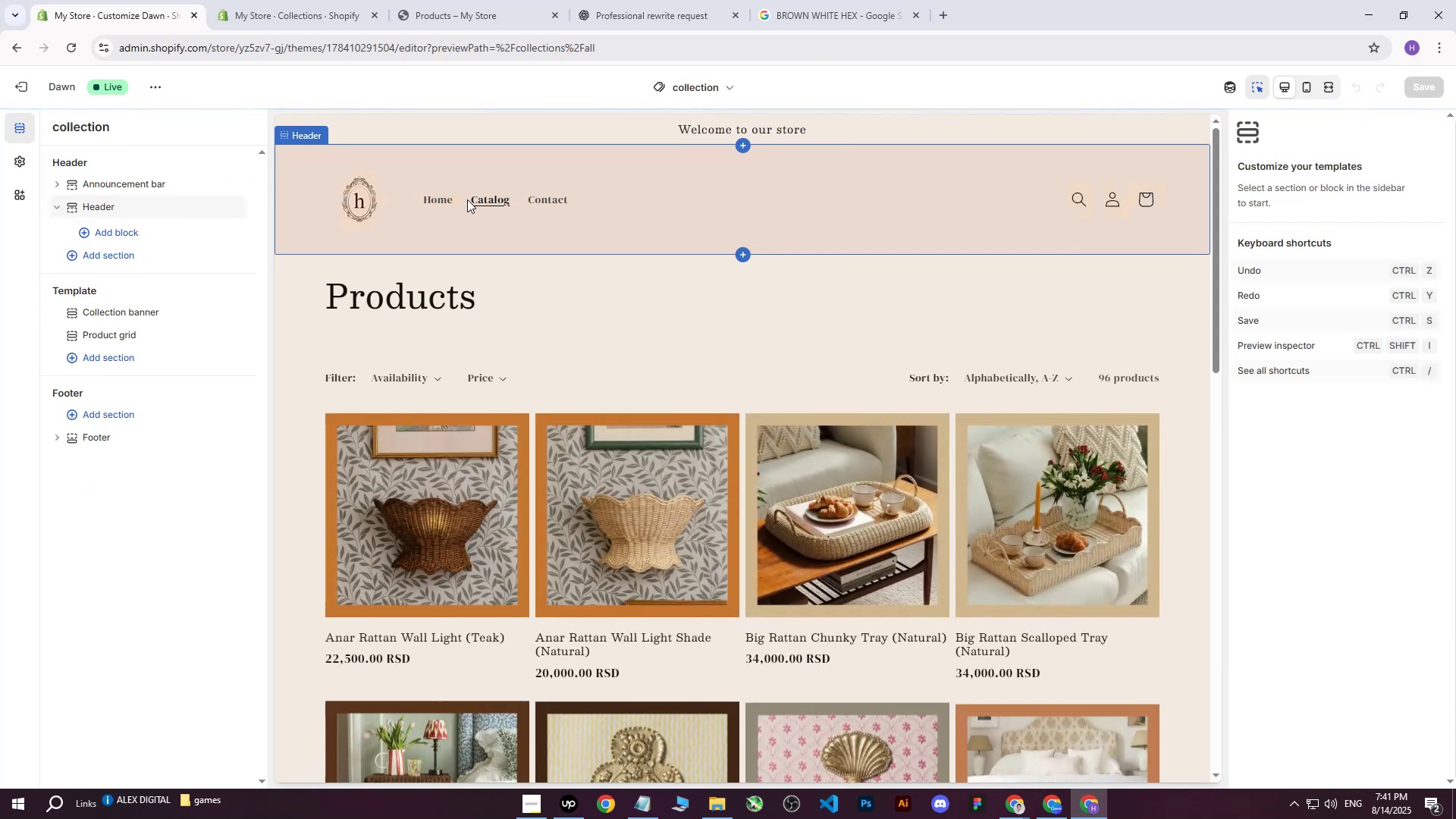 
double_click([450, 199])
 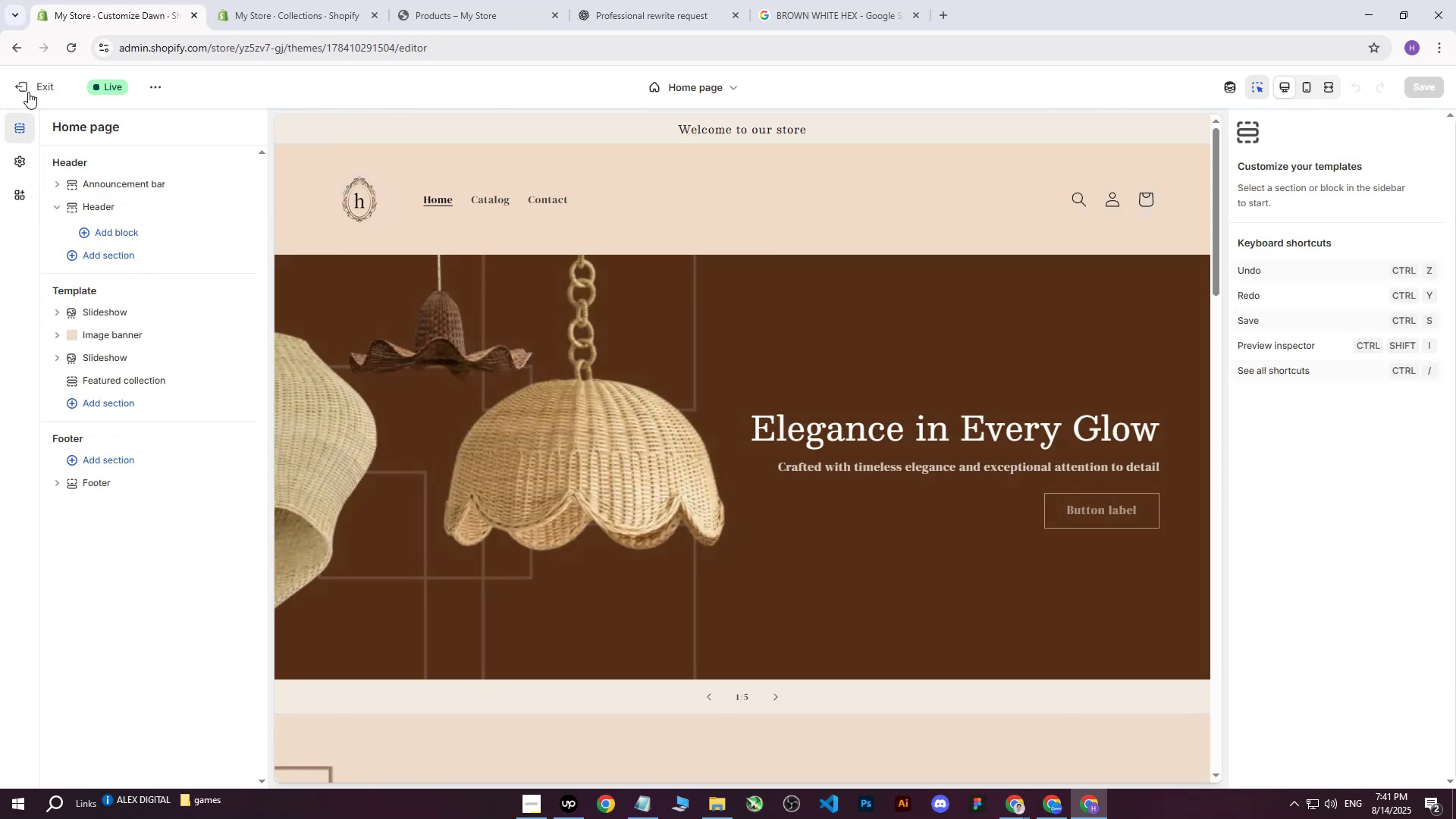 
left_click([2, 83])
 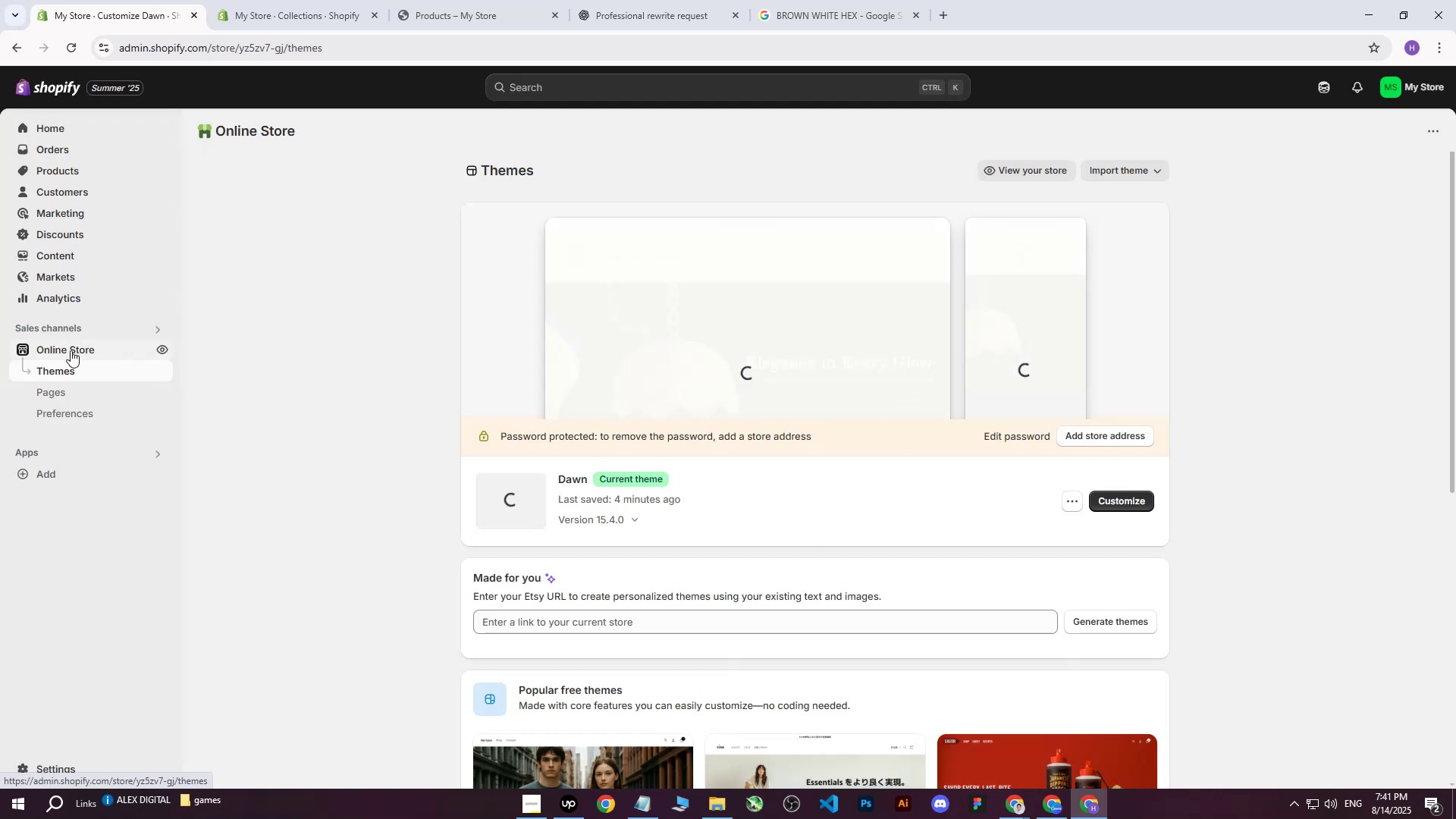 
mouse_move([84, 265])
 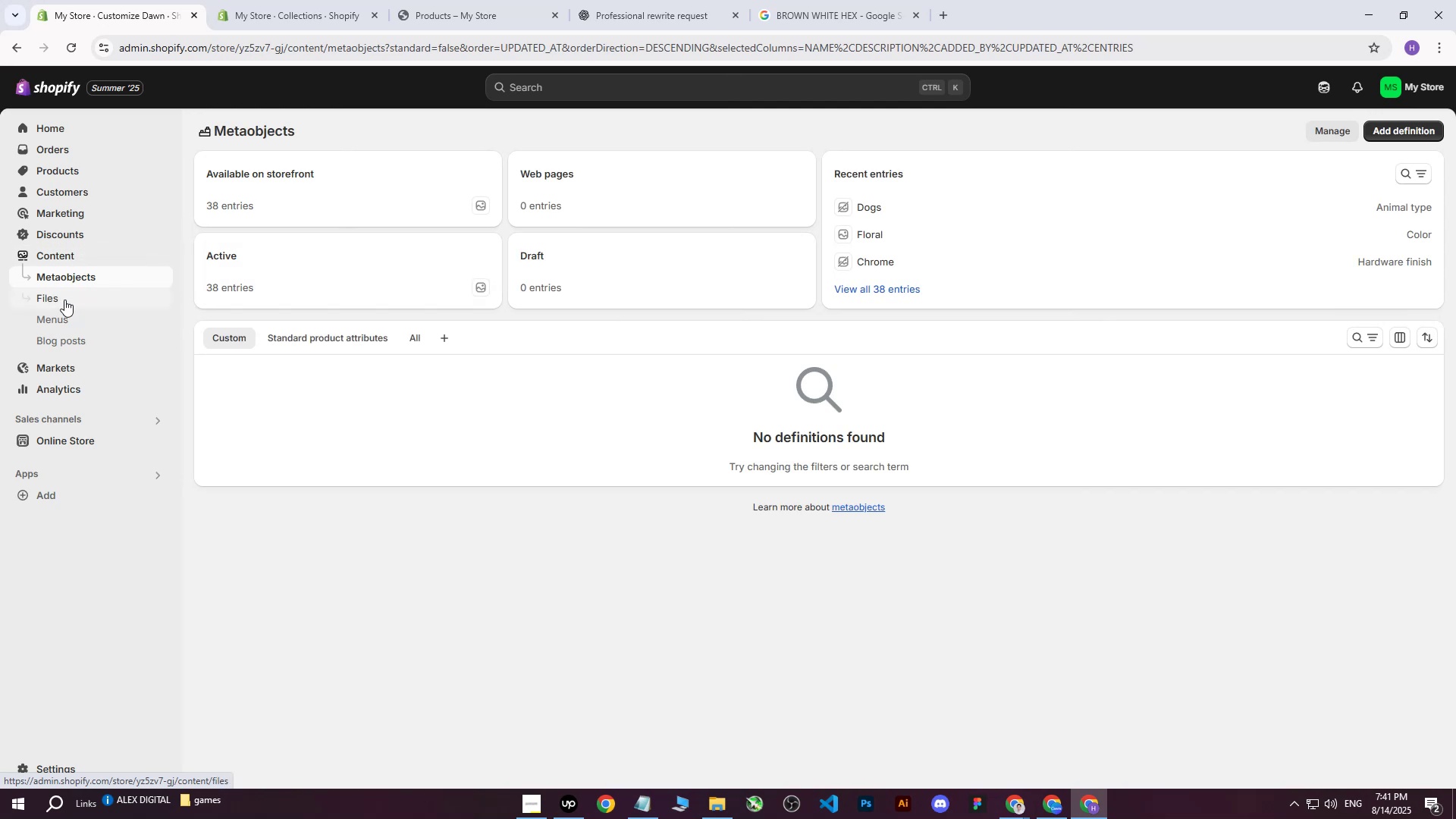 
left_click([64, 319])
 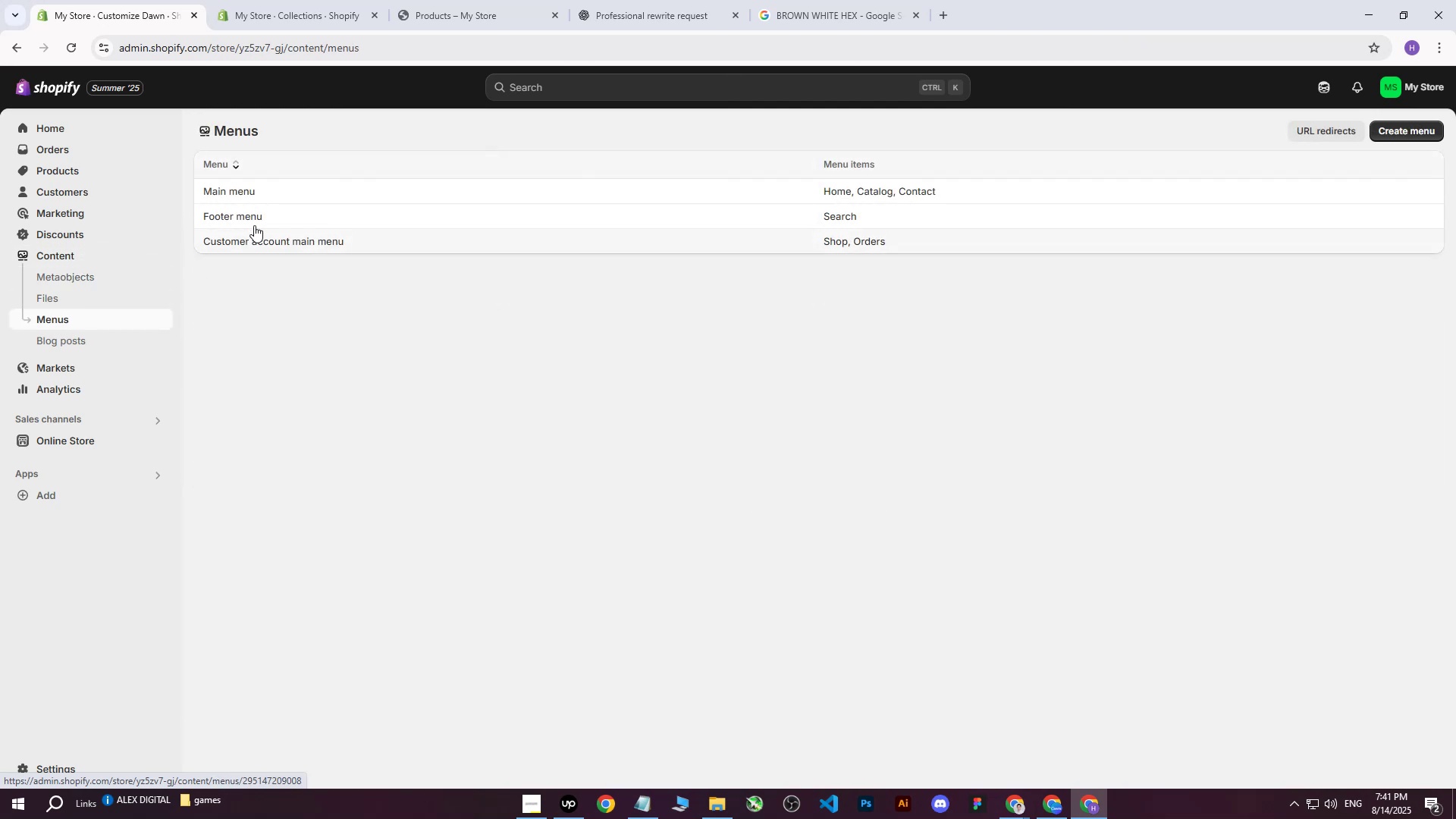 
left_click([264, 194])
 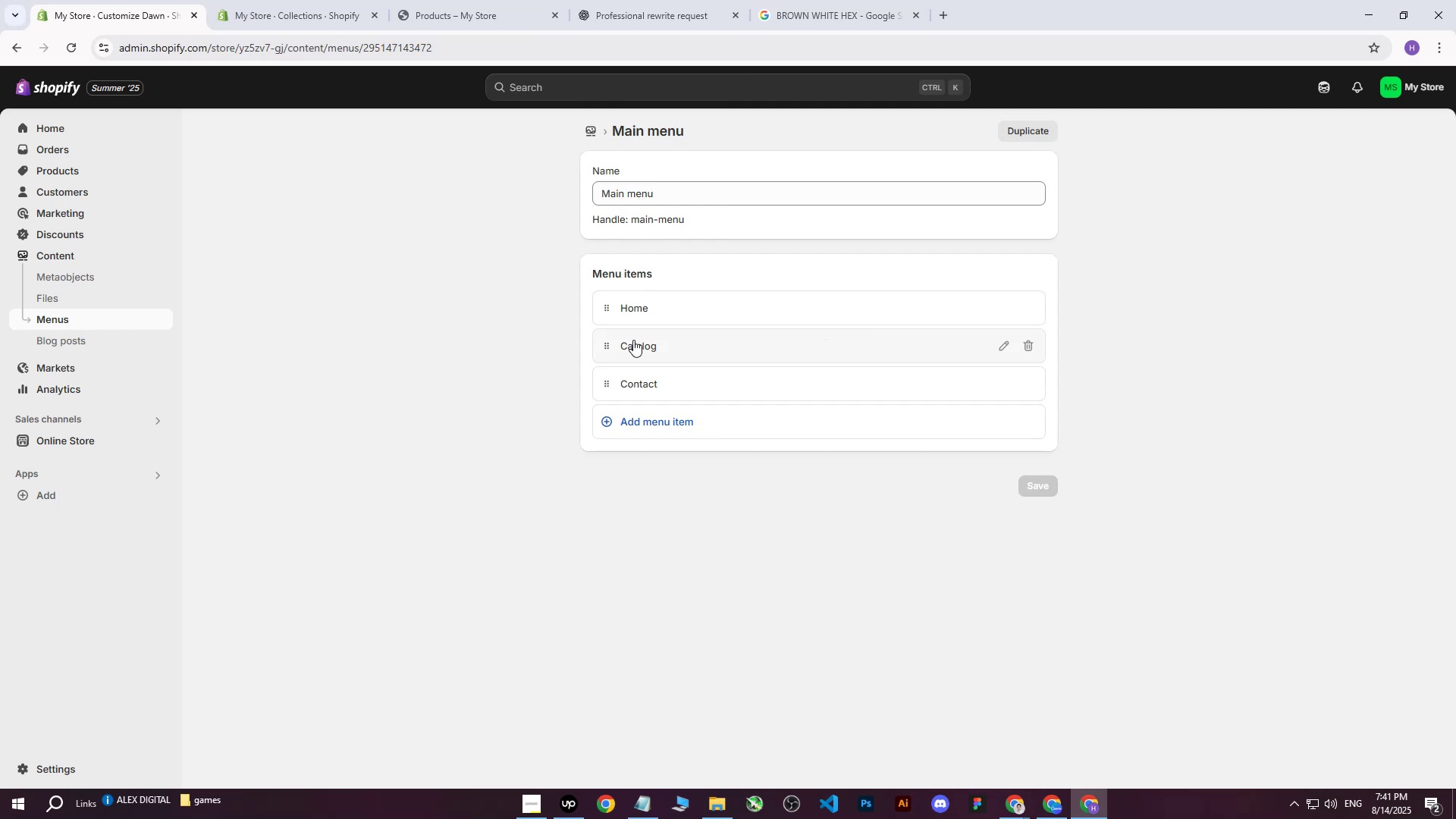 
wait(14.35)
 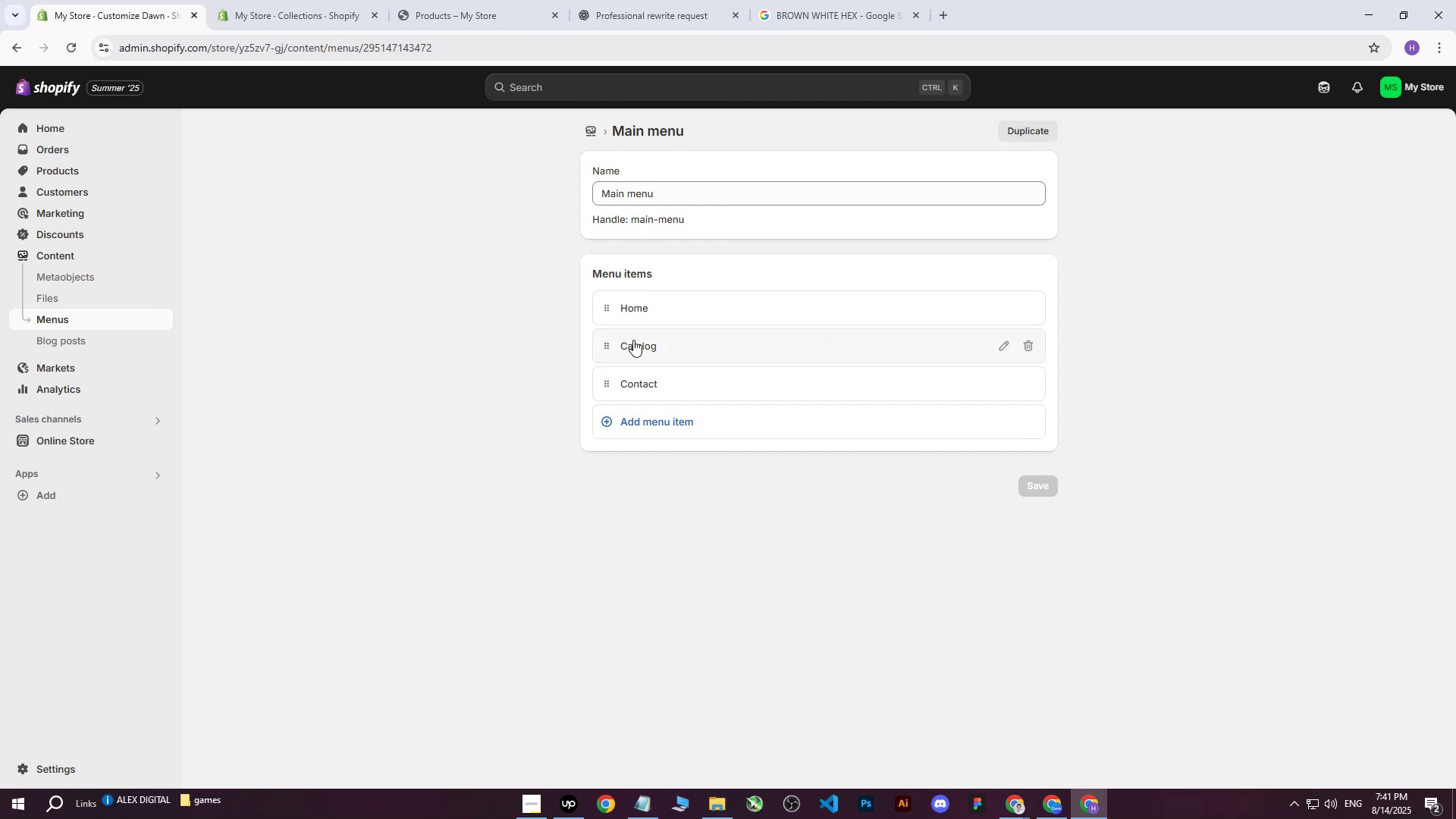 
left_click([657, 389])
 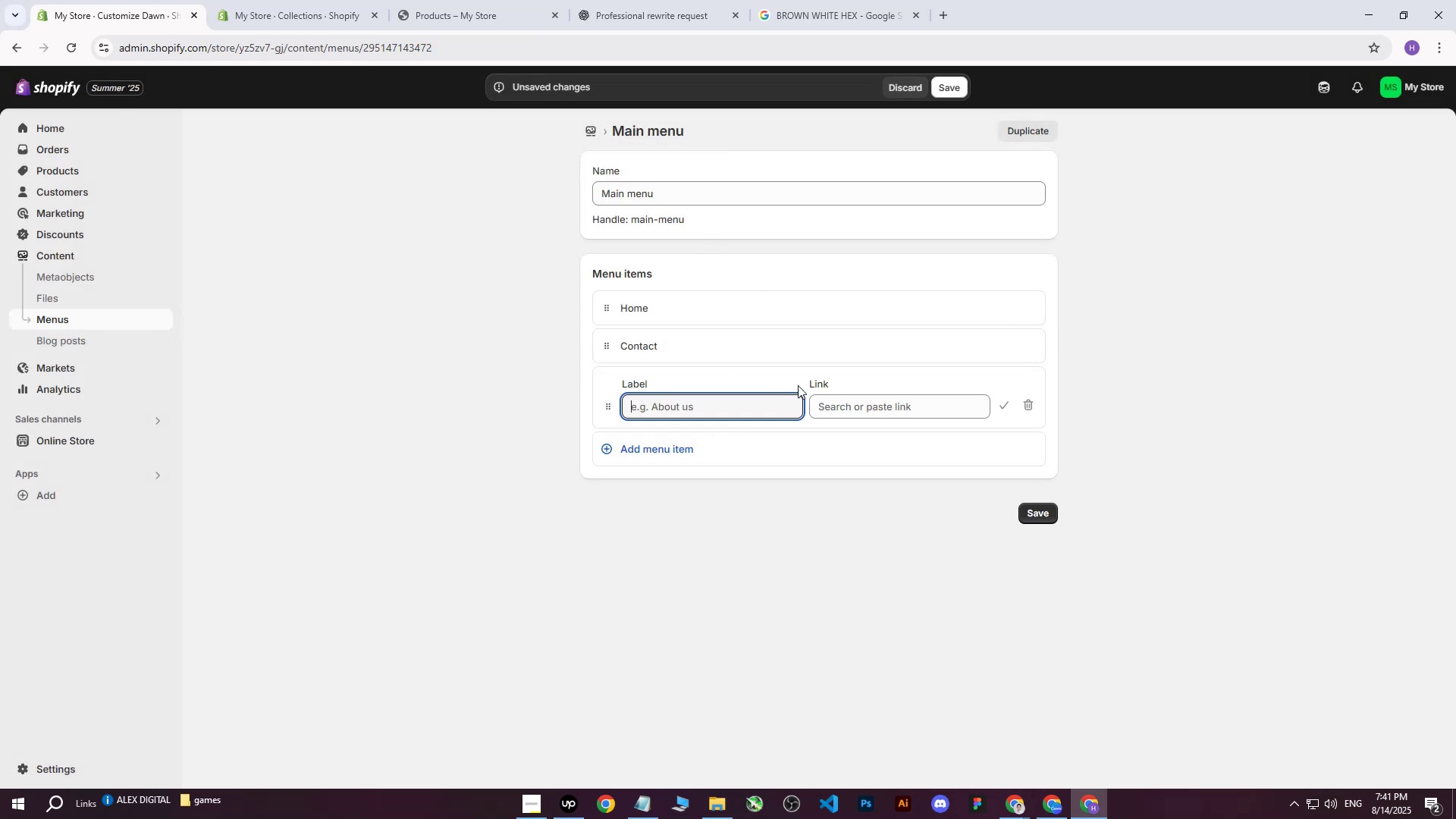 
left_click([871, 397])
 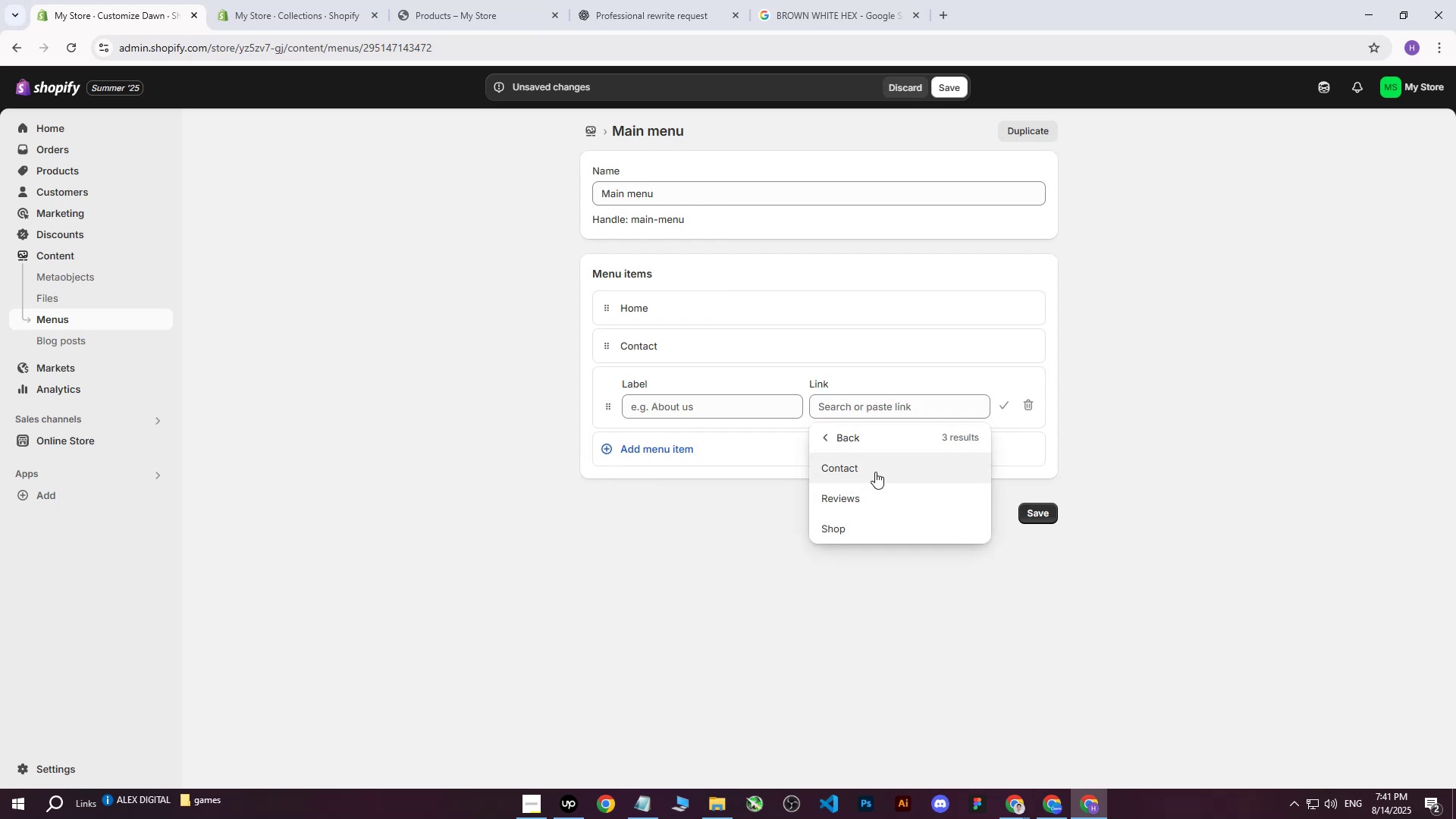 
left_click([858, 537])
 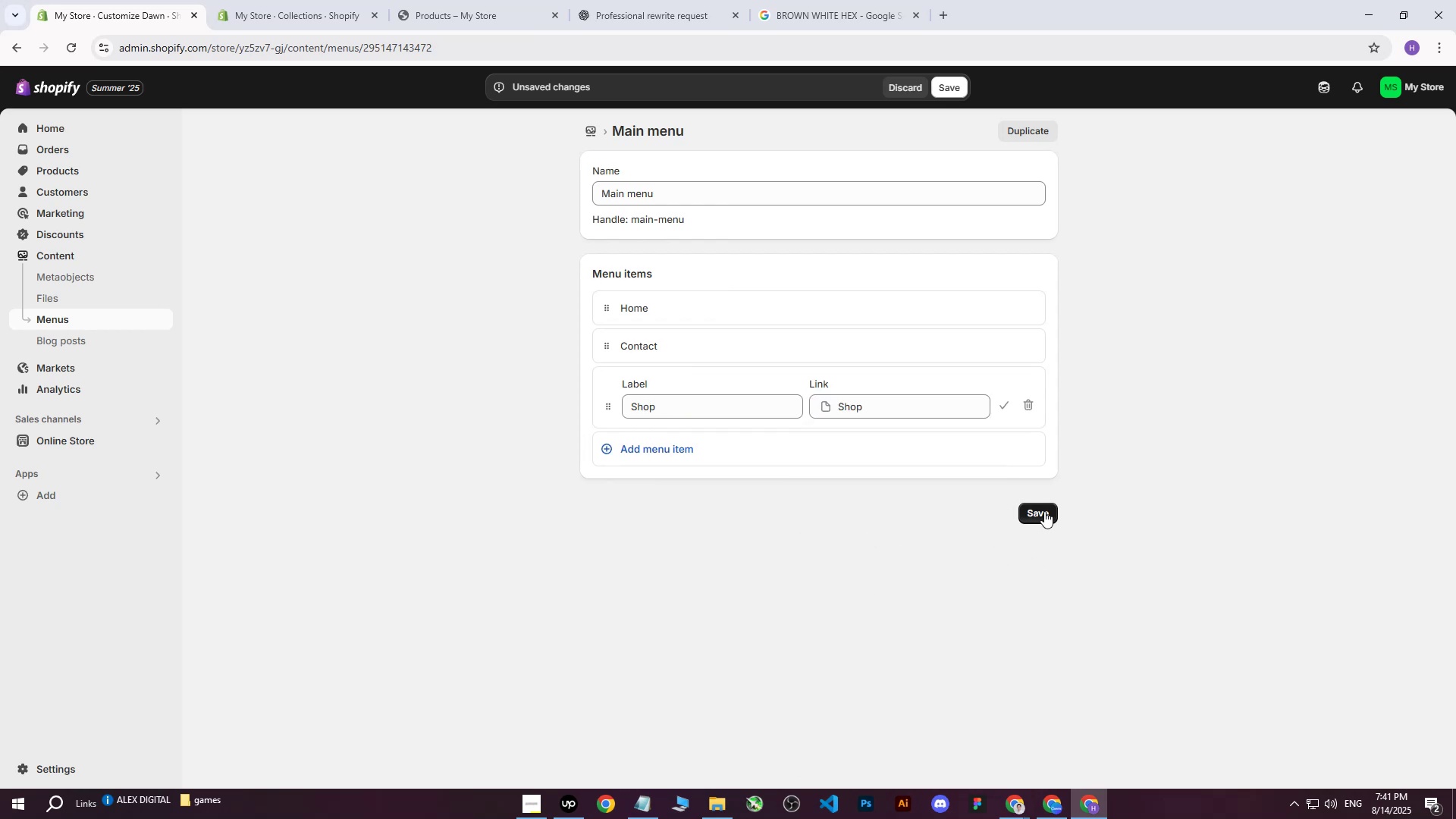 
left_click([1043, 511])
 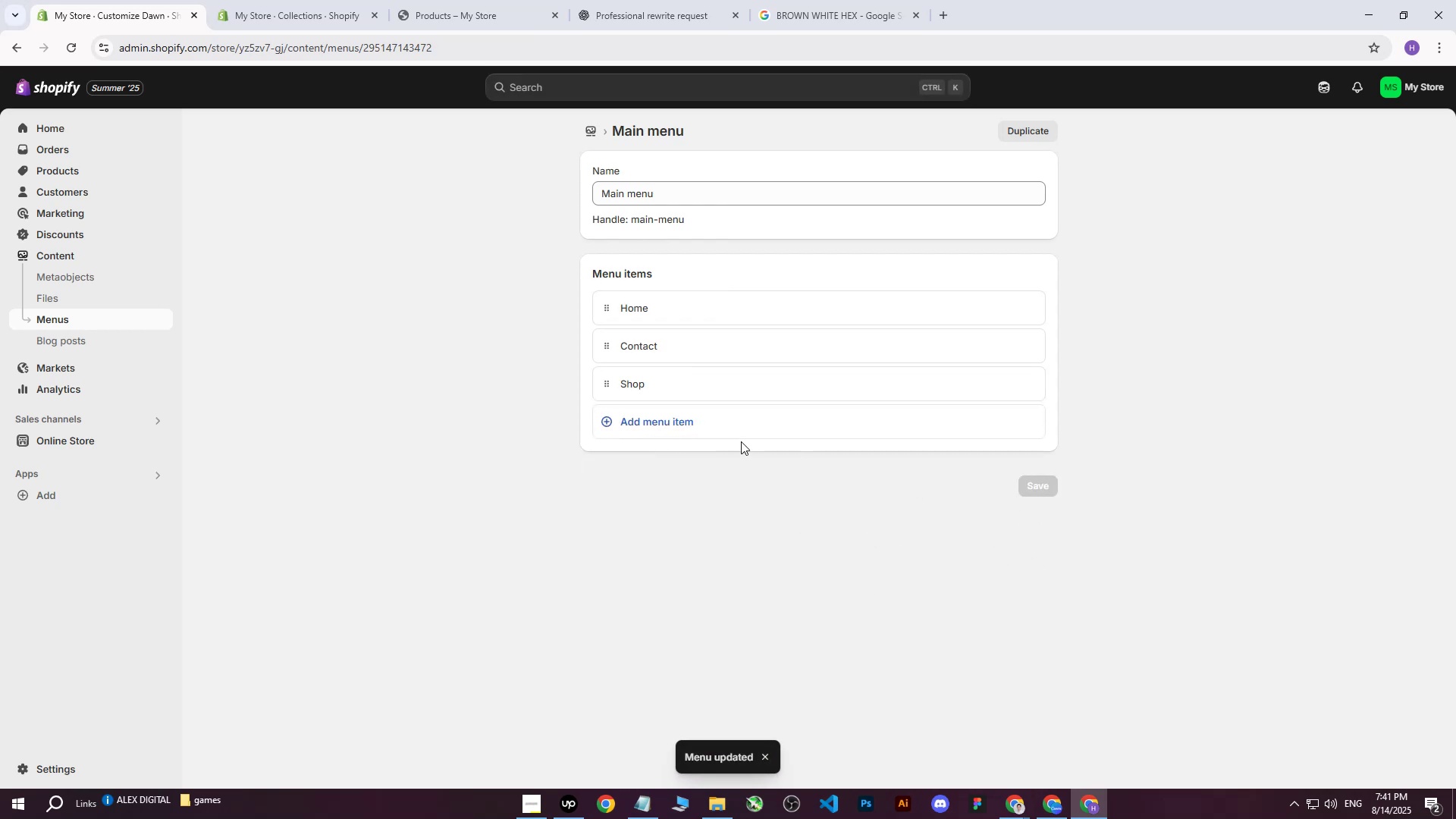 
left_click_drag(start_coordinate=[605, 378], to_coordinate=[607, 345])
 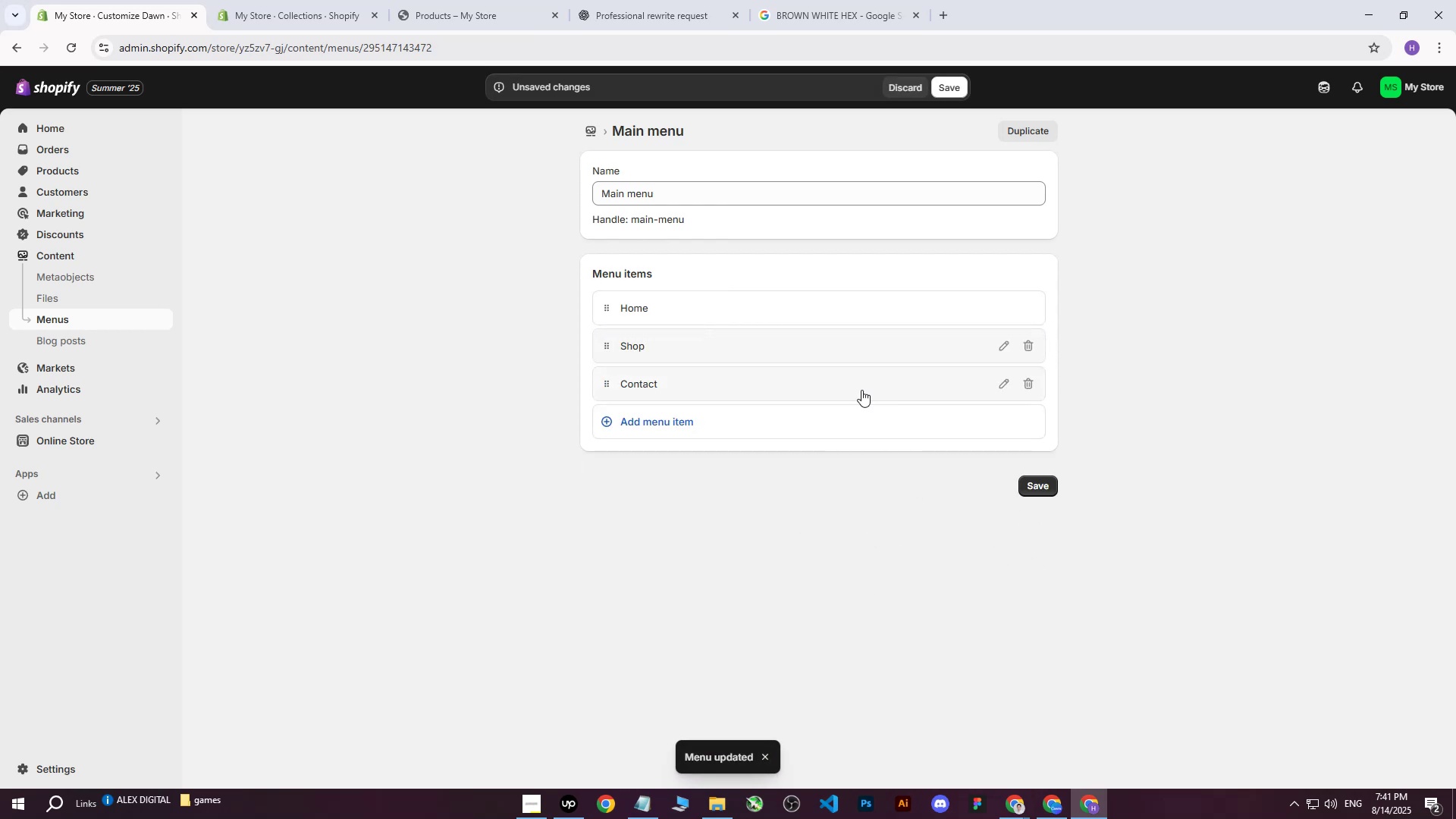 
left_click([628, 418])
 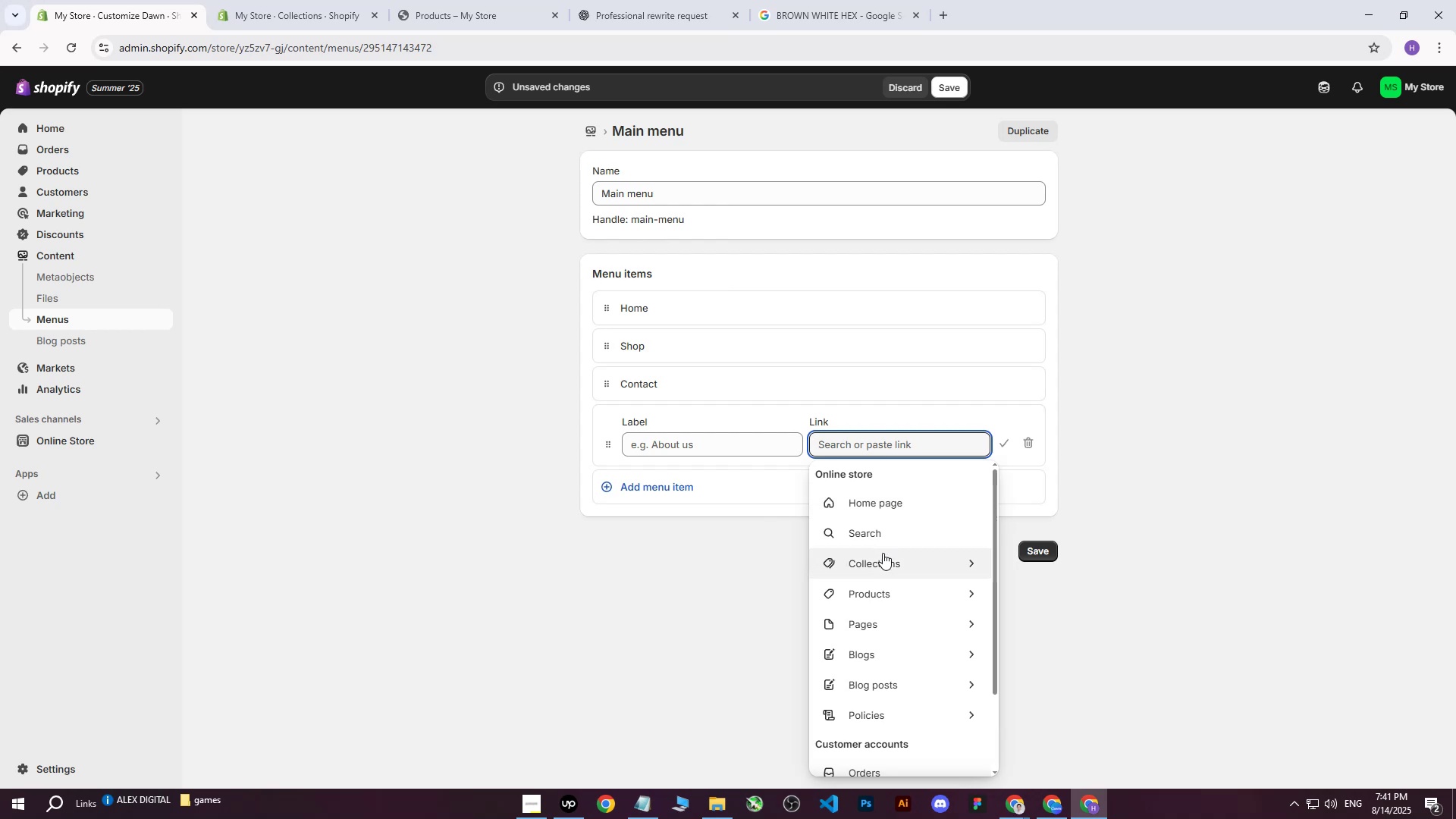 
left_click([871, 619])
 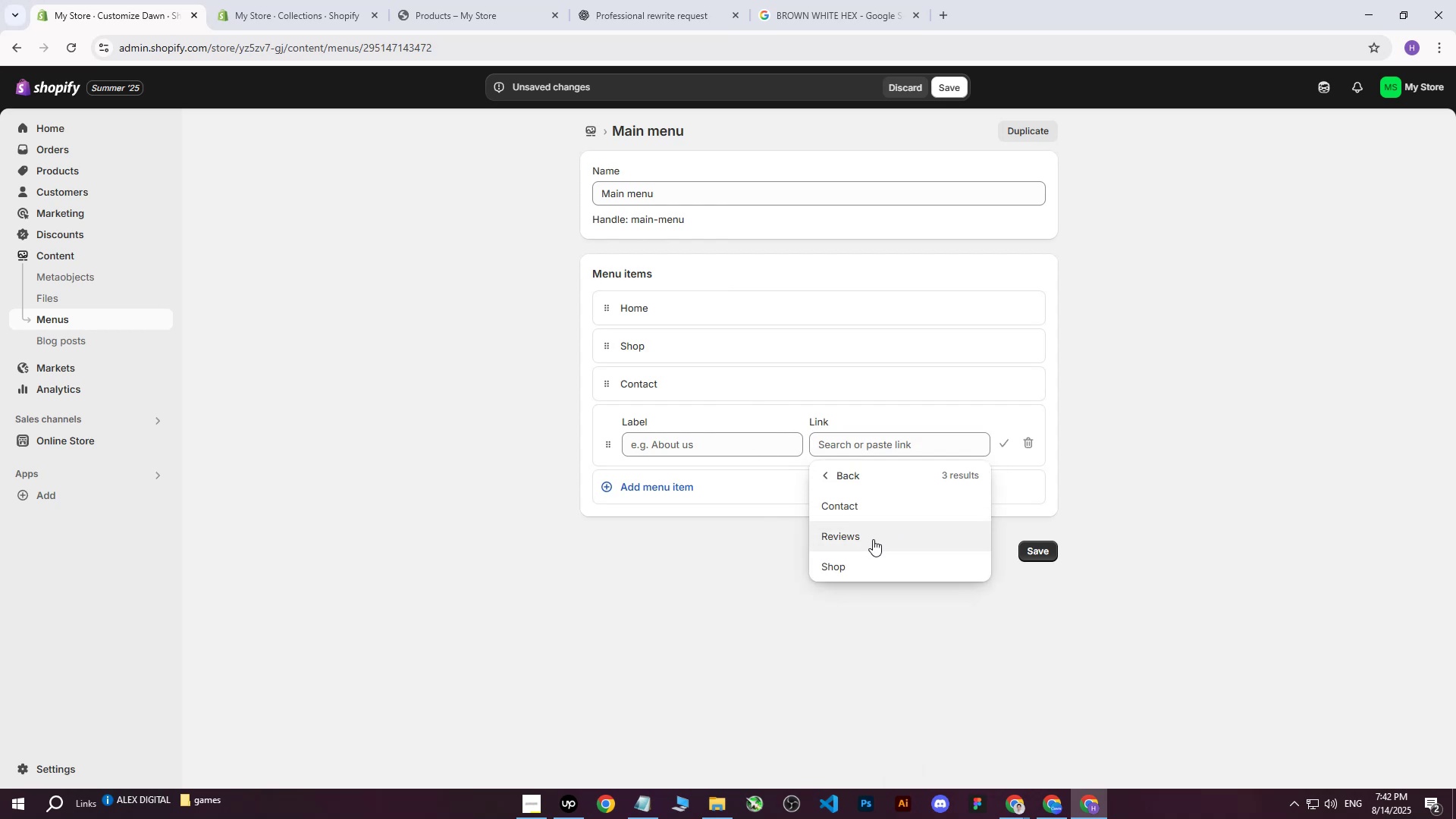 
left_click([862, 539])
 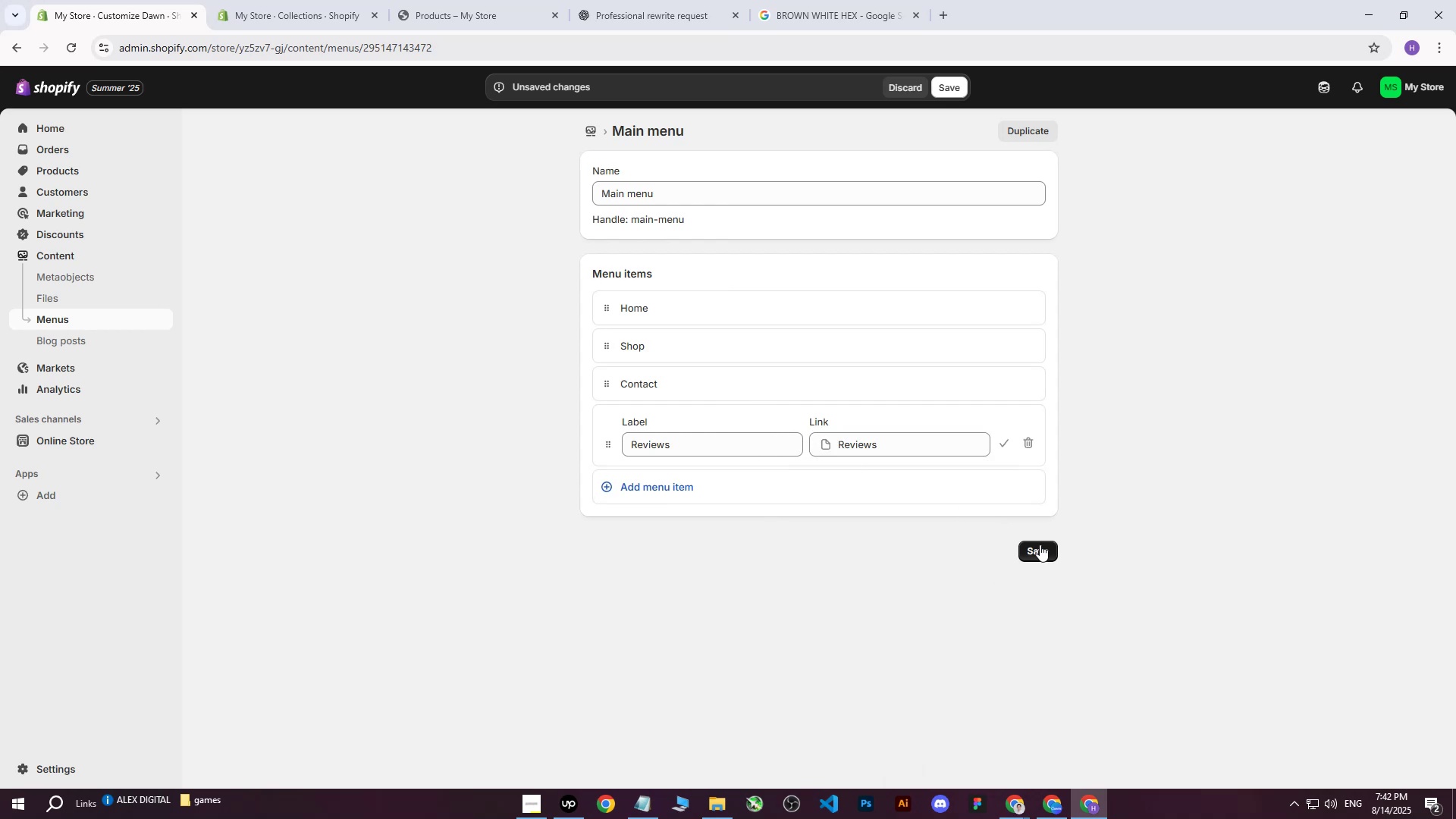 
left_click([1041, 554])
 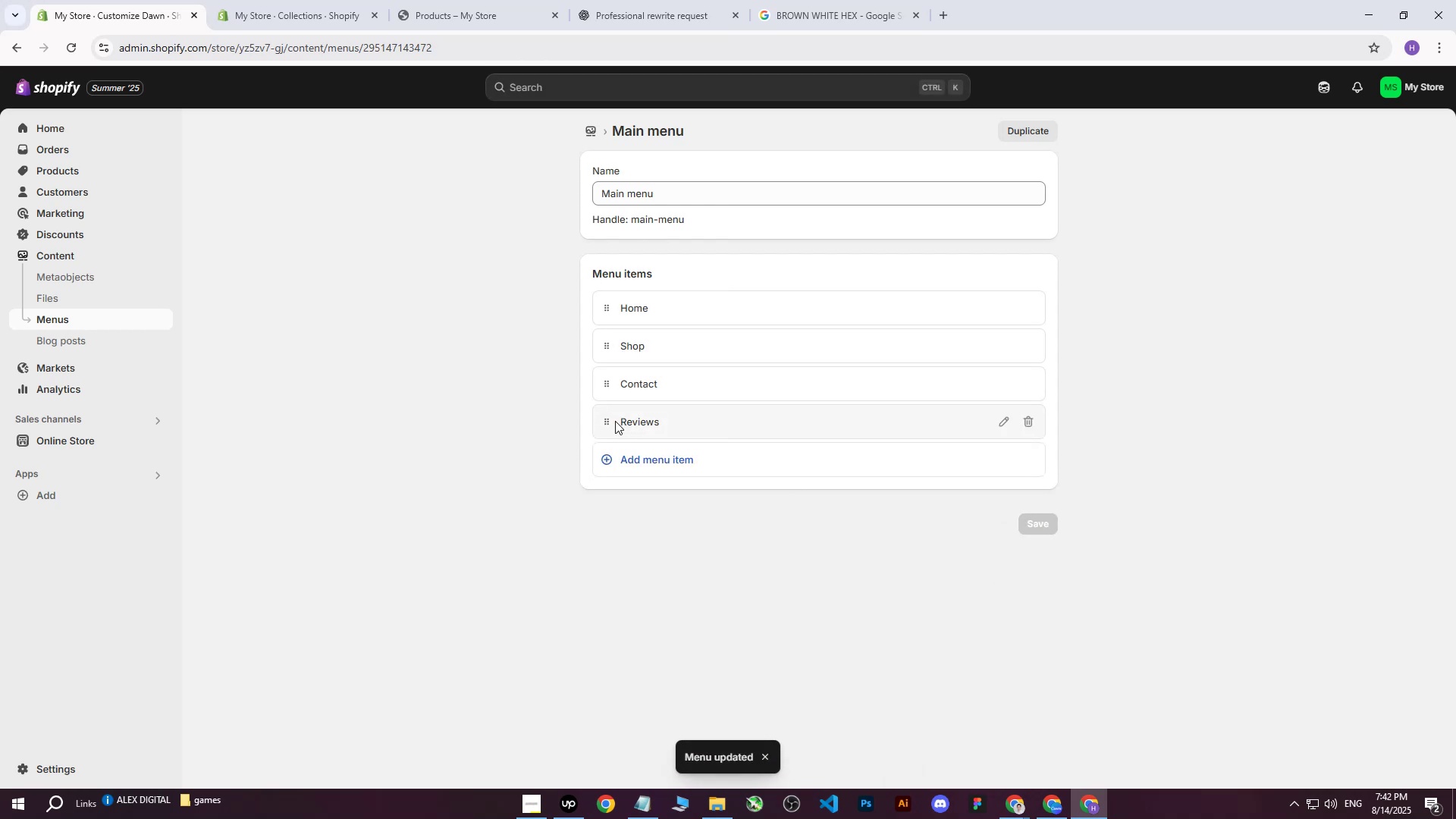 
left_click_drag(start_coordinate=[610, 421], to_coordinate=[607, 384])
 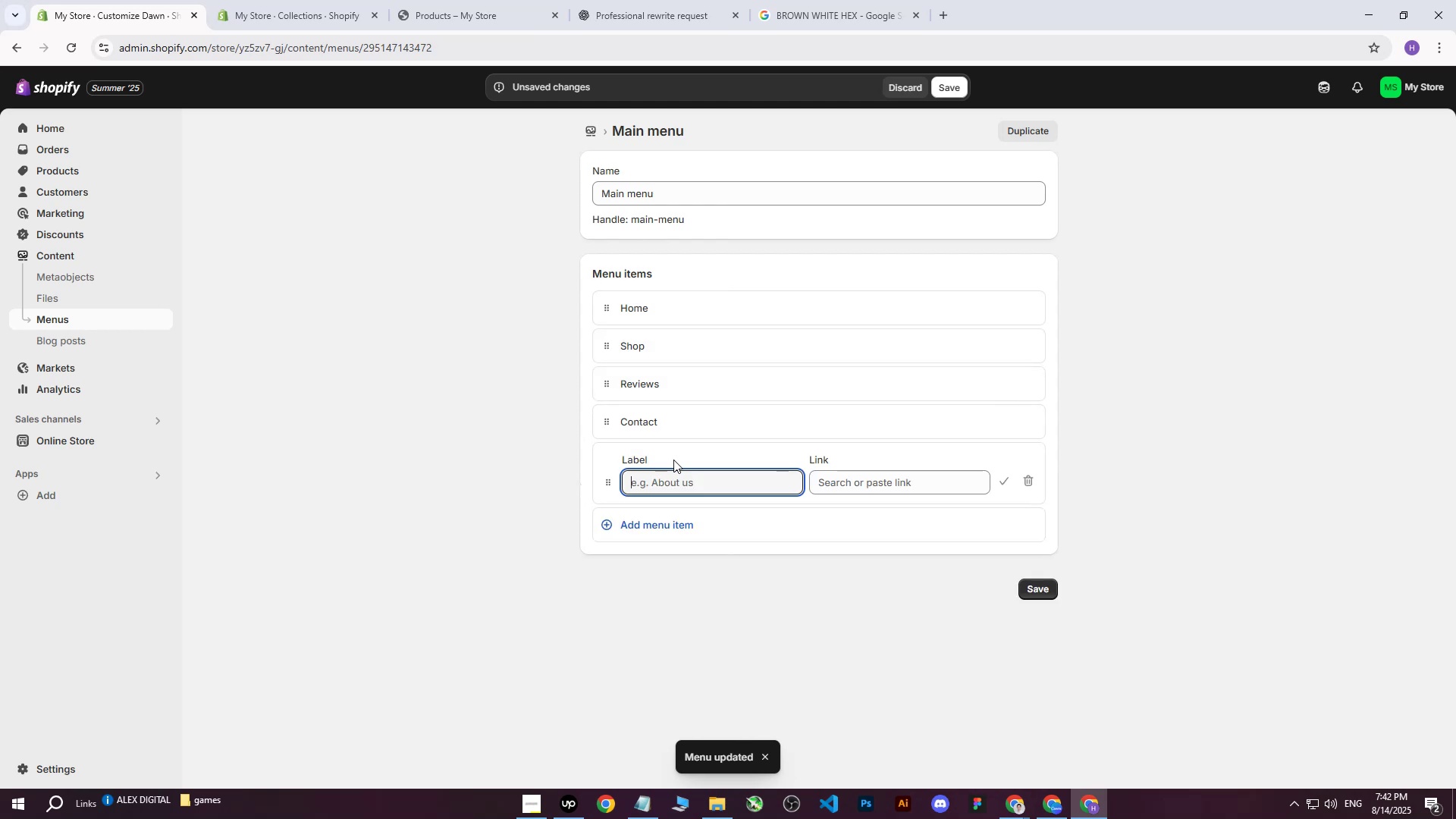 
left_click([863, 484])
 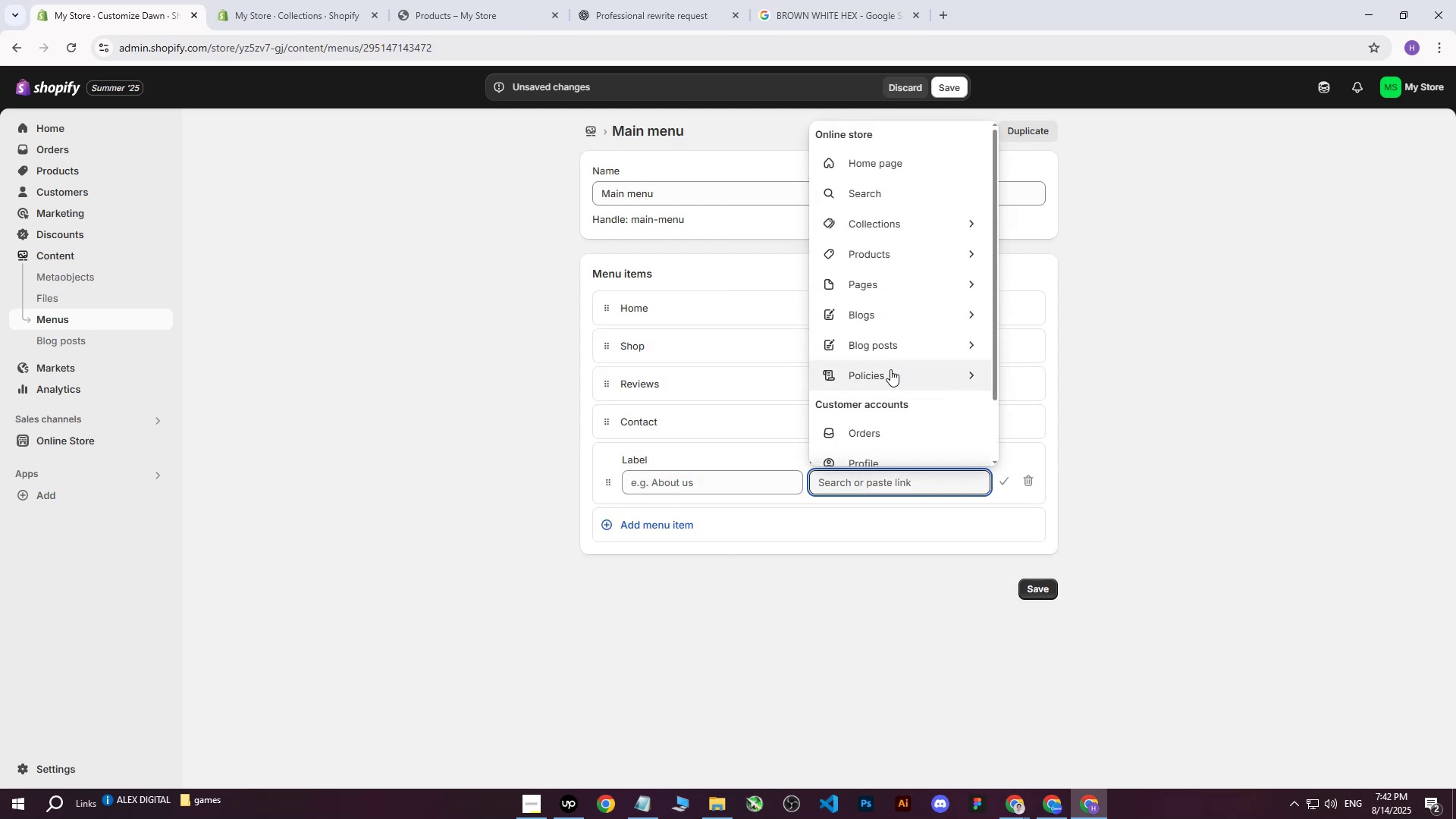 
scroll: coordinate [915, 391], scroll_direction: up, amount: 3.0
 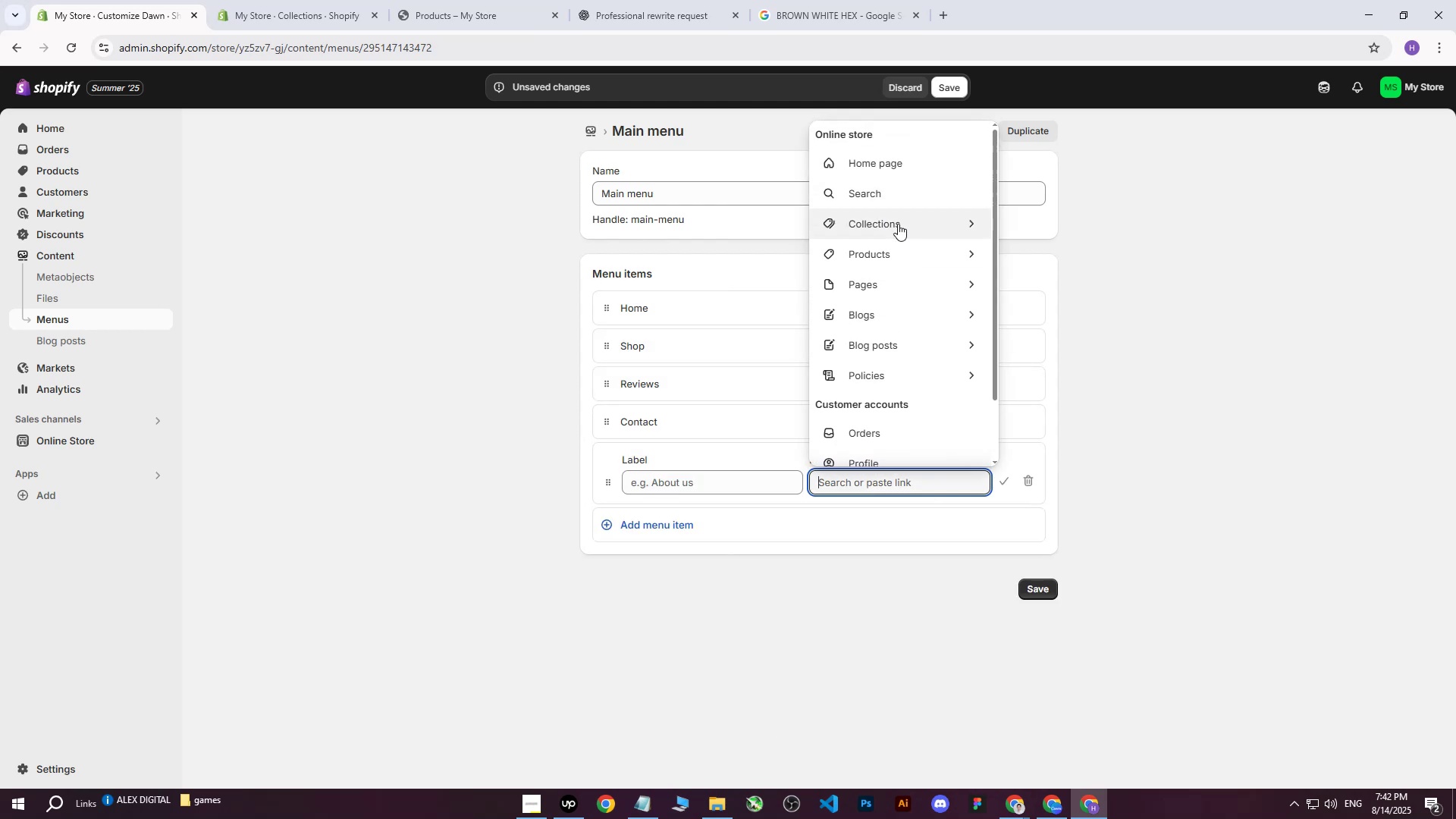 
left_click([898, 231])
 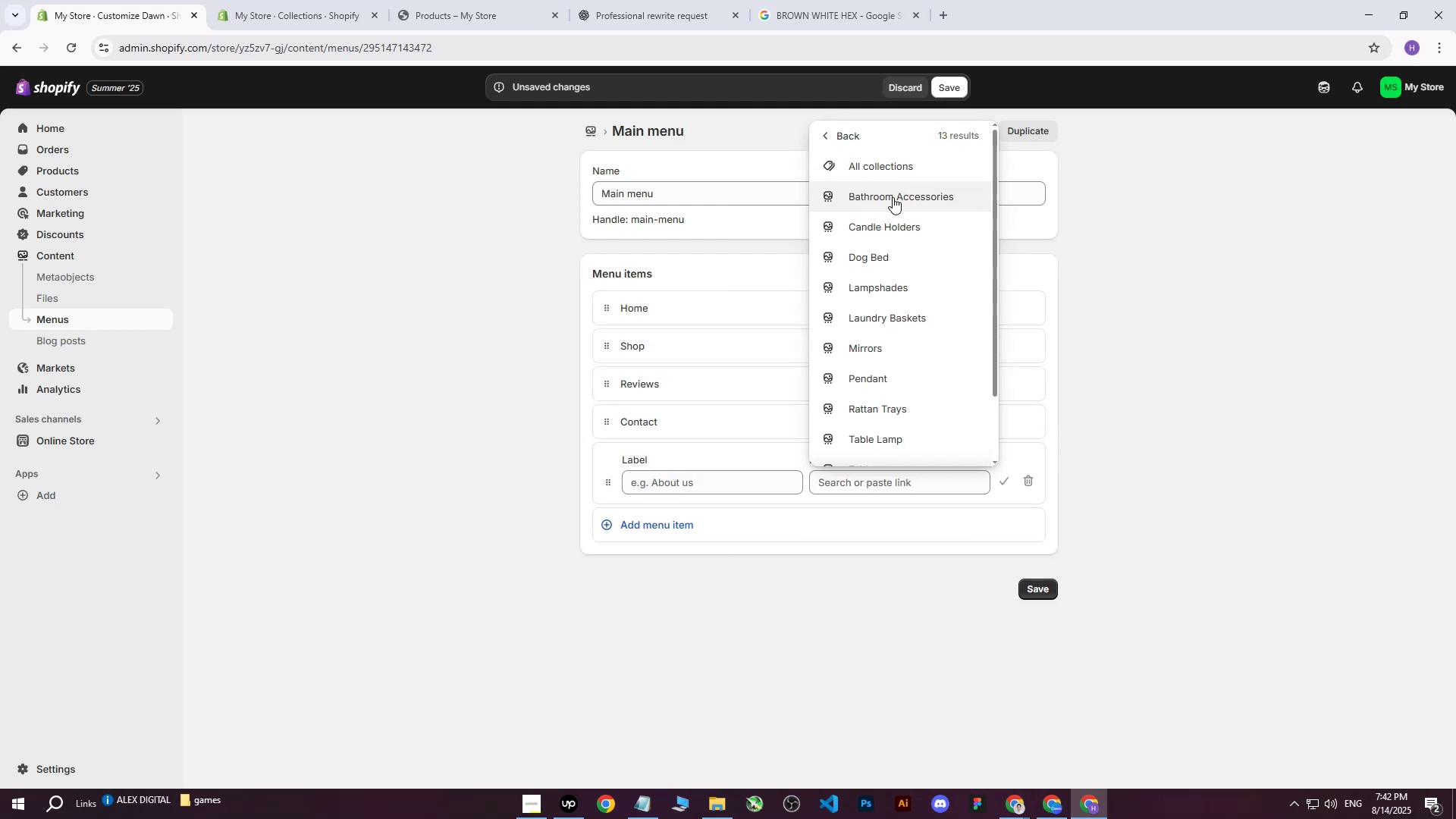 
left_click([893, 197])
 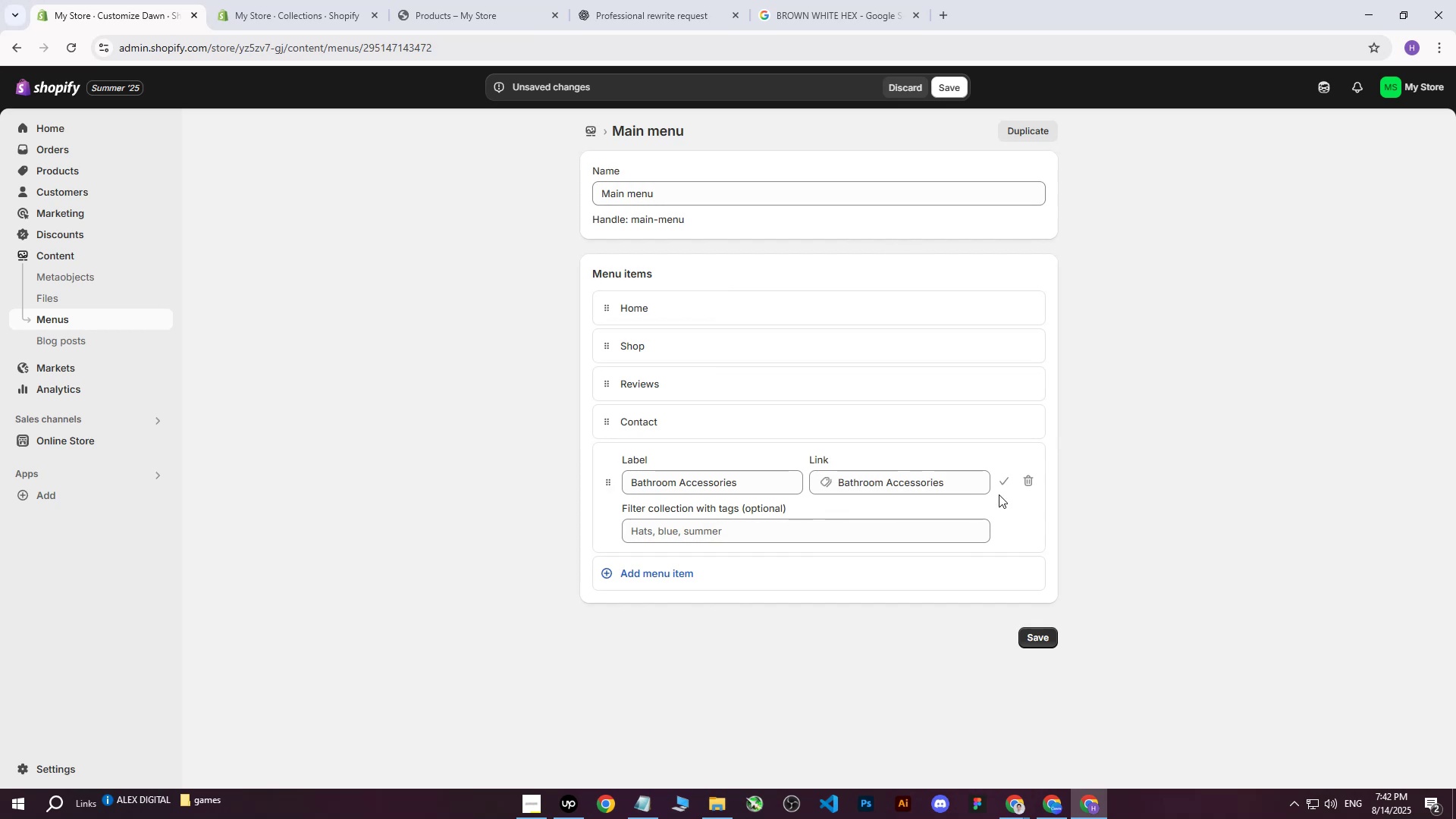 
left_click([1003, 481])
 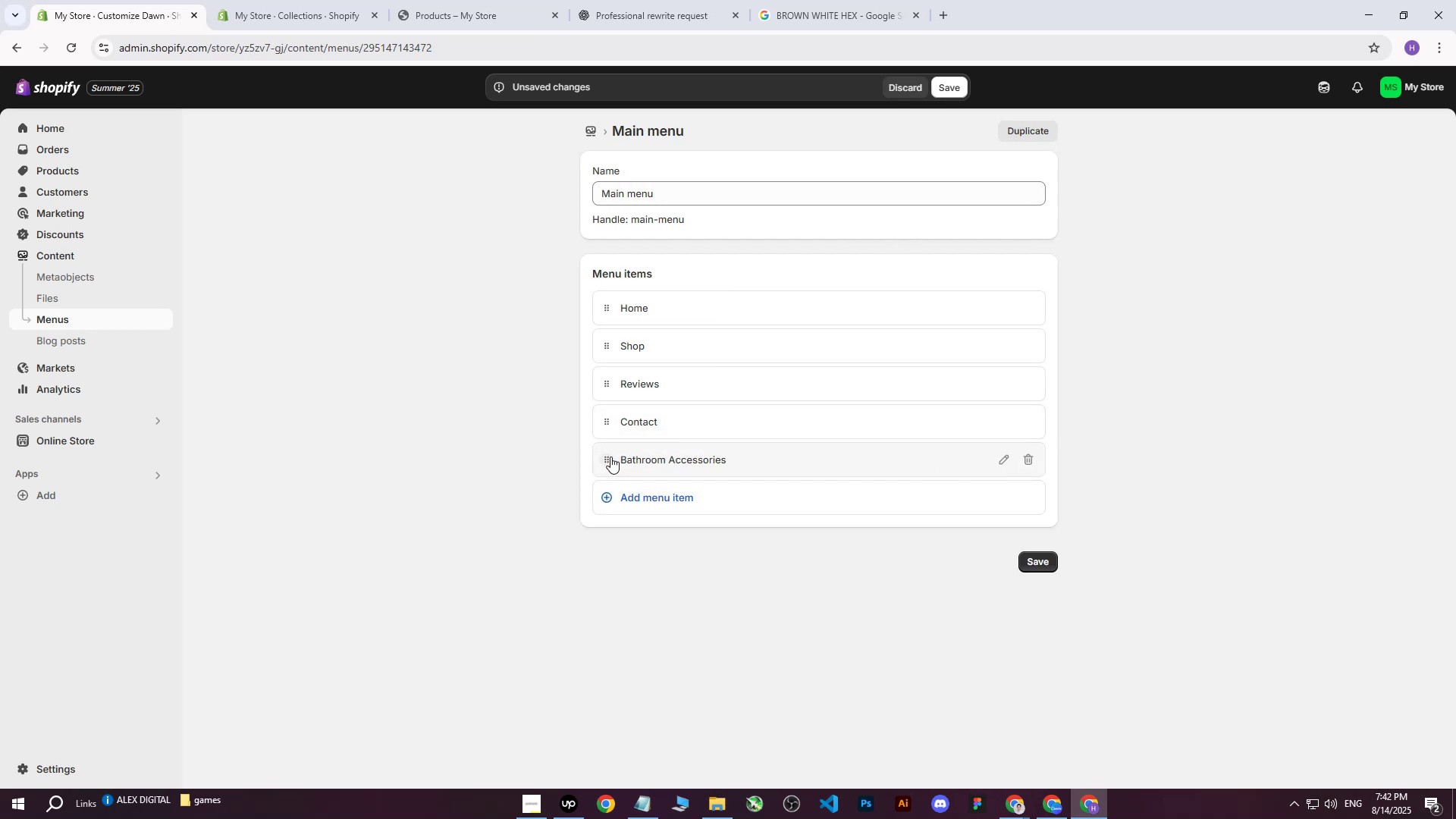 
left_click_drag(start_coordinate=[608, 458], to_coordinate=[647, 382])
 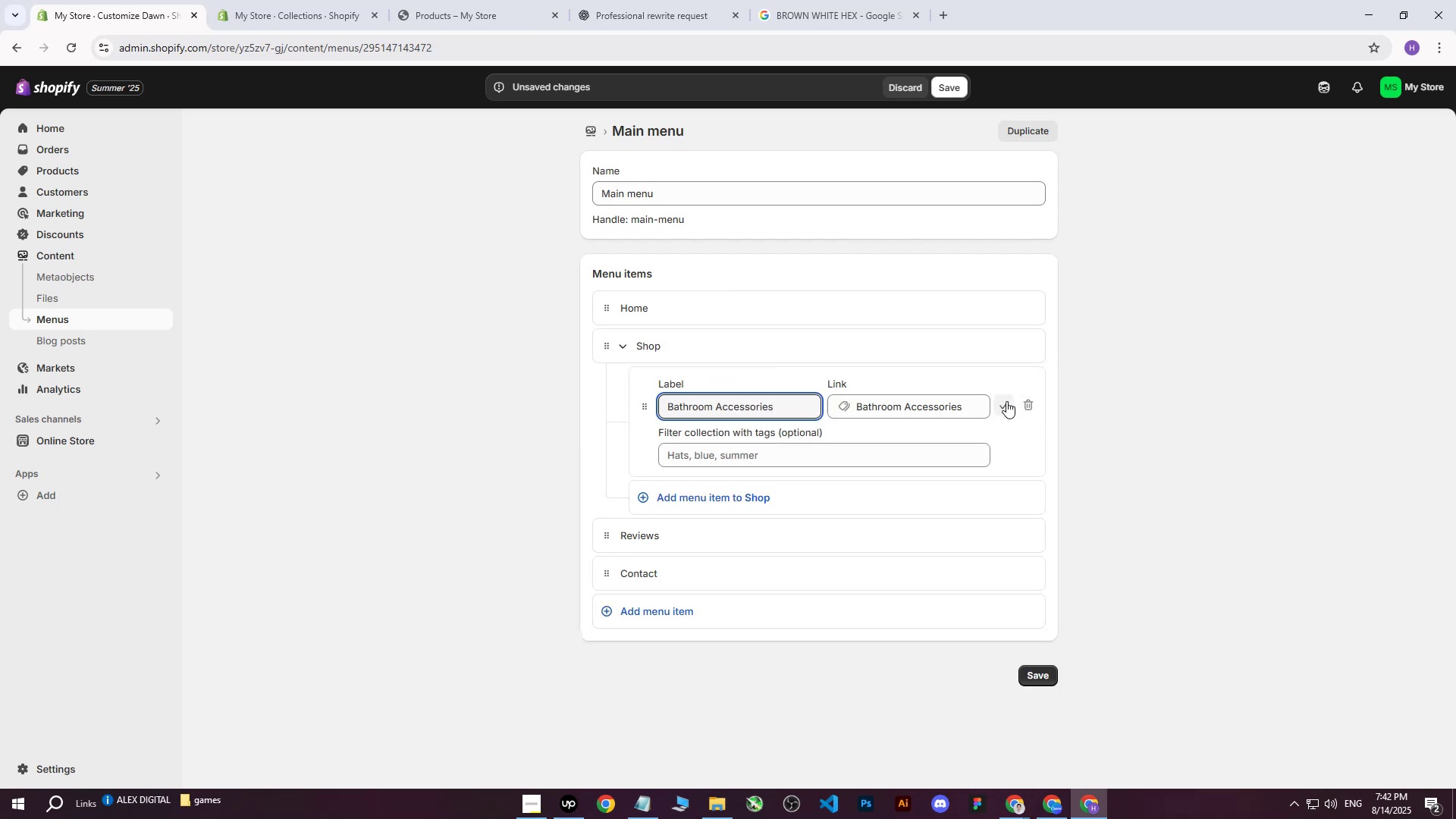 
left_click([1006, 402])
 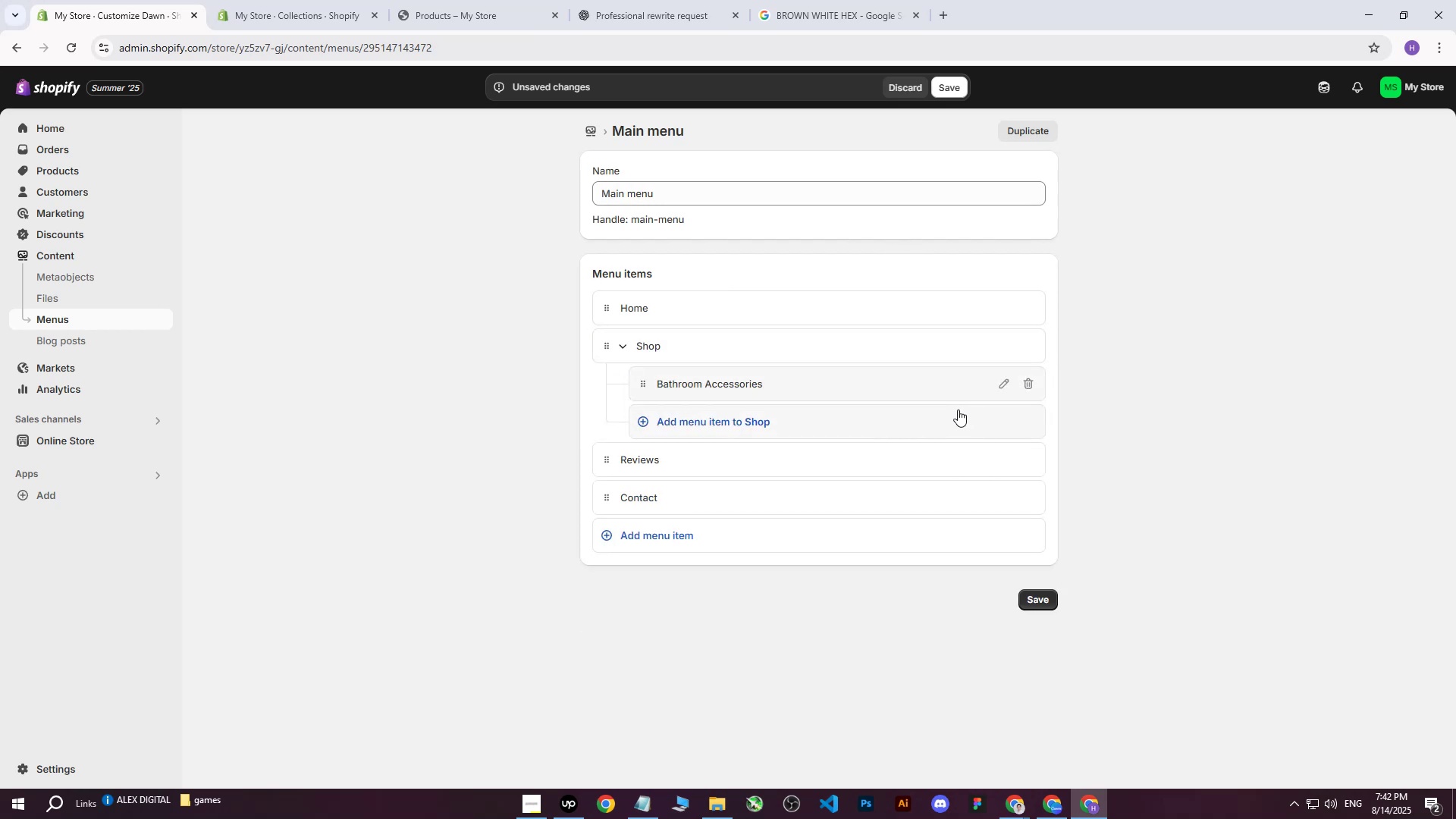 
wait(8.04)
 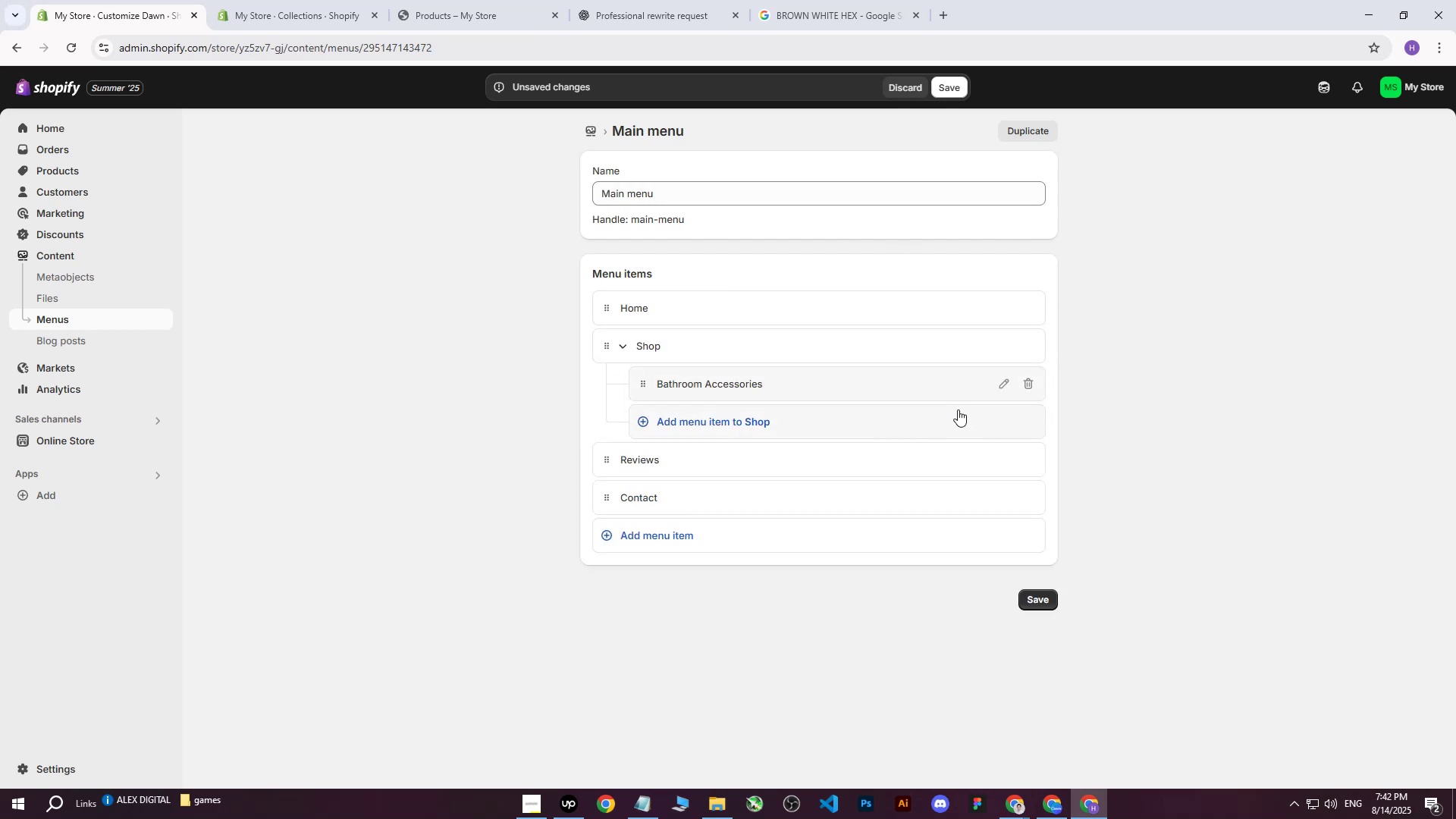 
left_click([1137, 369])
 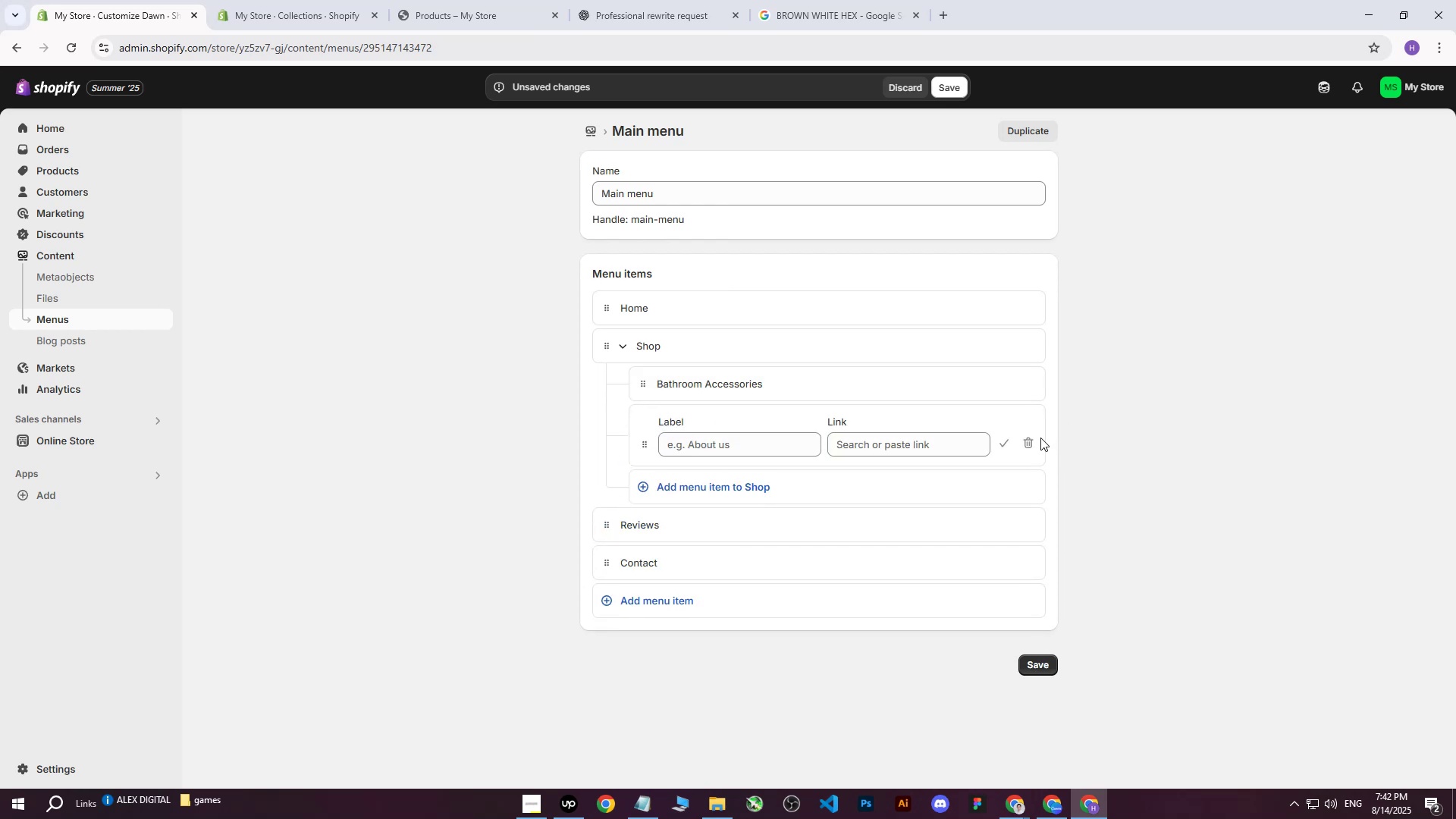 
left_click([1034, 442])
 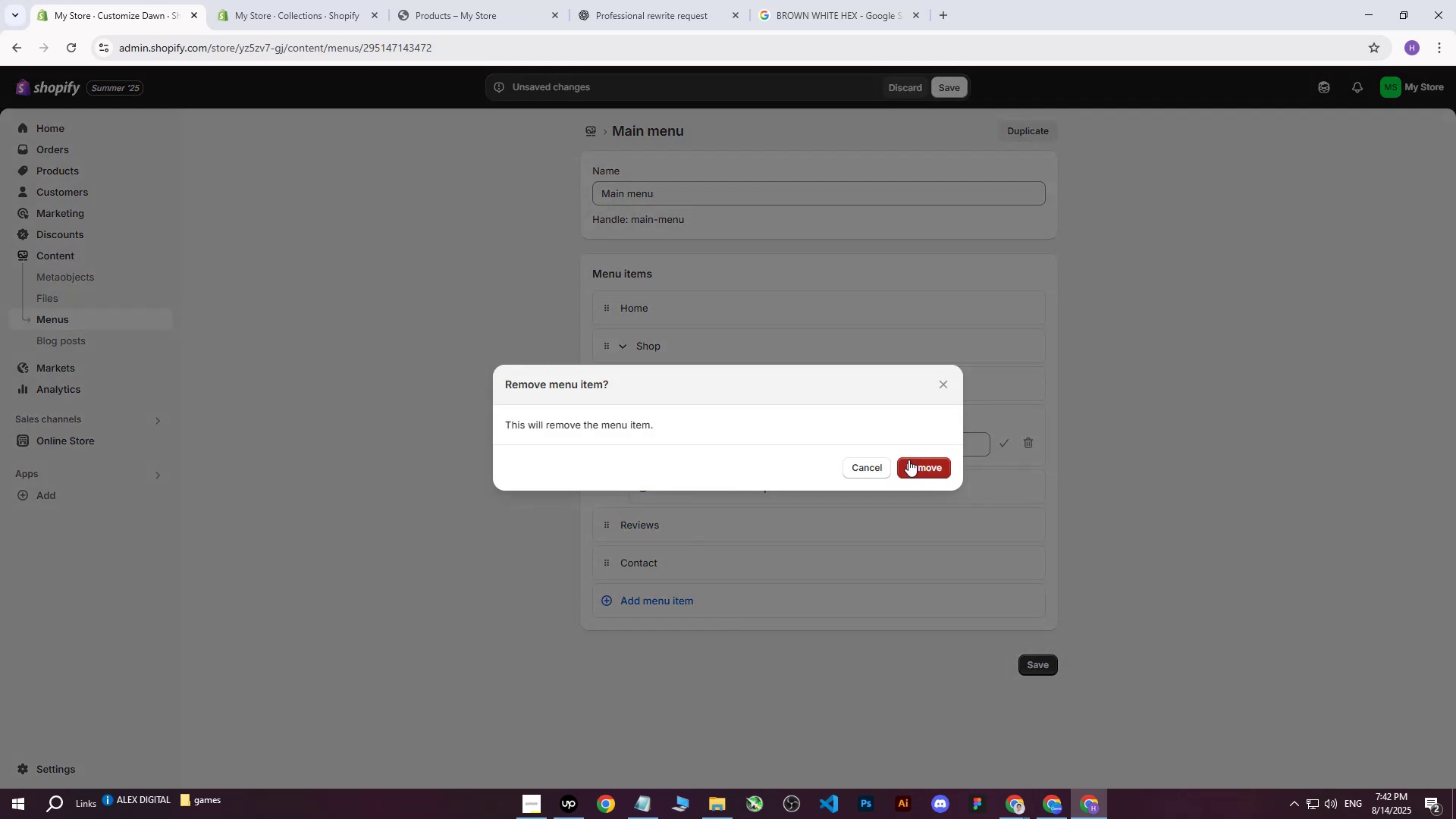 
left_click([912, 468])
 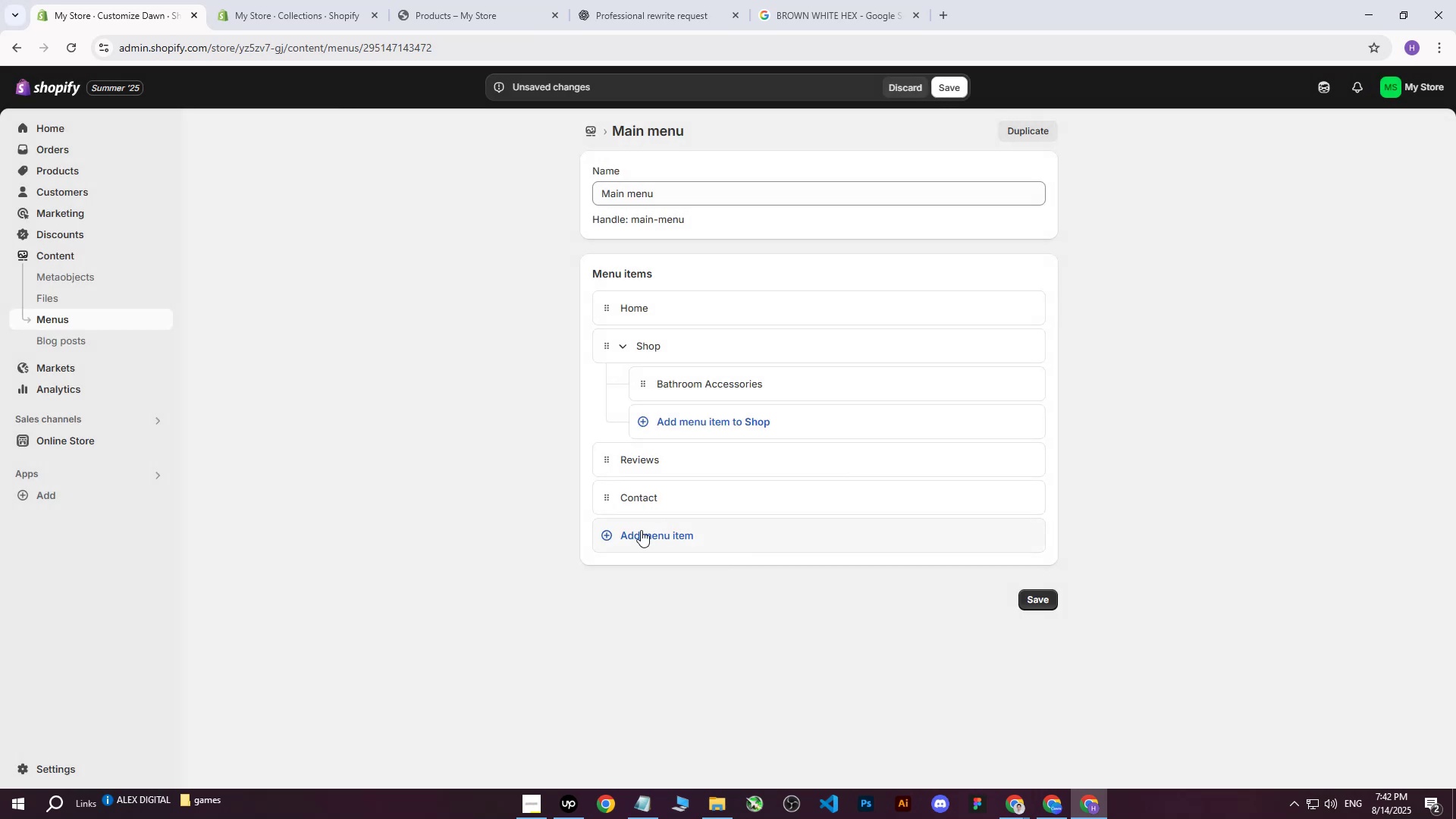 
left_click([635, 538])
 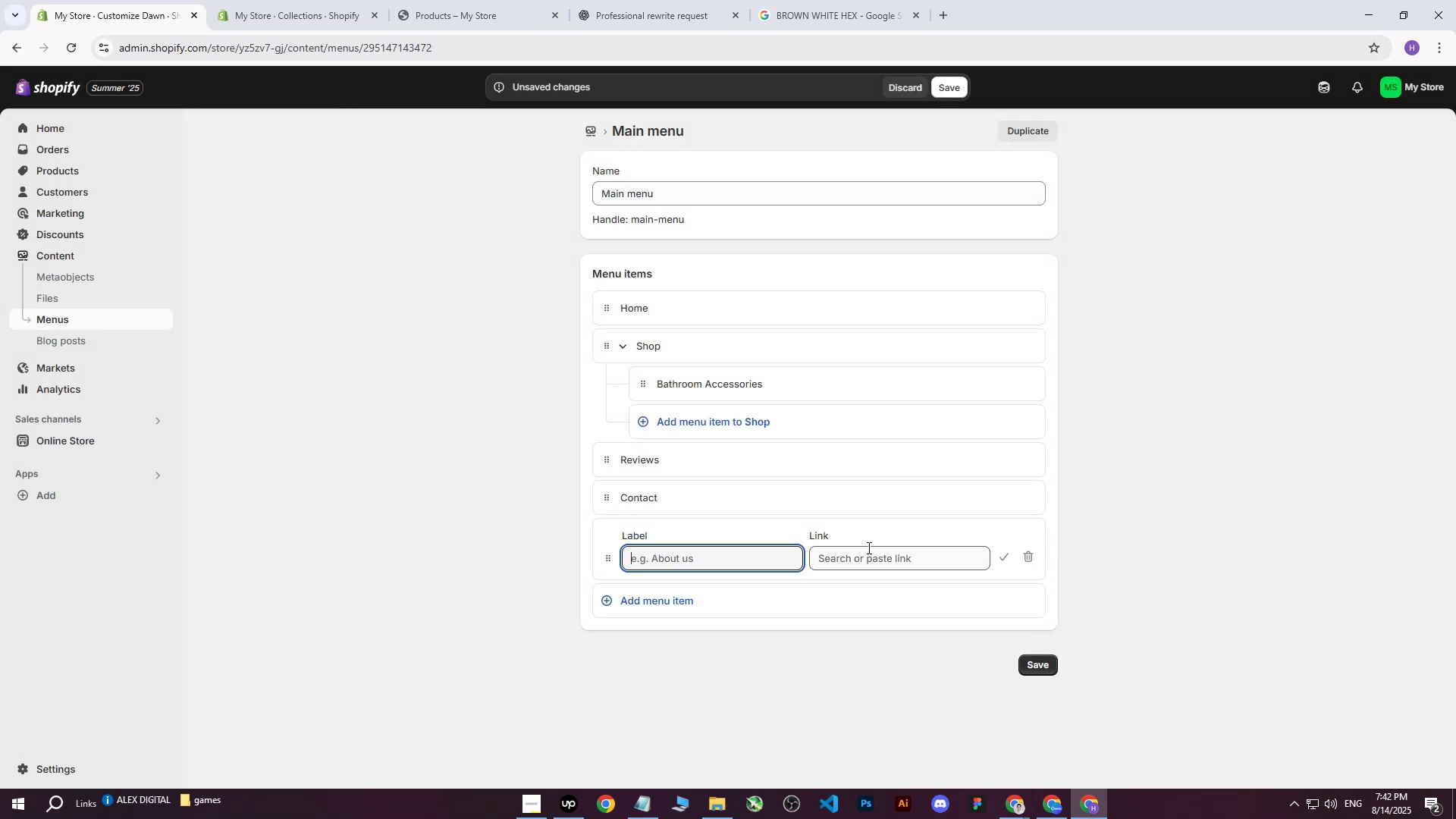 
left_click([868, 554])
 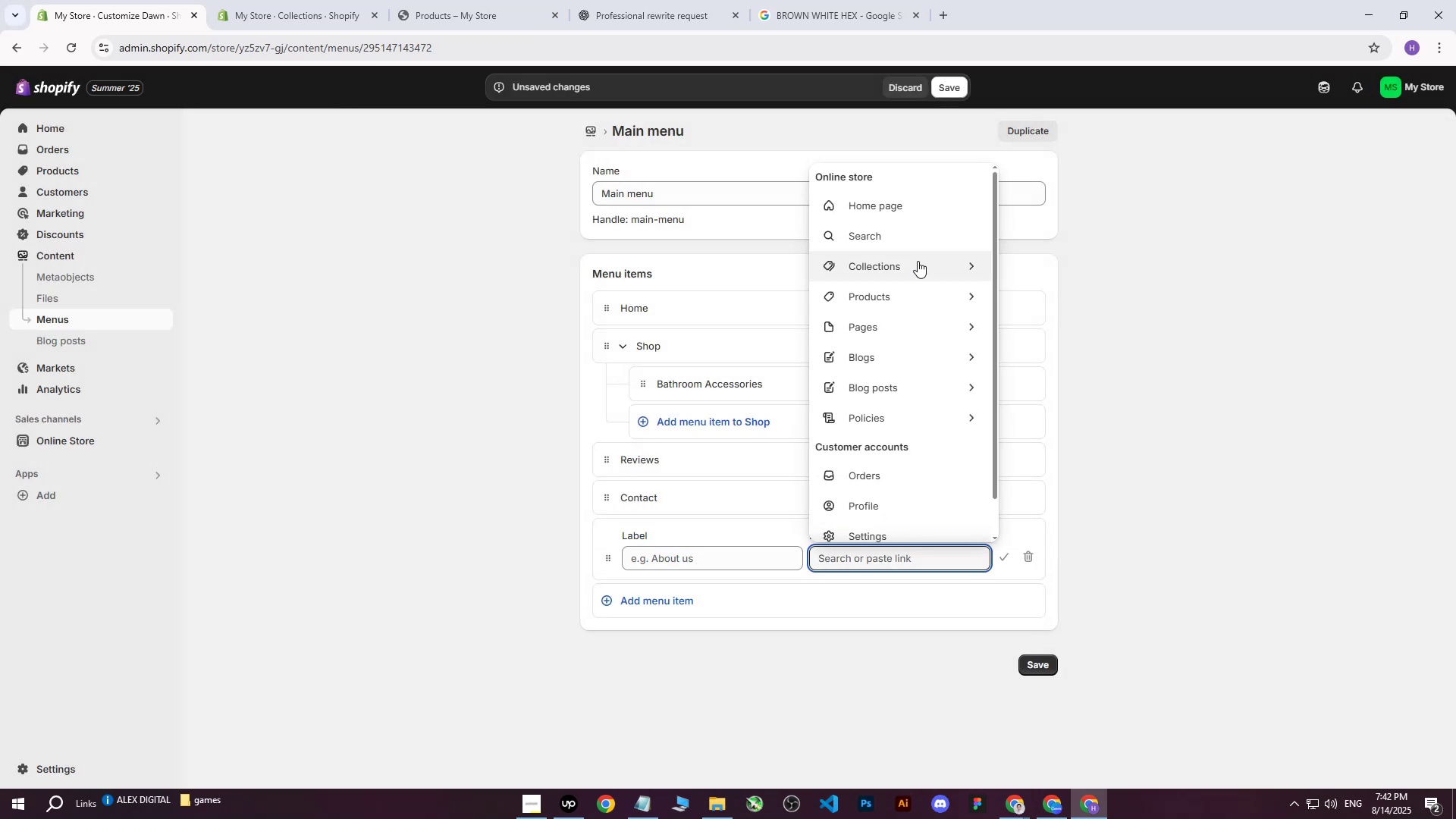 
left_click([918, 261])
 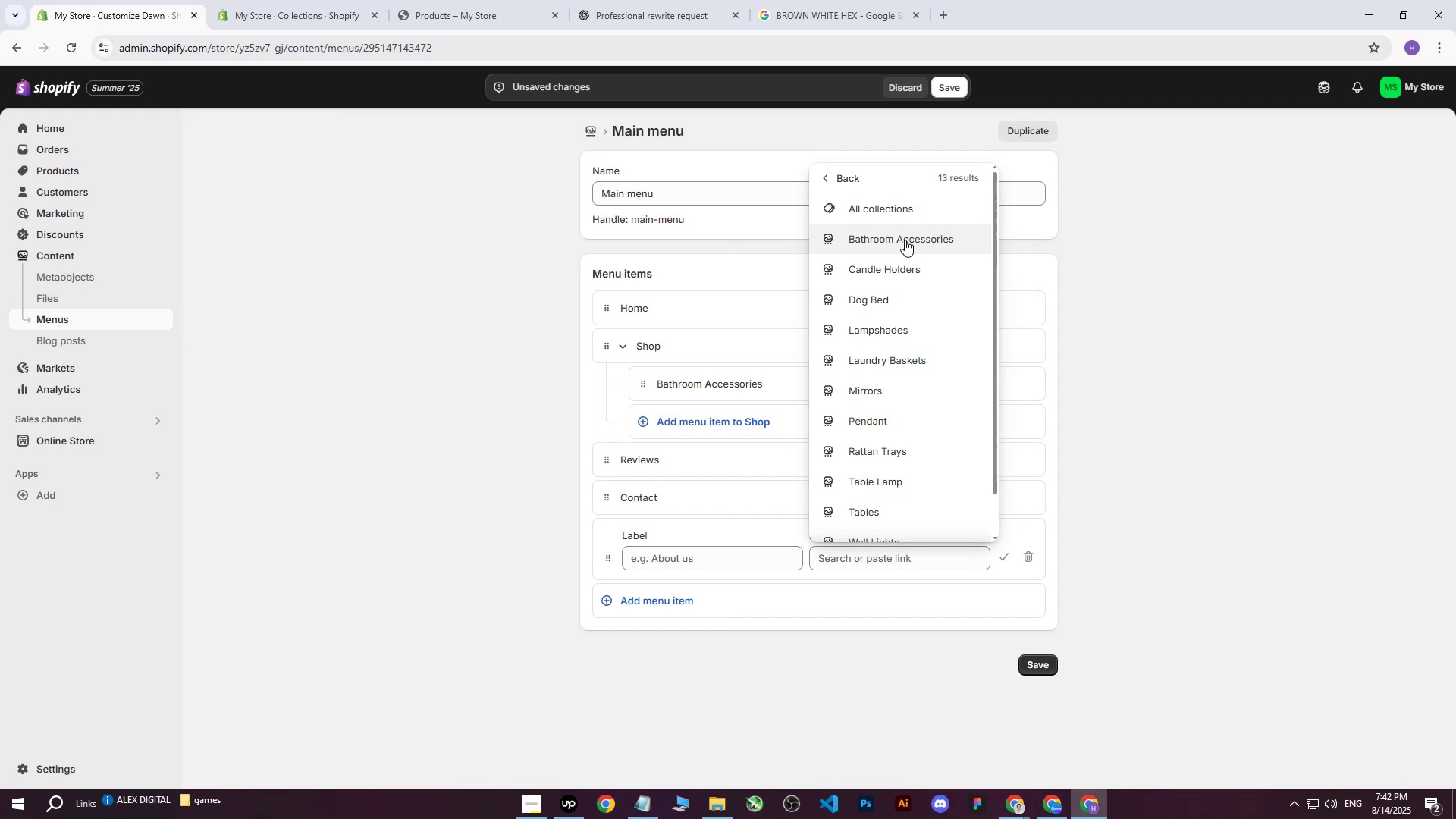 
left_click([892, 275])
 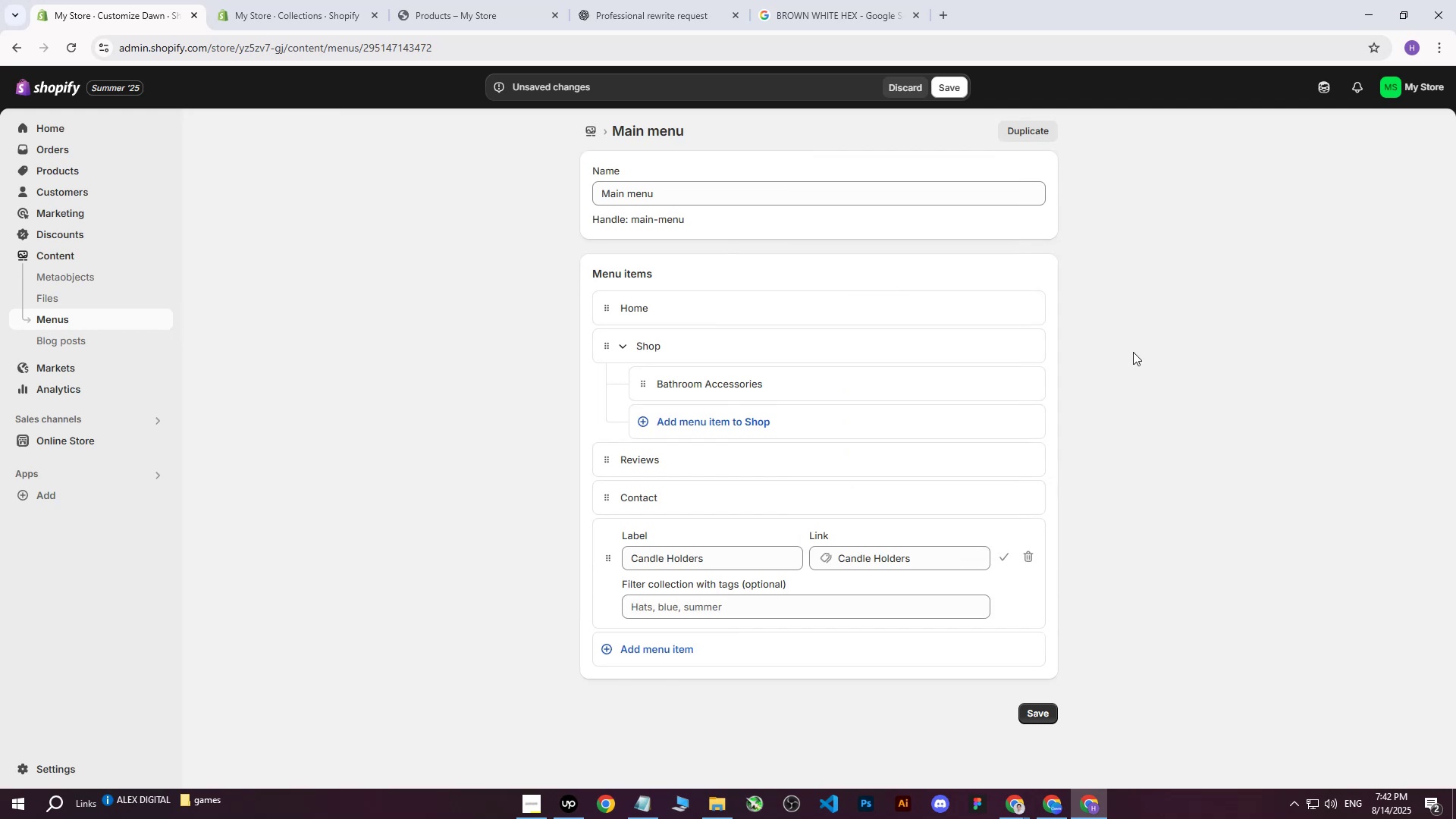 
left_click([1133, 352])
 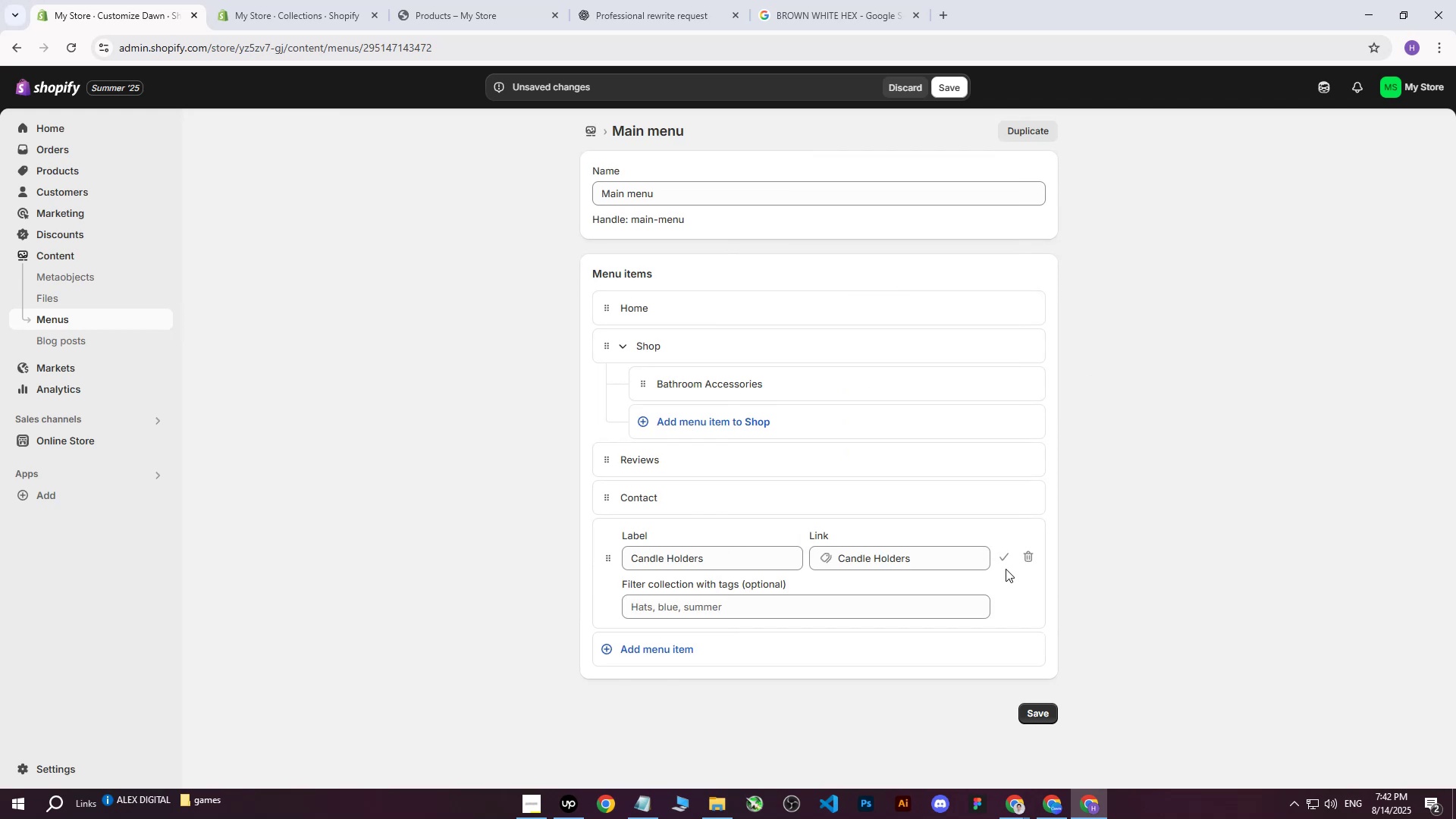 
left_click([1006, 559])
 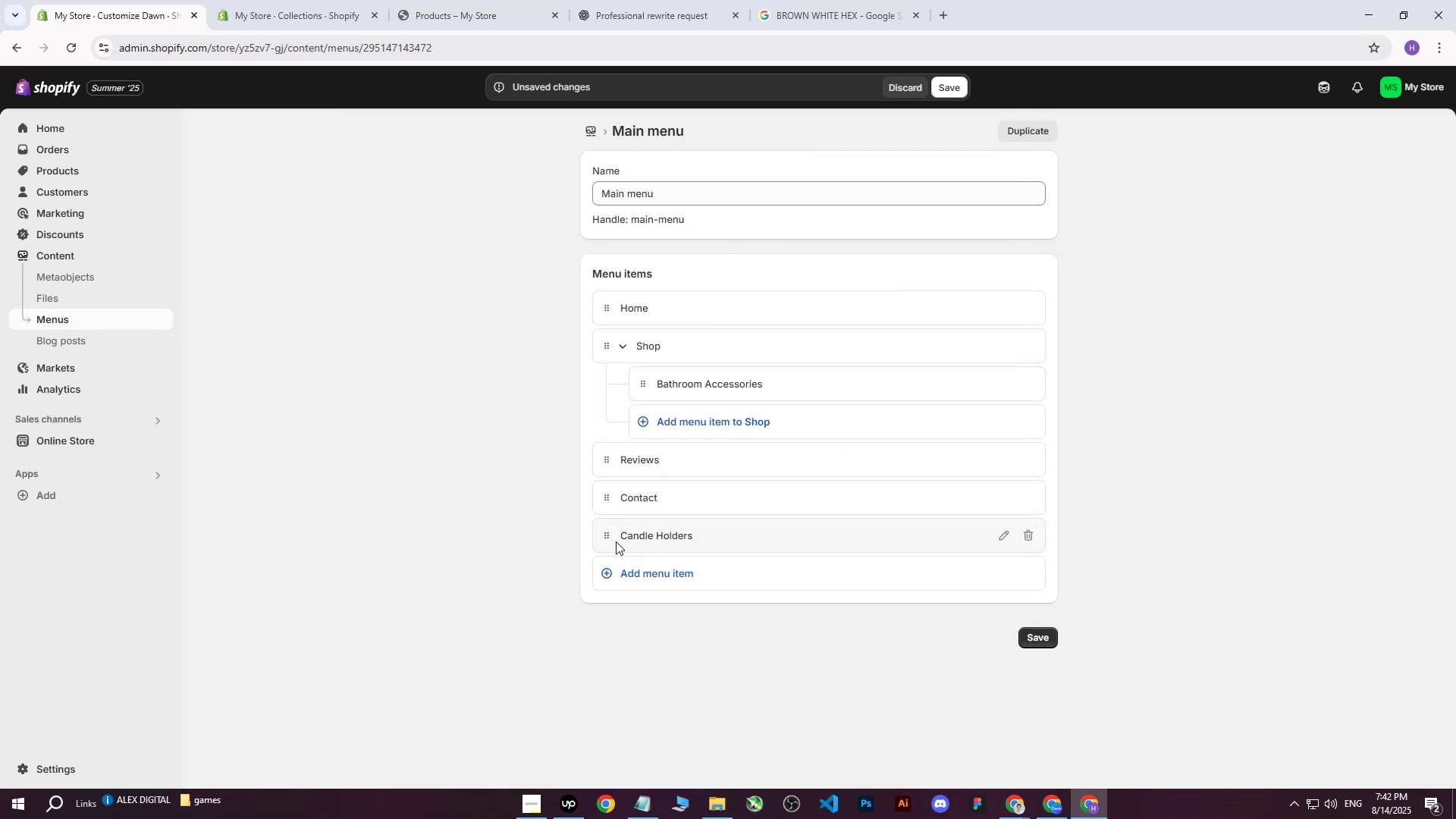 
left_click_drag(start_coordinate=[608, 536], to_coordinate=[650, 428])
 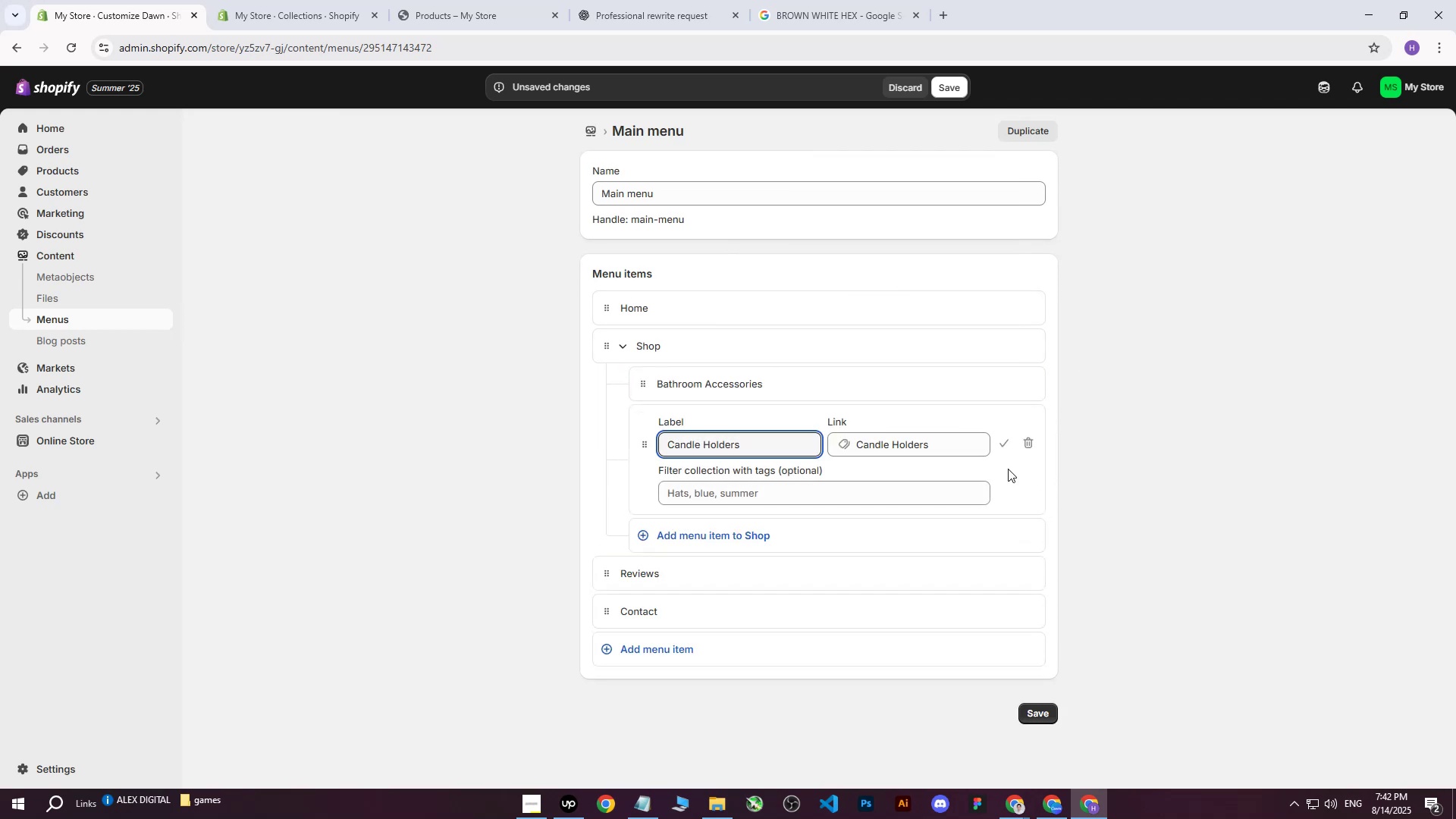 
left_click([1007, 434])
 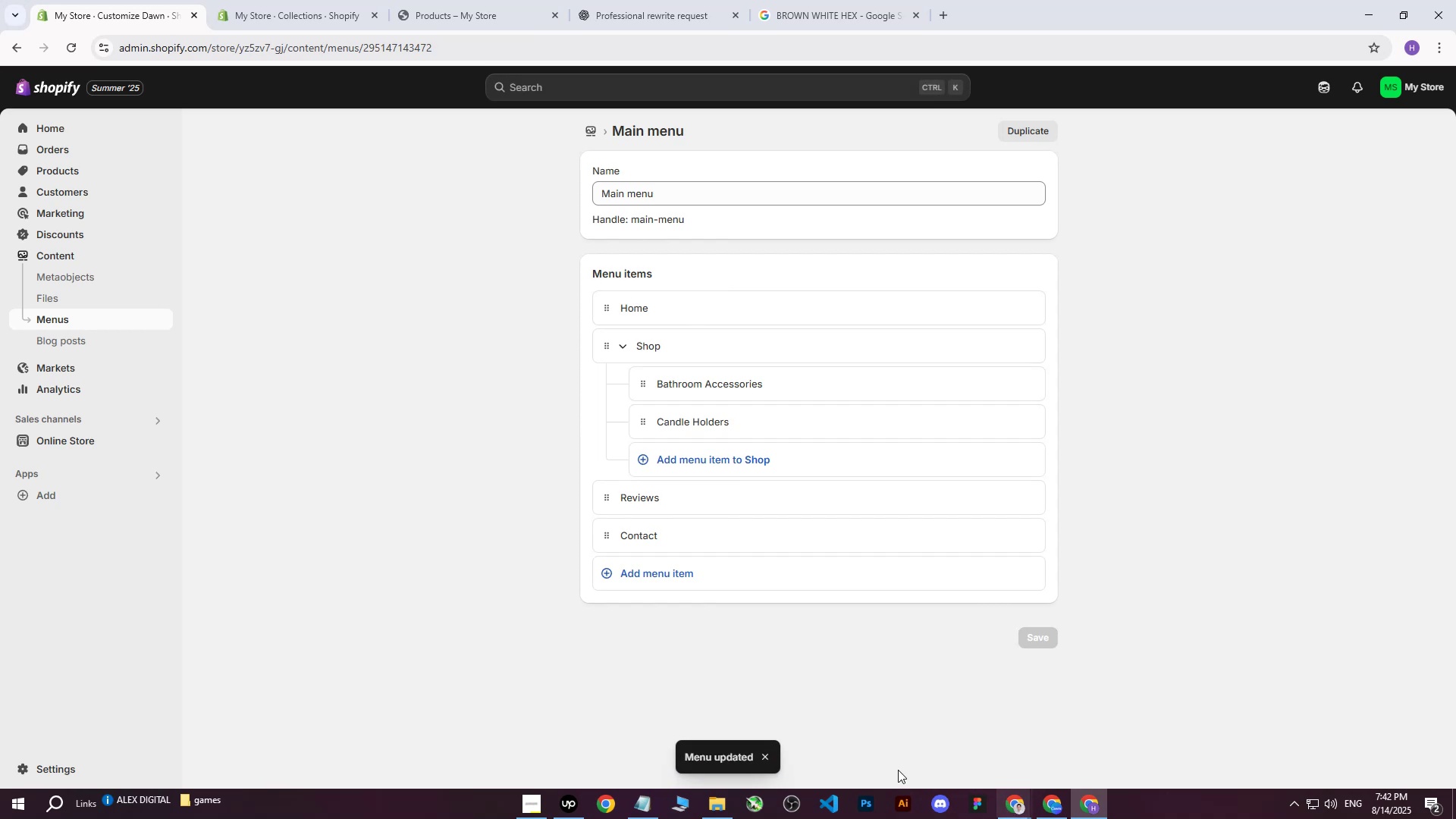 
left_click([568, 808])
 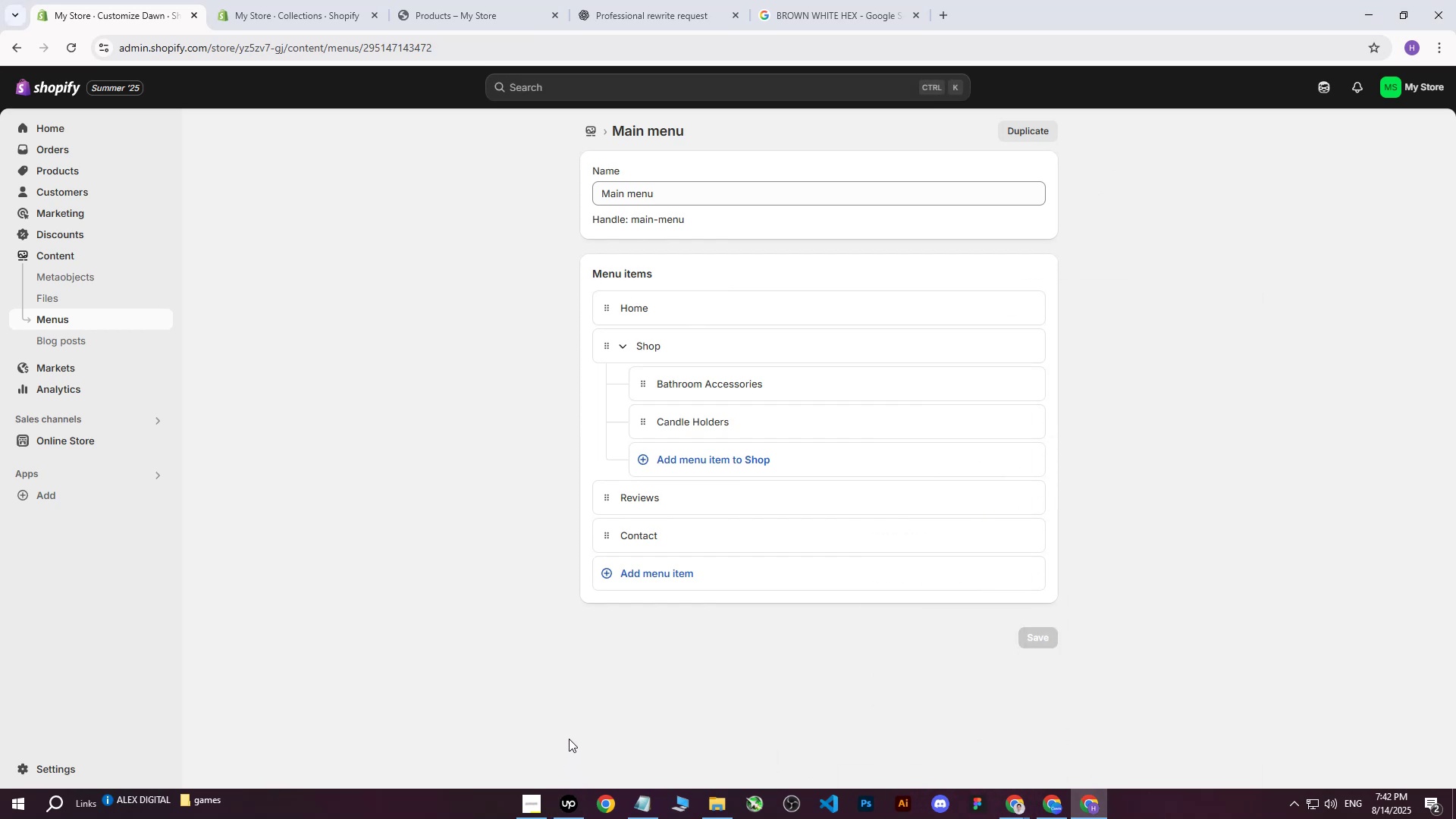 
wait(9.73)
 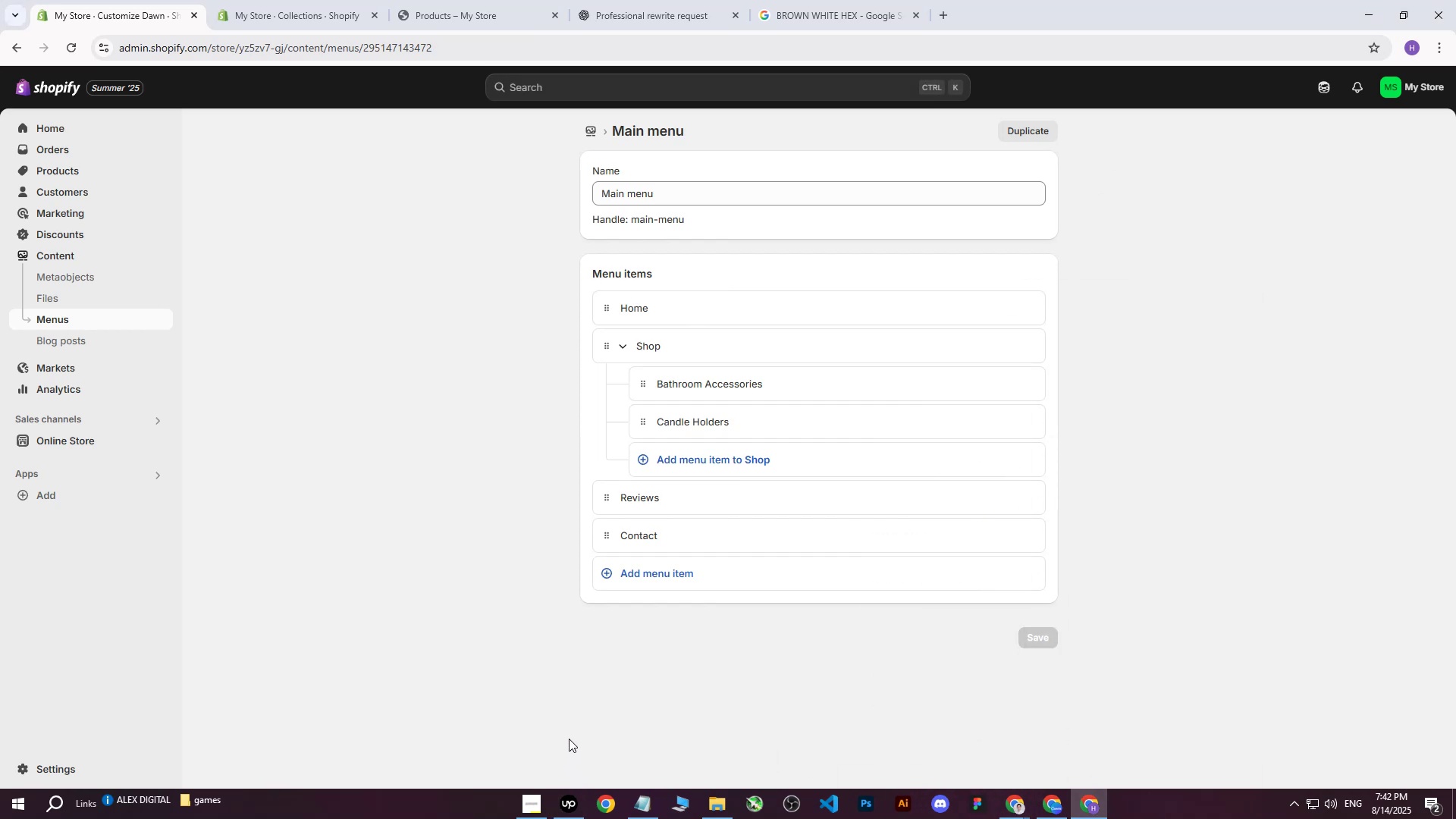 
left_click([564, 808])
 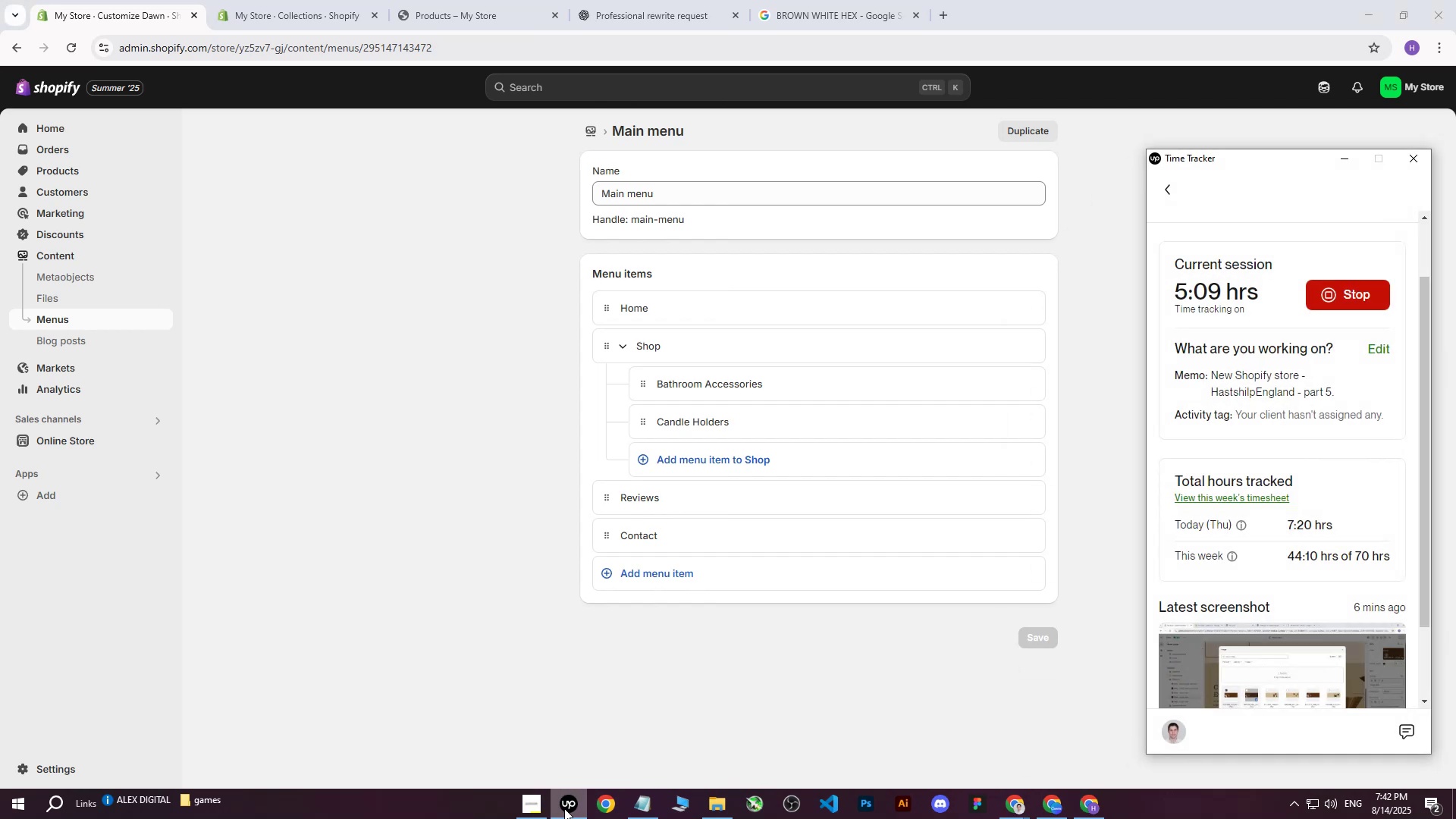 
left_click([564, 808])
 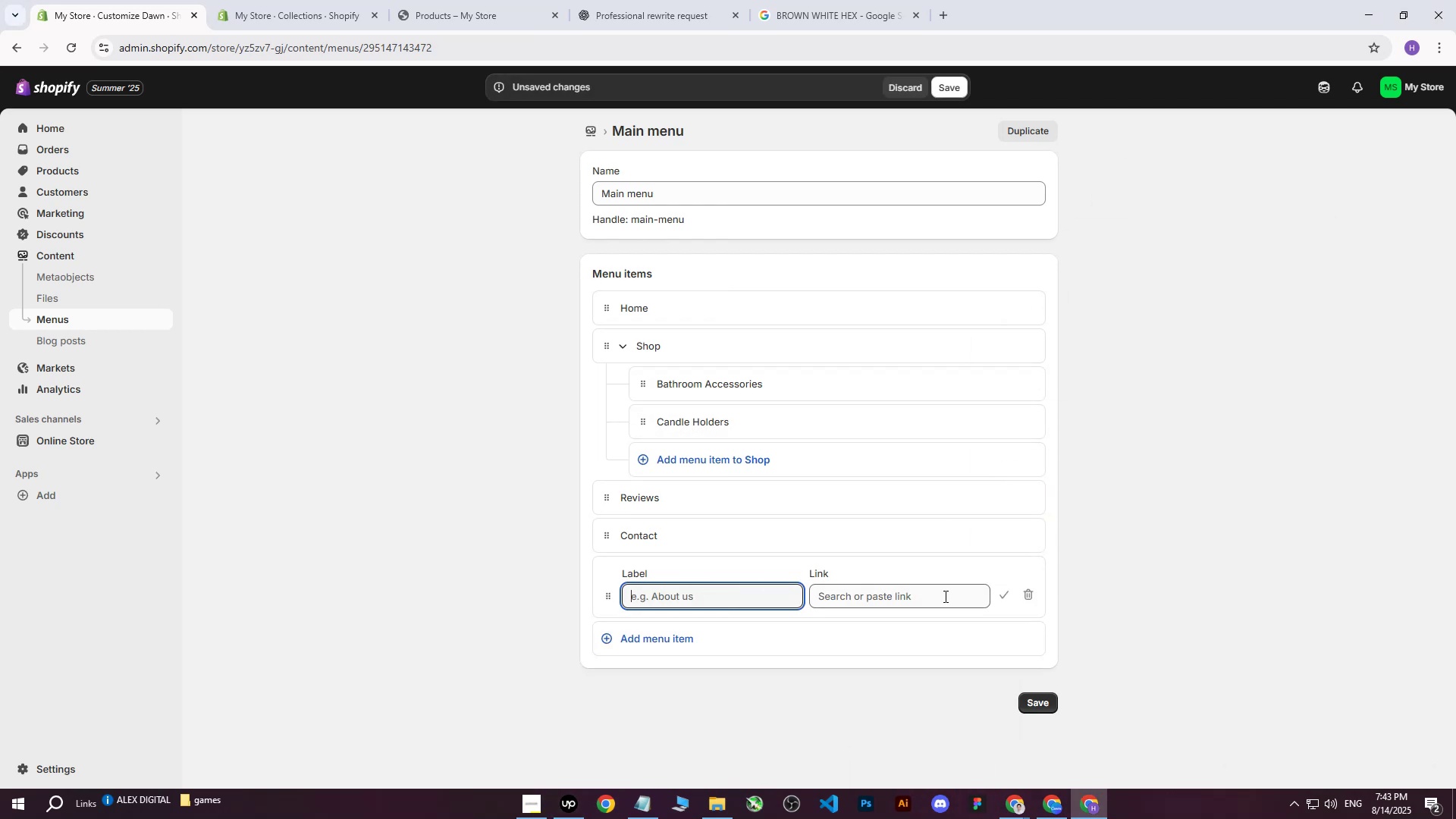 
wait(10.12)
 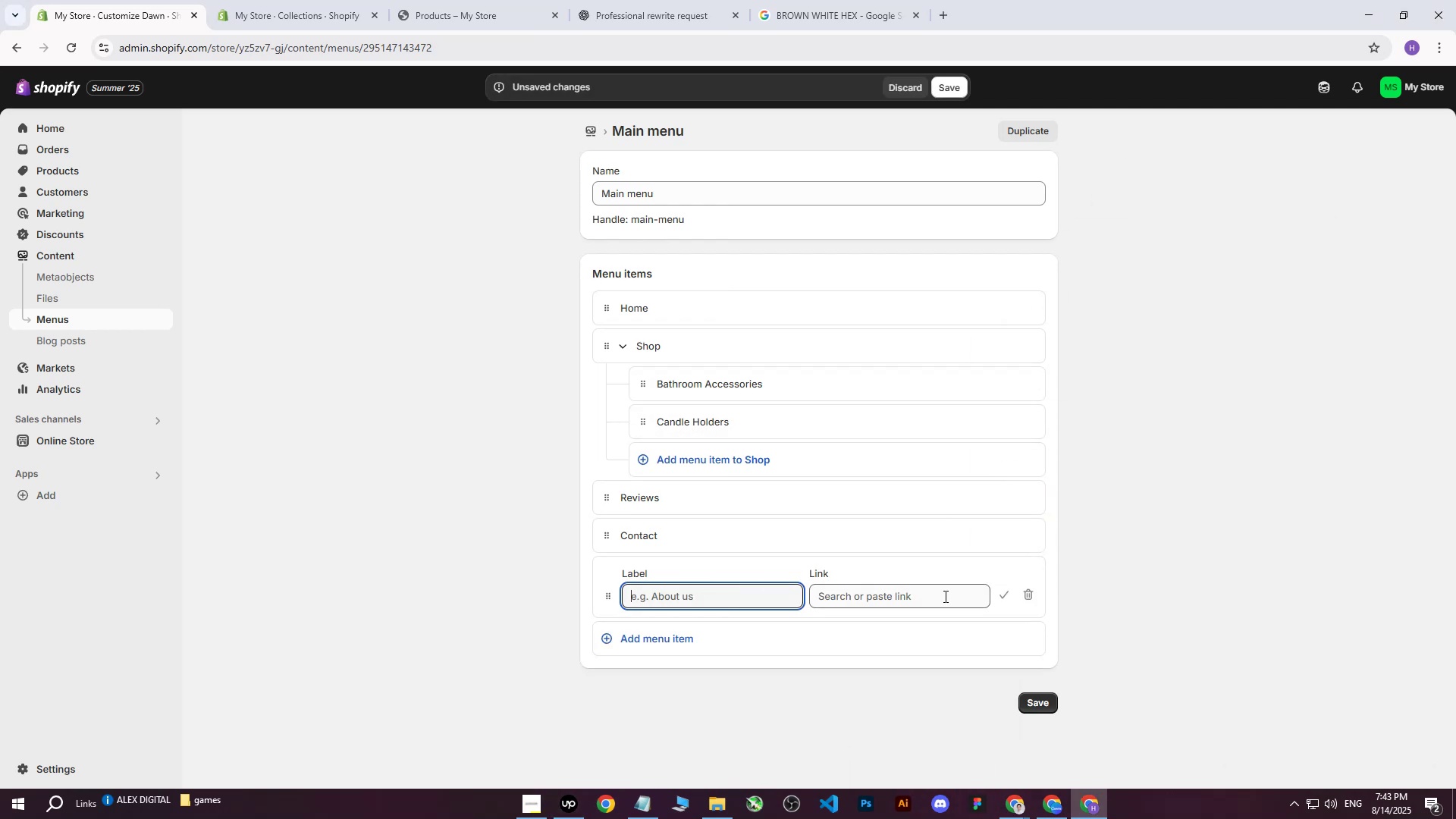 
left_click([880, 601])
 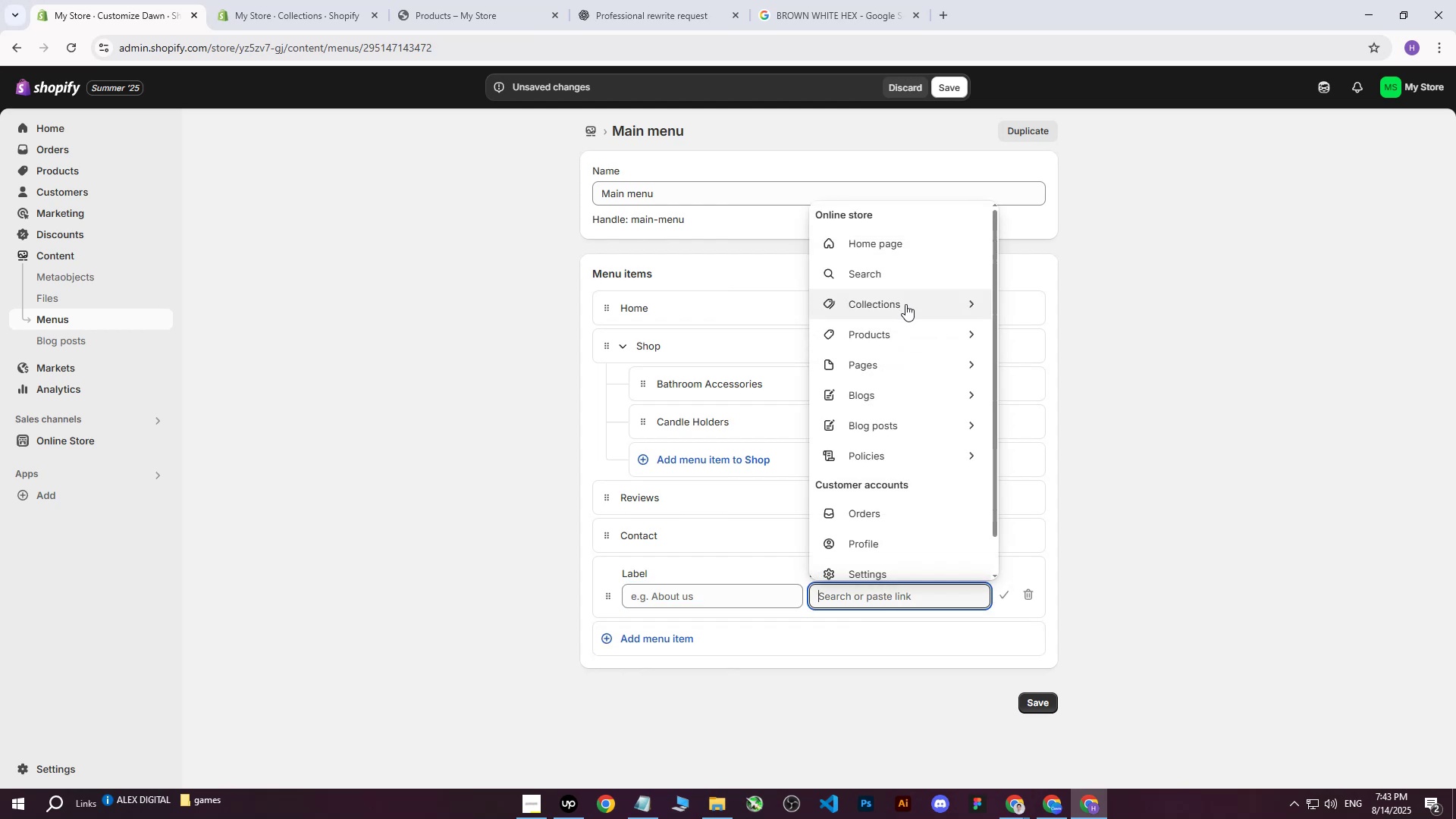 
left_click([905, 300])
 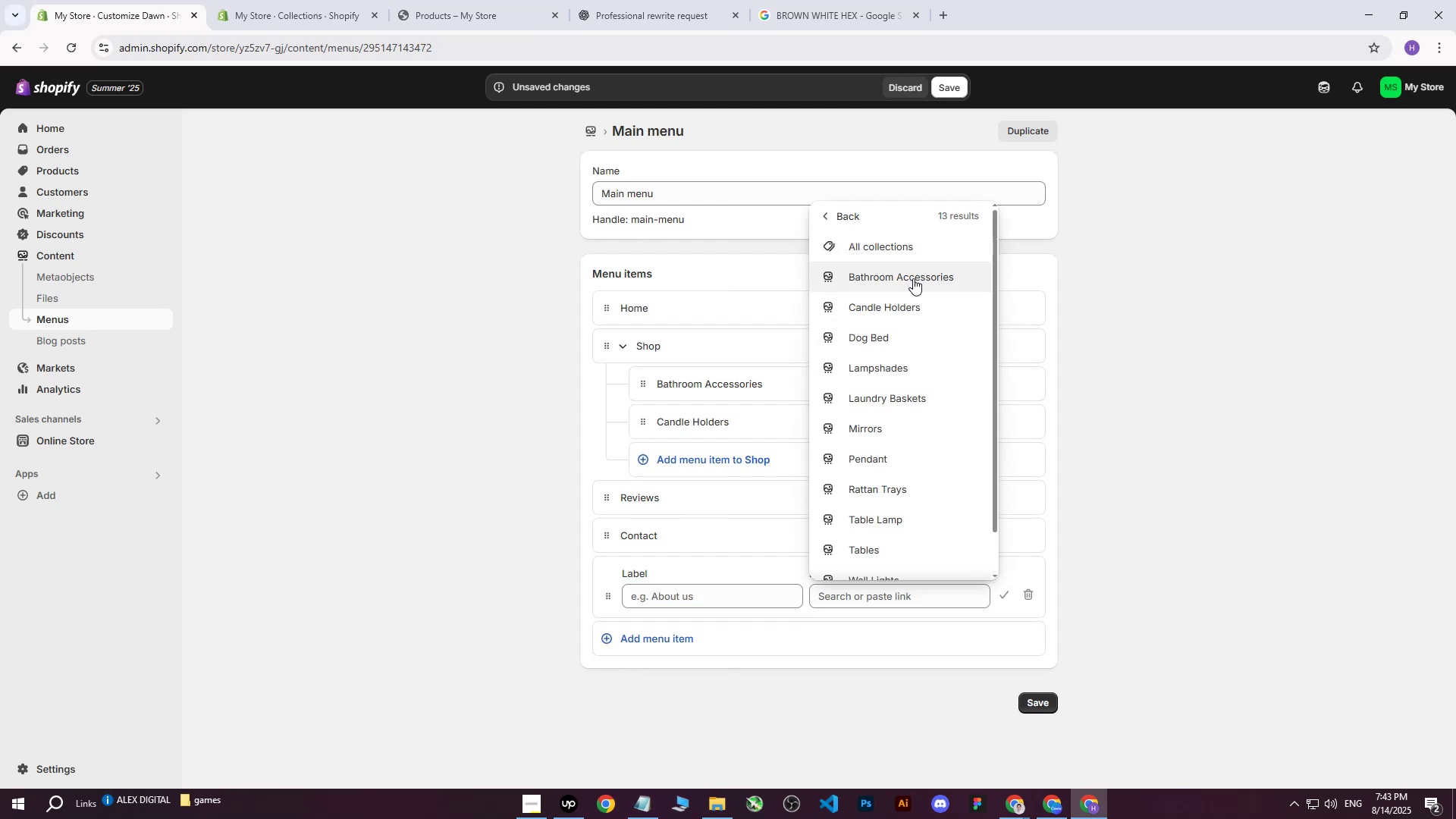 
left_click([906, 300])
 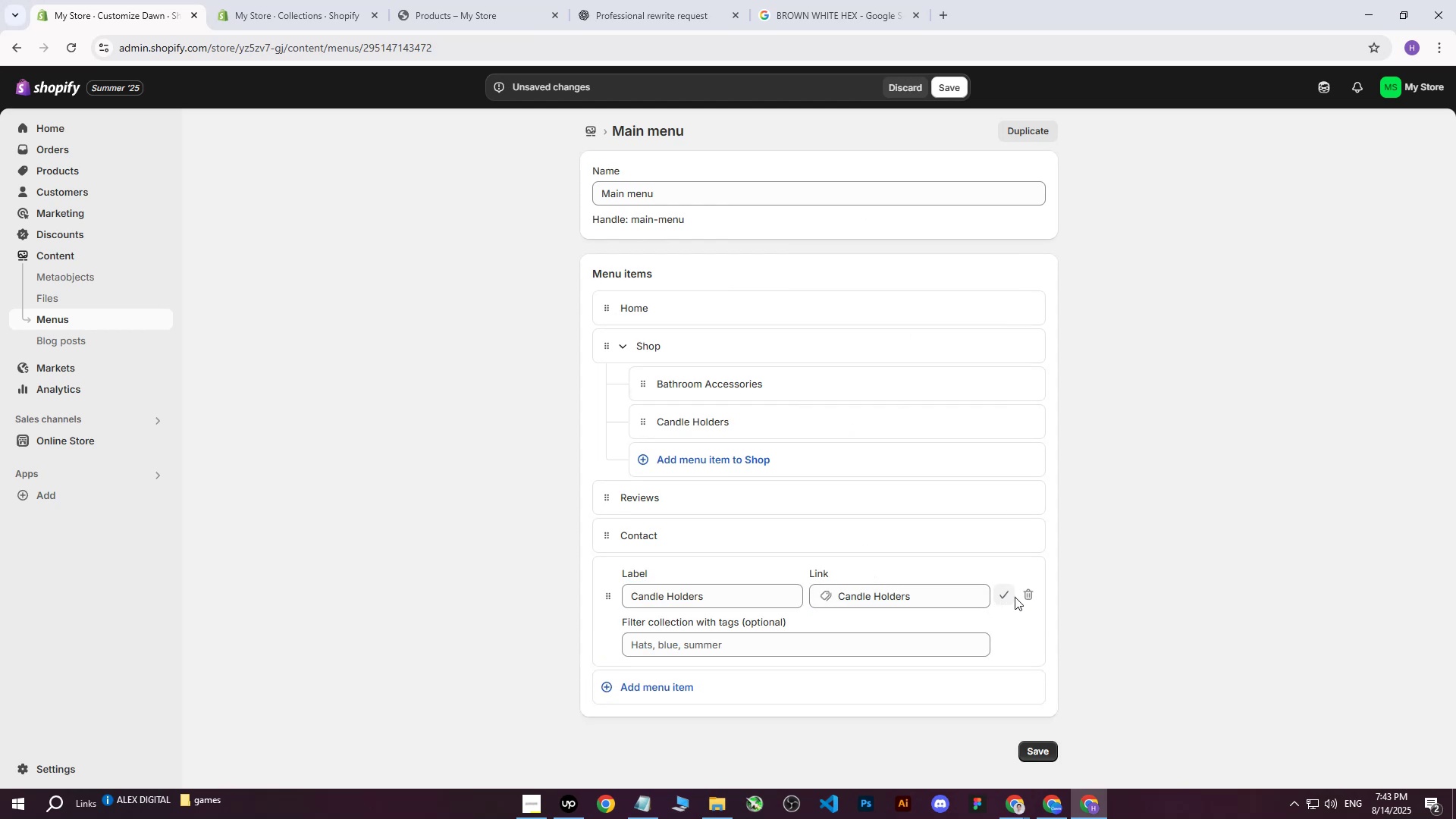 
left_click([1027, 592])
 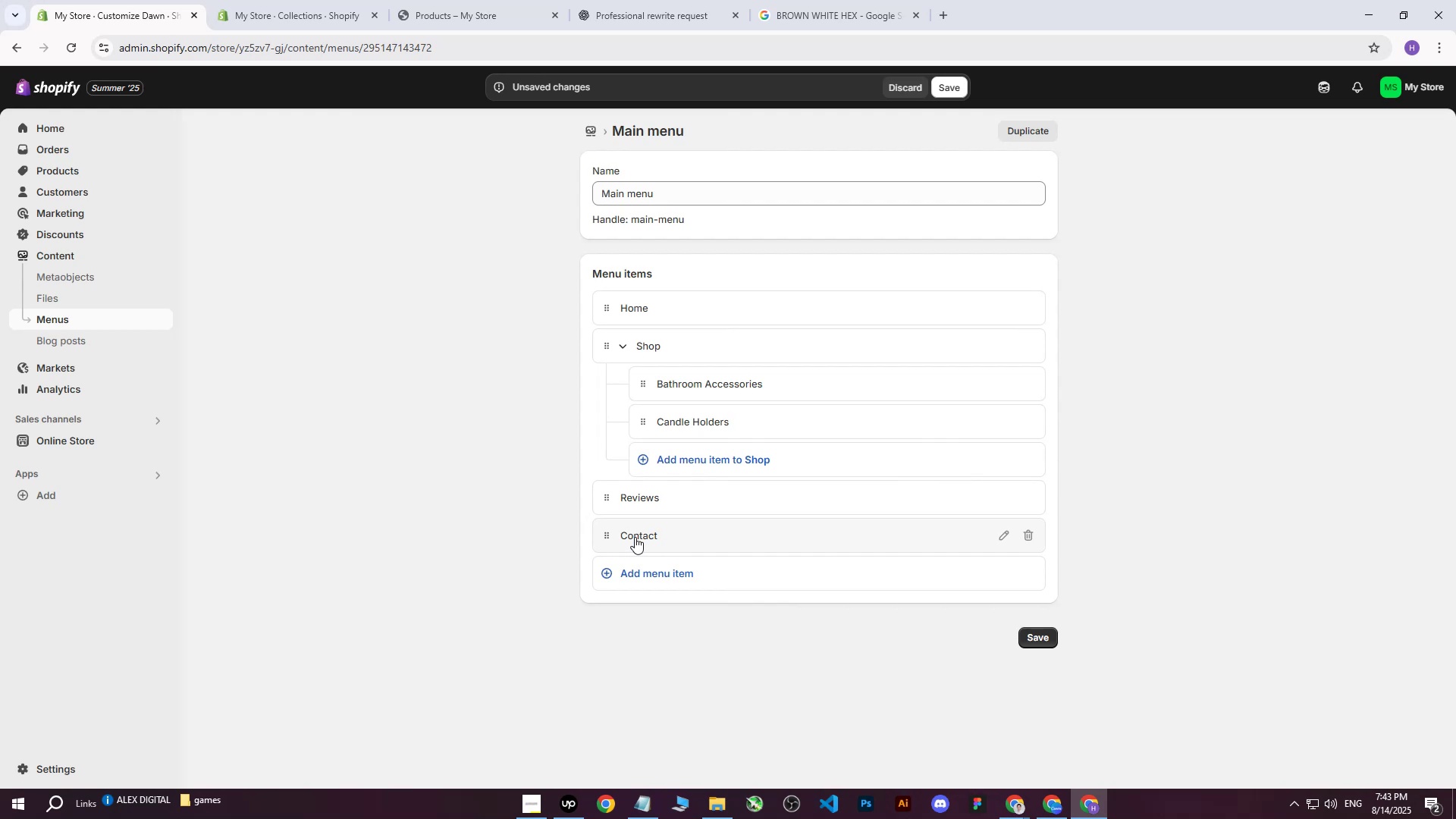 
left_click([604, 574])
 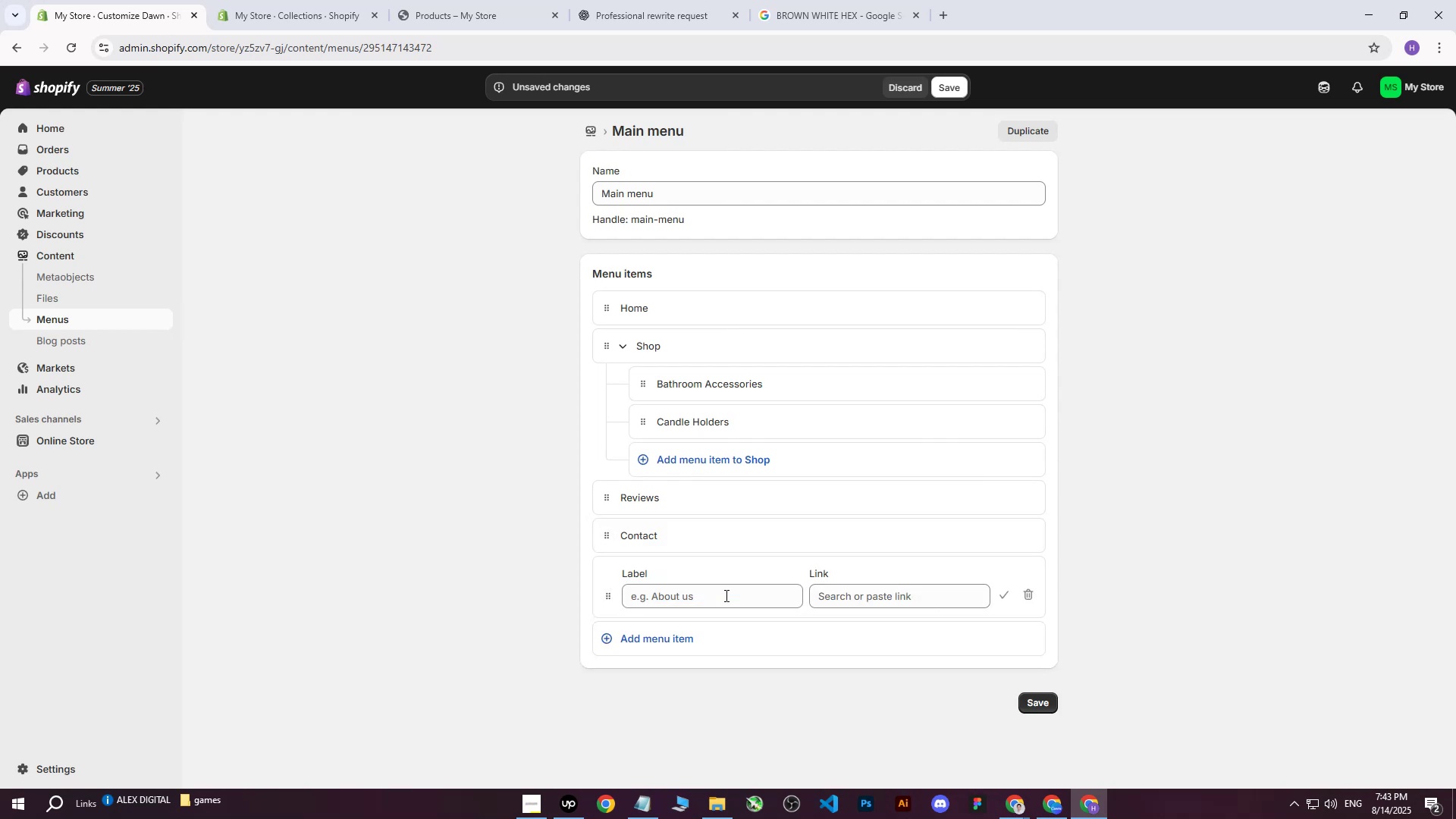 
double_click([880, 602])
 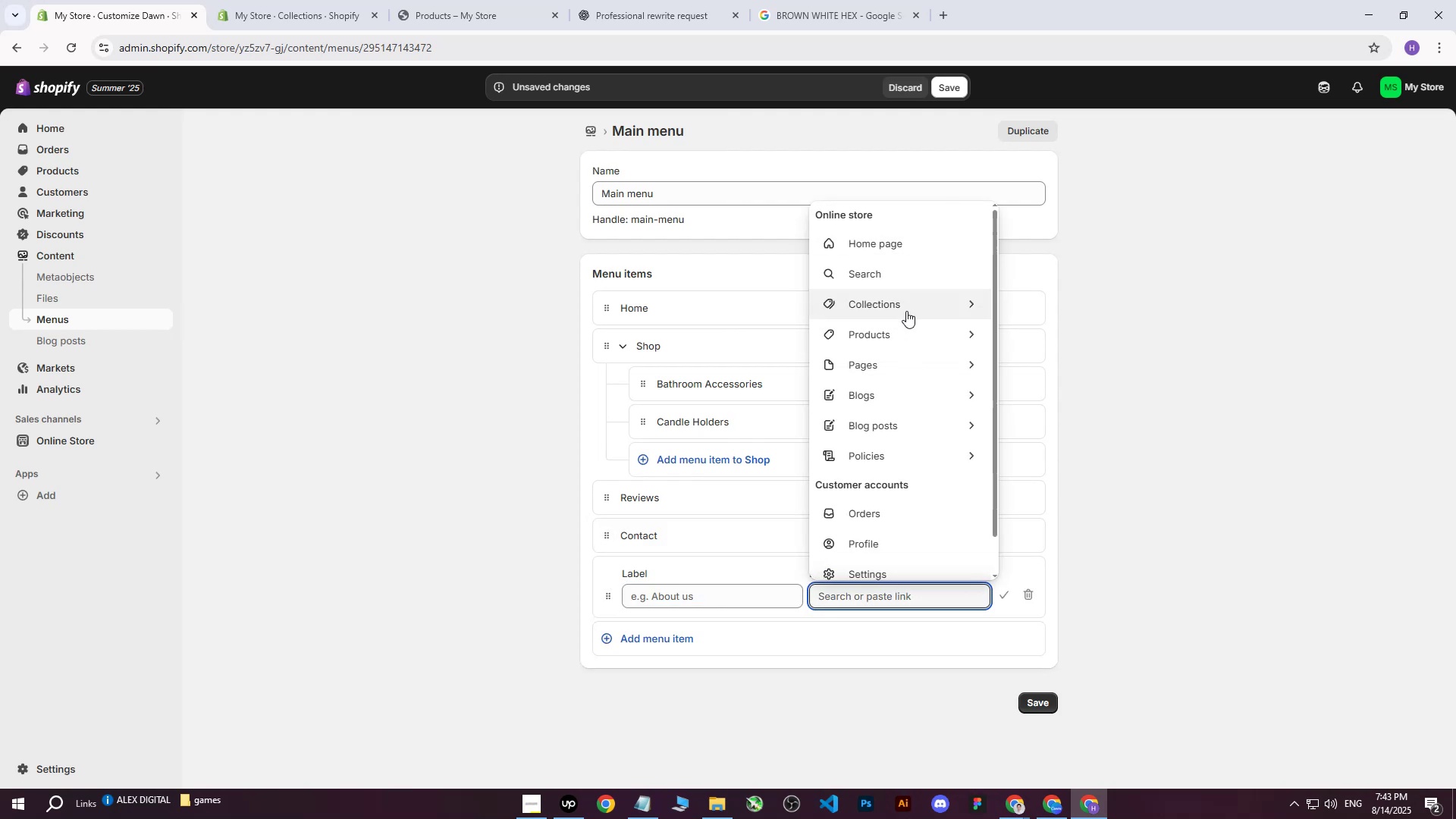 
left_click([906, 311])
 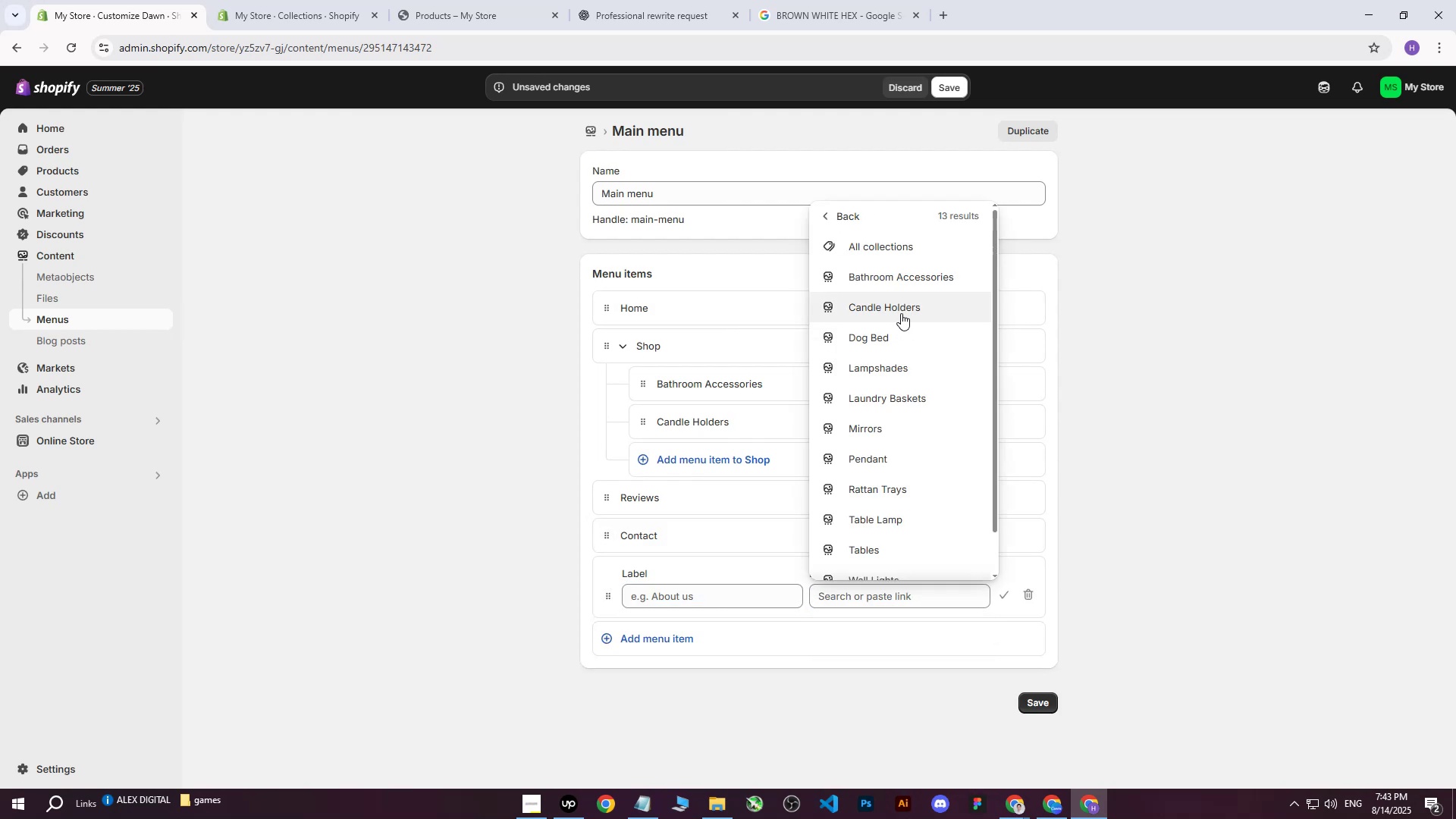 
left_click([874, 345])
 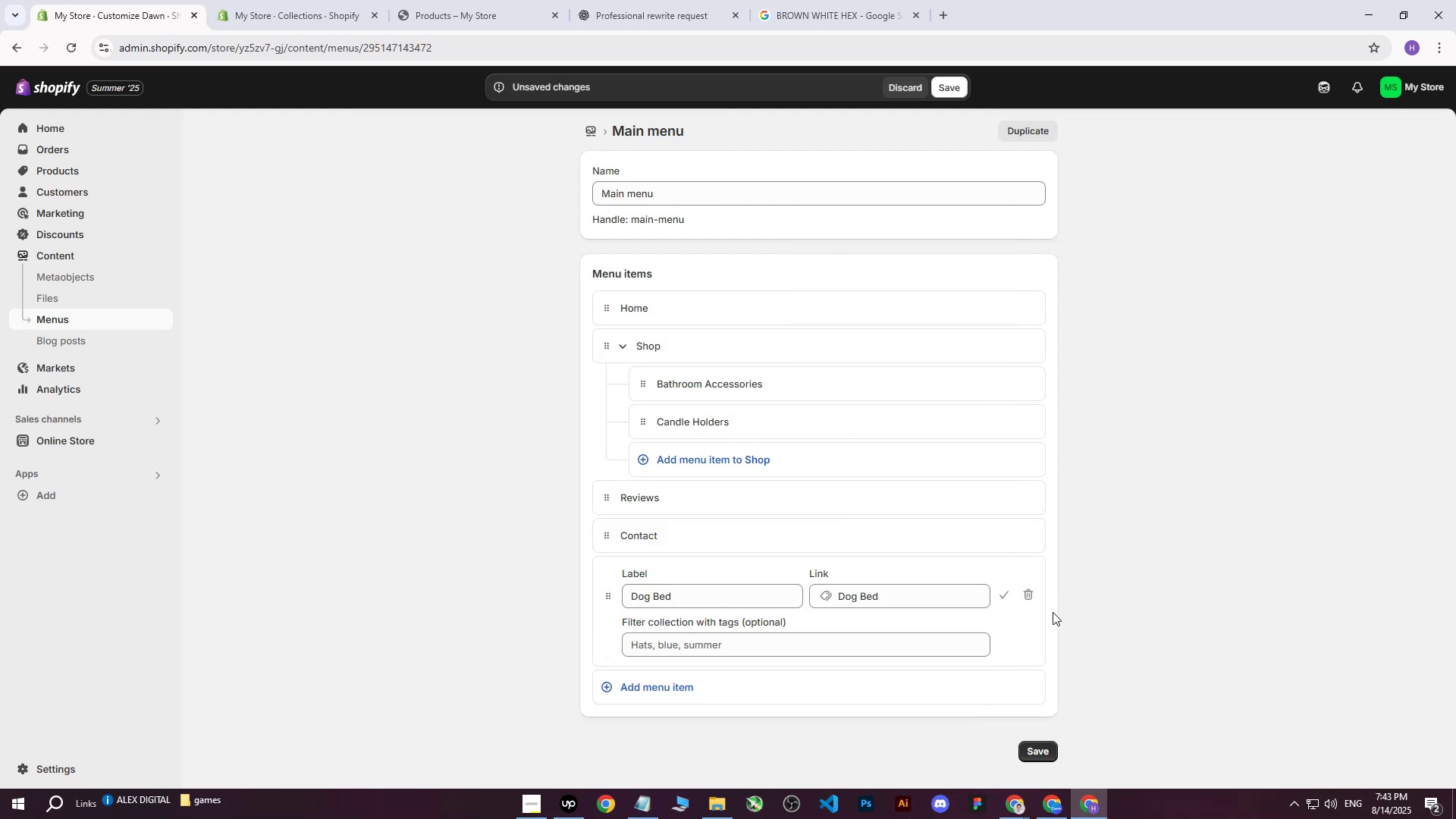 
left_click([1006, 596])
 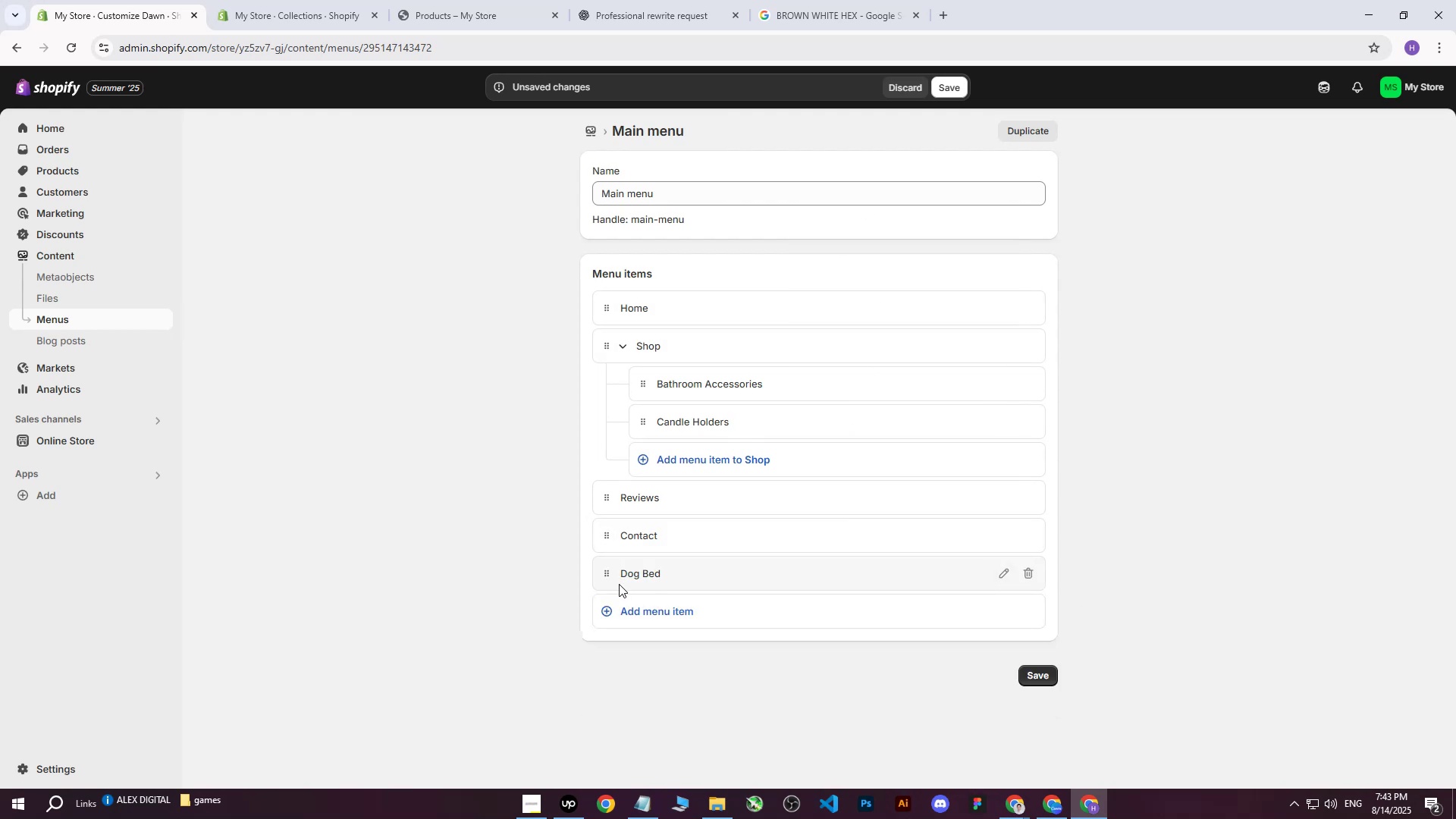 
left_click_drag(start_coordinate=[606, 576], to_coordinate=[638, 457])
 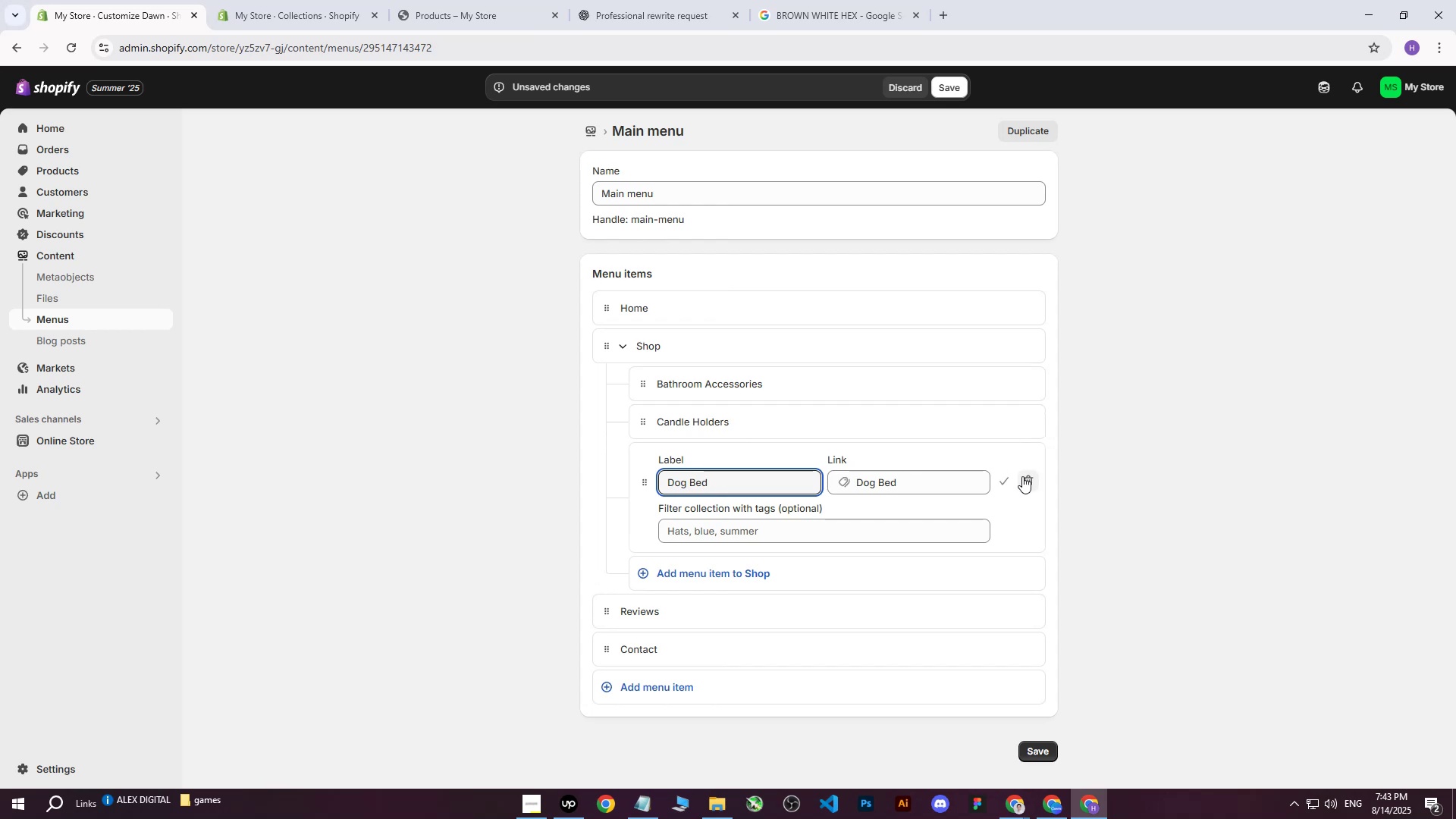 
left_click([1003, 482])
 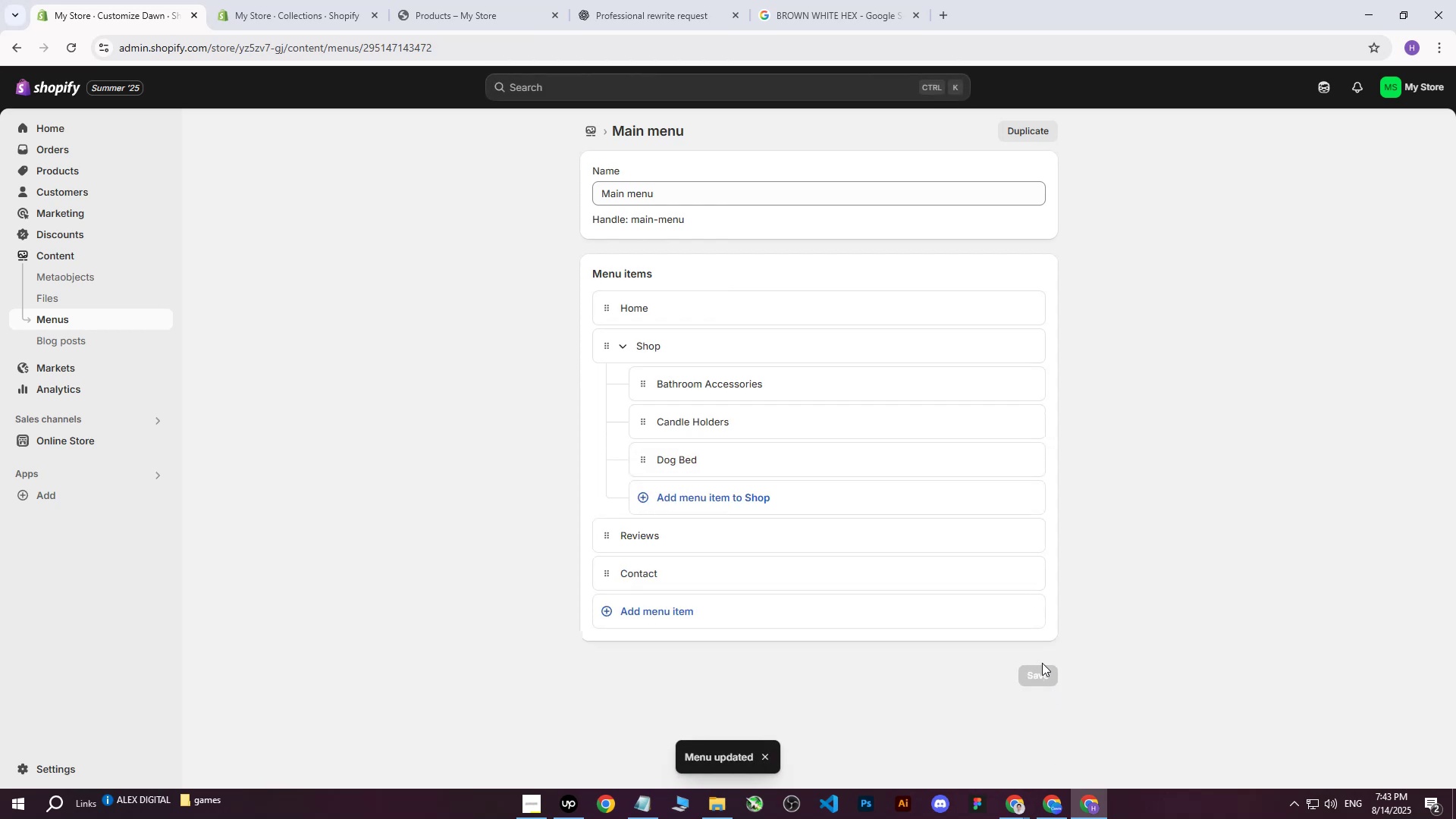 
wait(8.26)
 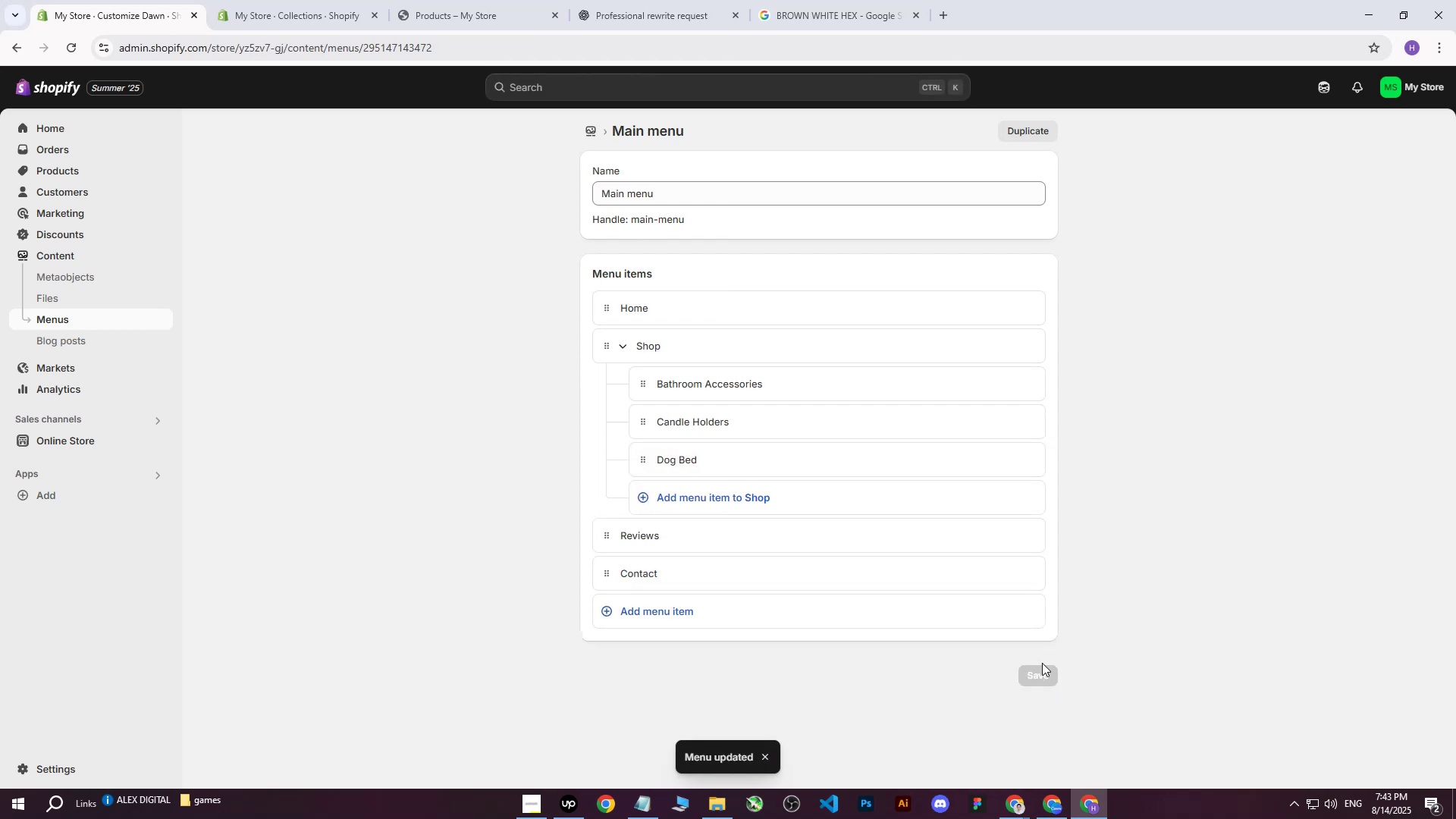 
left_click([651, 611])
 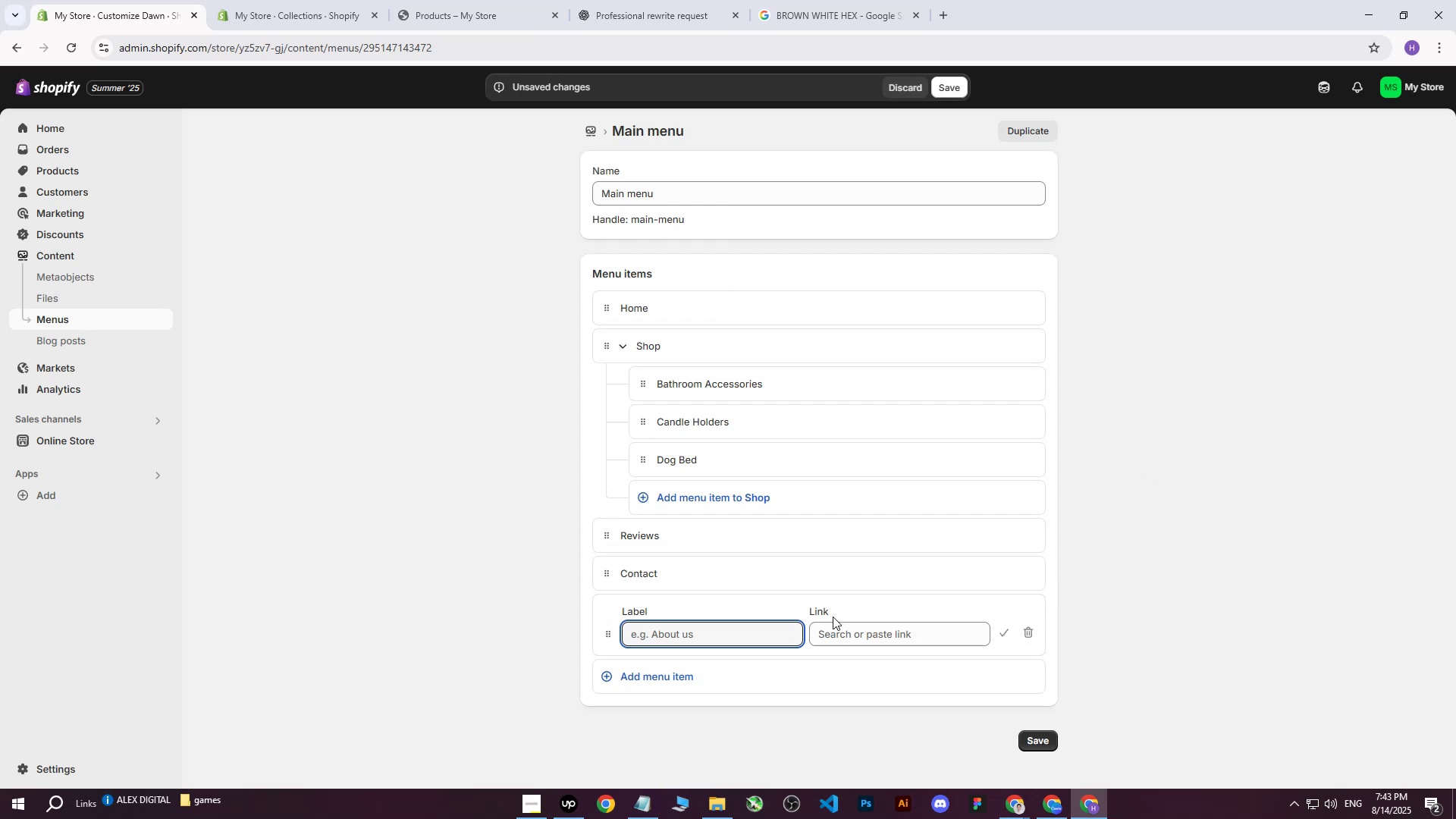 
double_click([938, 637])
 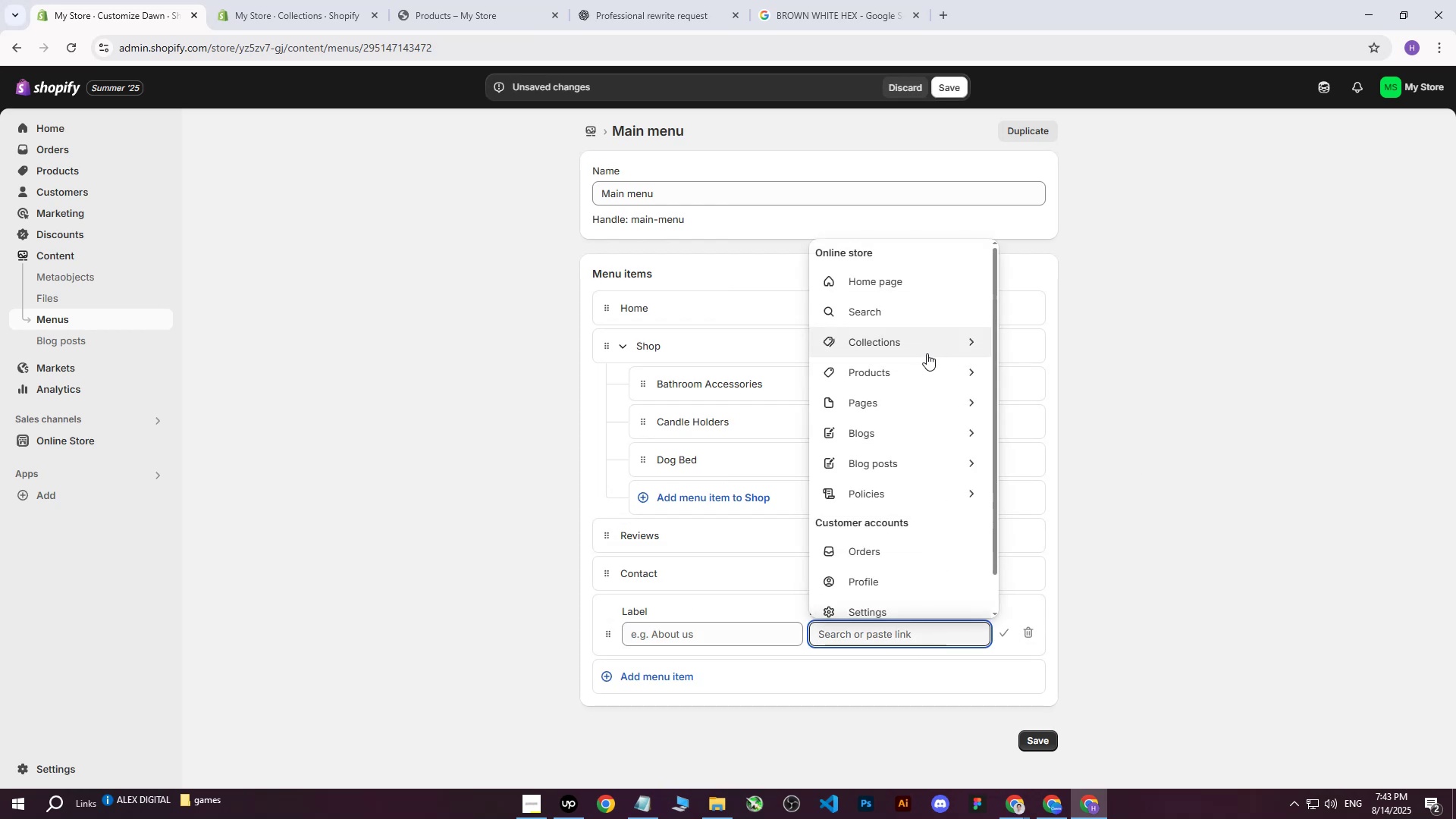 
left_click([924, 338])
 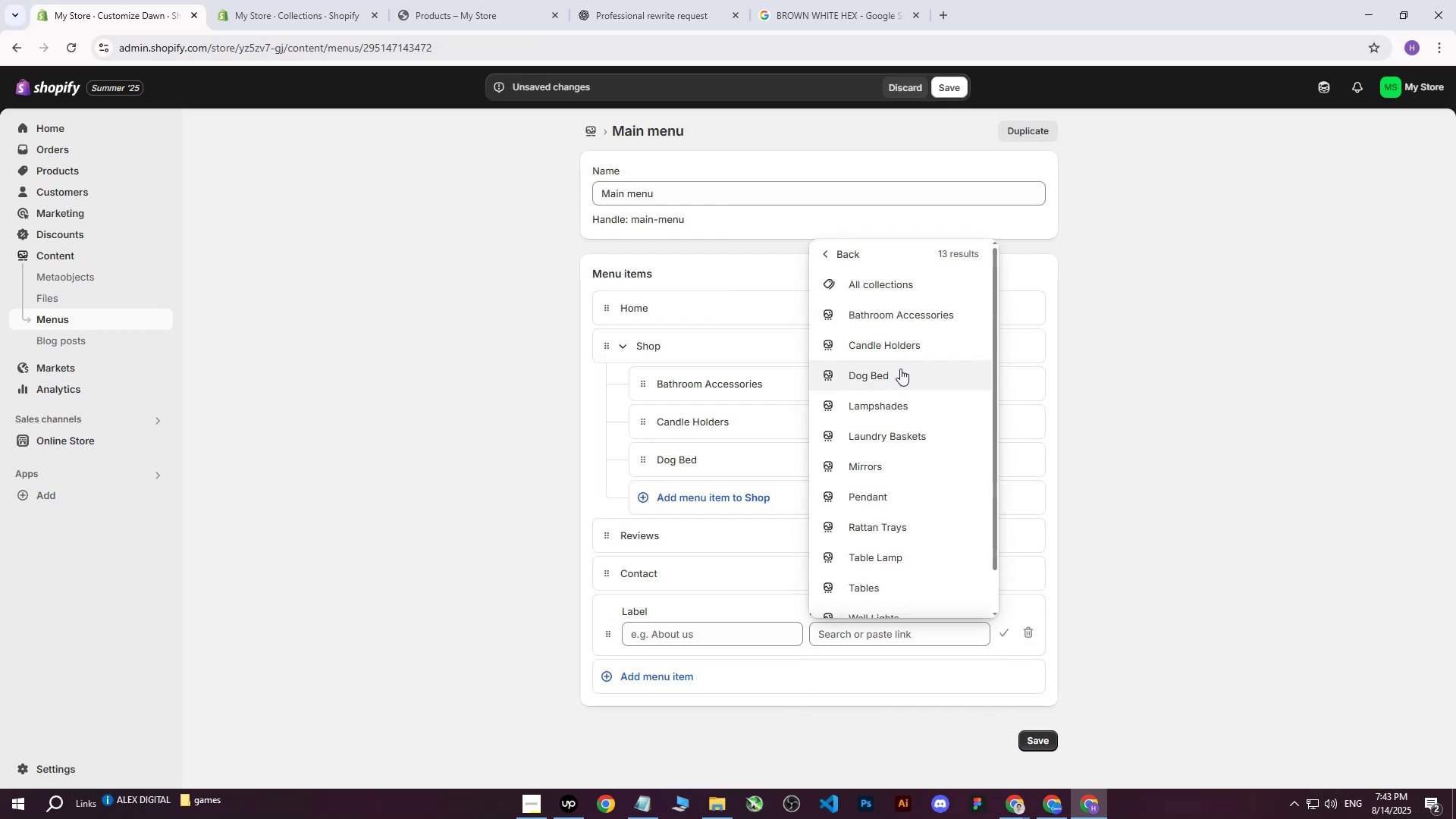 
left_click([886, 410])
 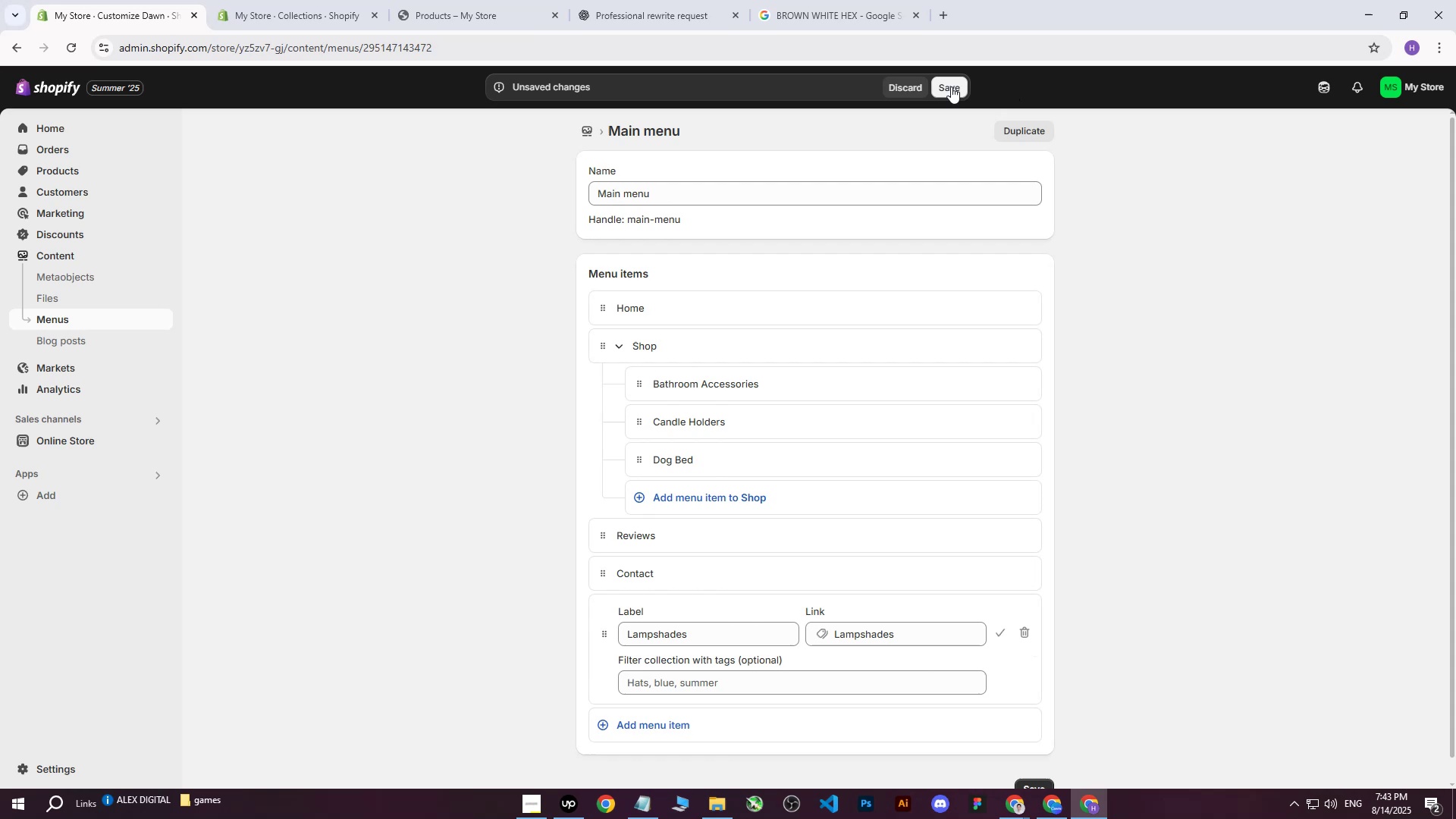 
left_click([951, 86])
 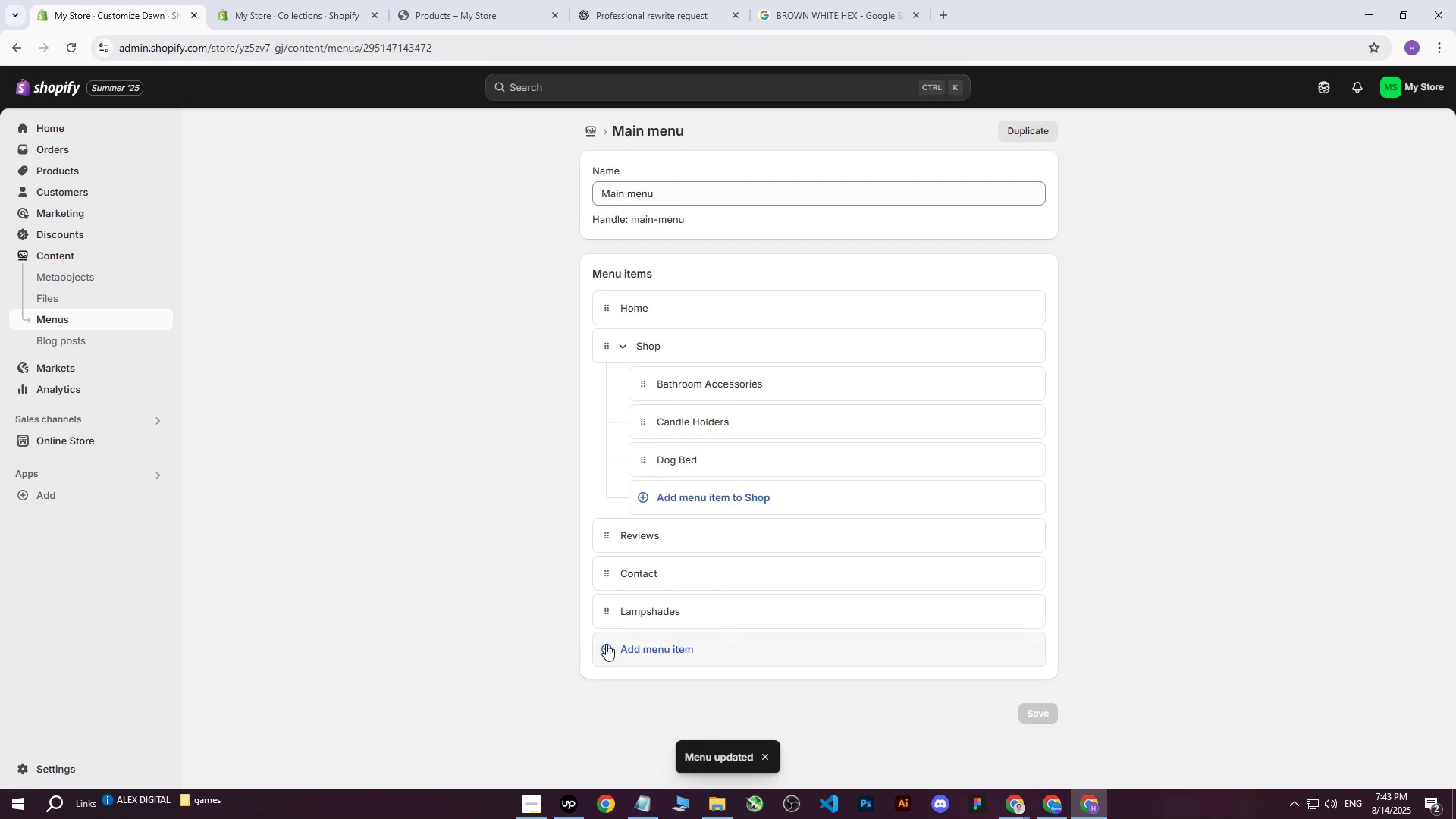 
left_click_drag(start_coordinate=[602, 611], to_coordinate=[636, 491])
 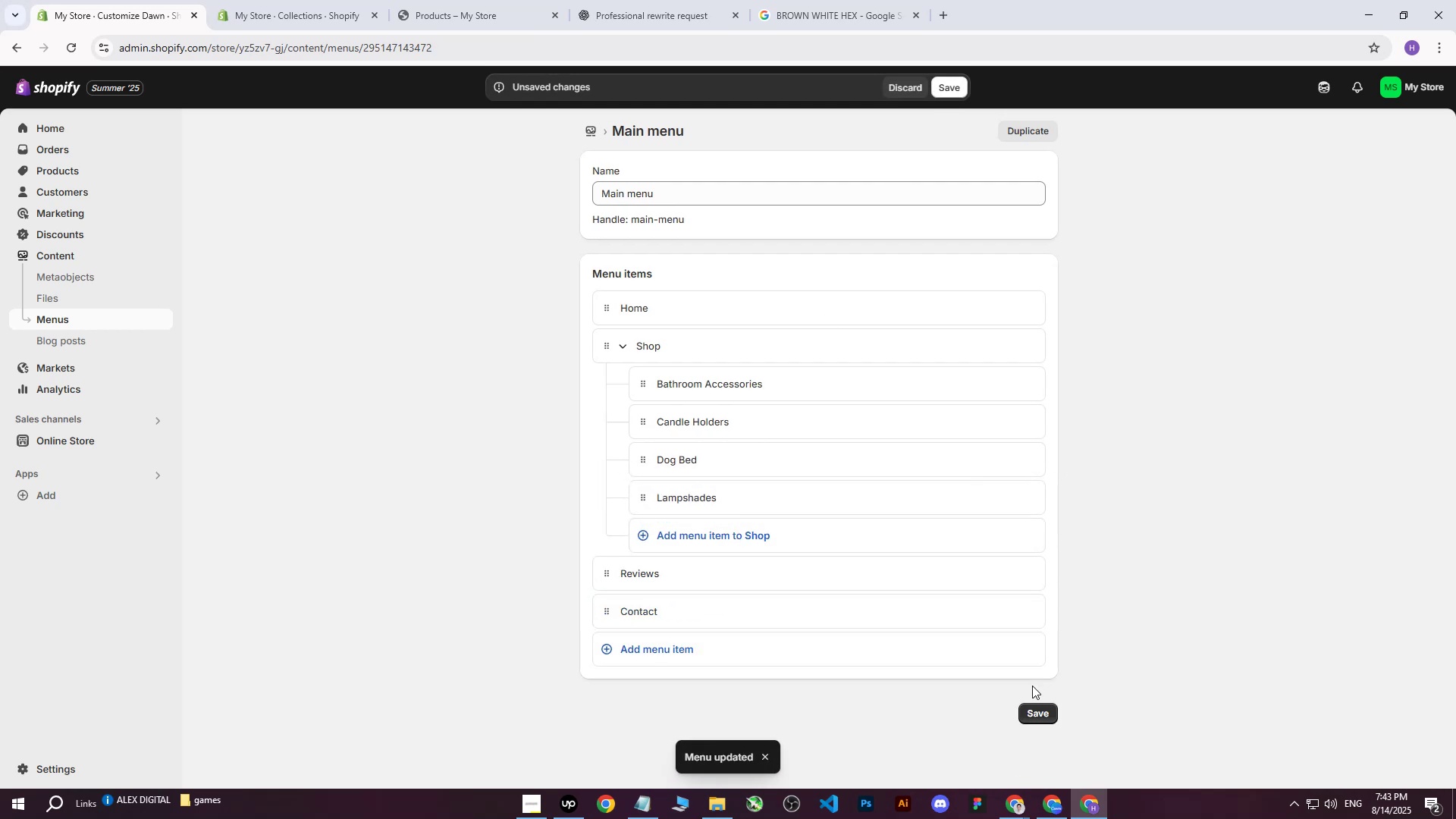 
left_click([1034, 714])
 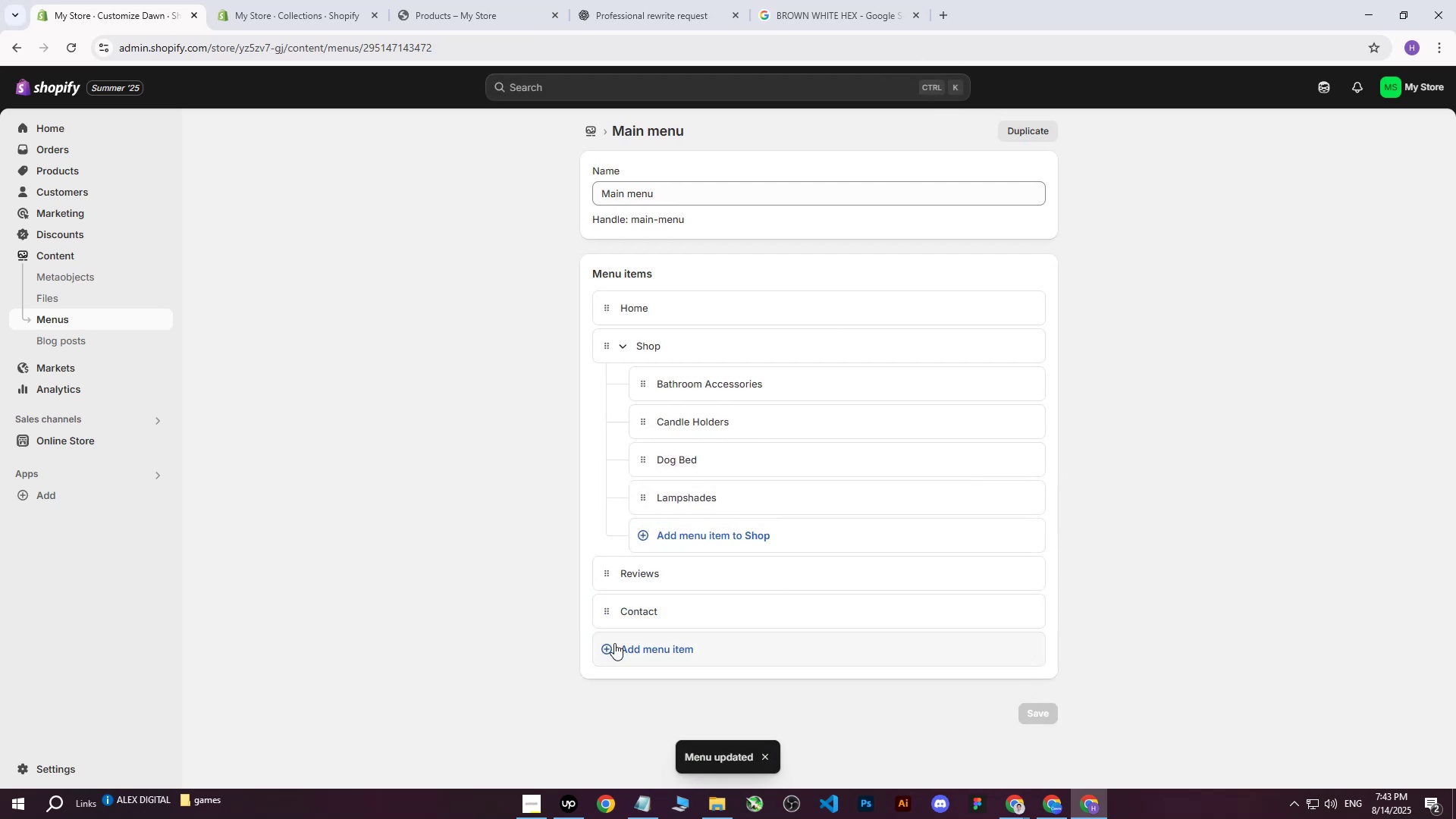 
left_click([610, 649])
 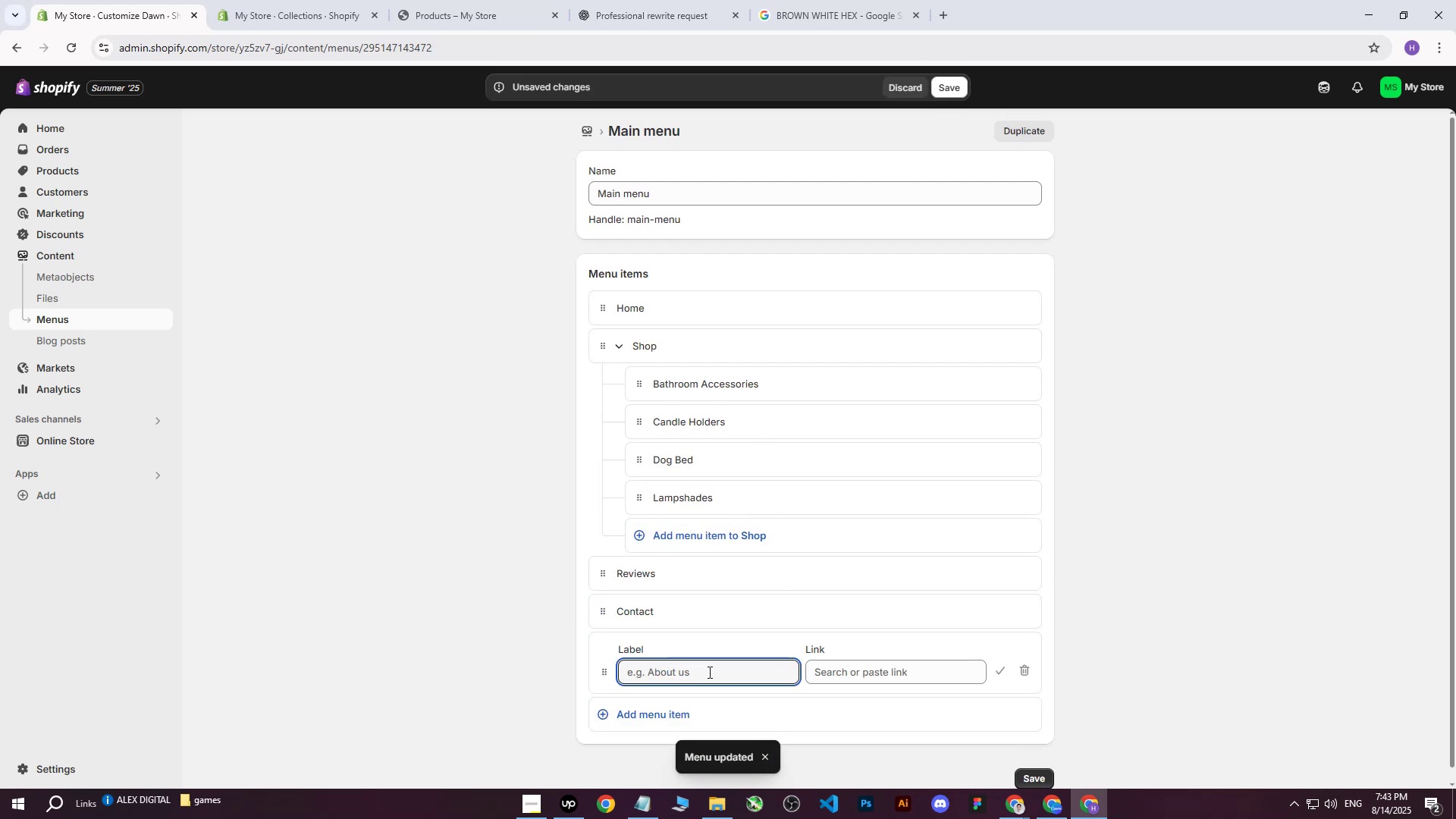 
left_click([875, 674])
 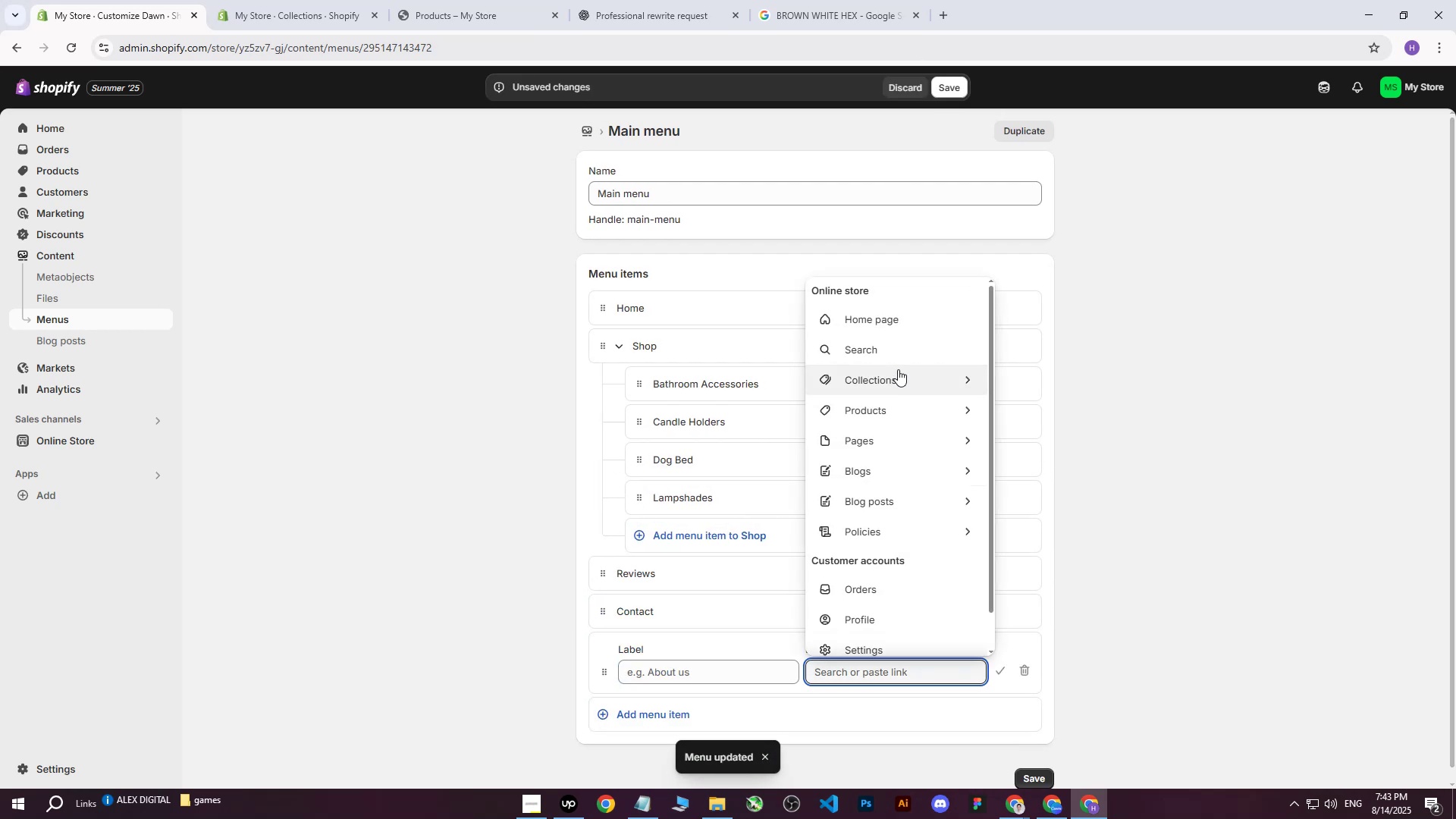 
left_click([896, 371])
 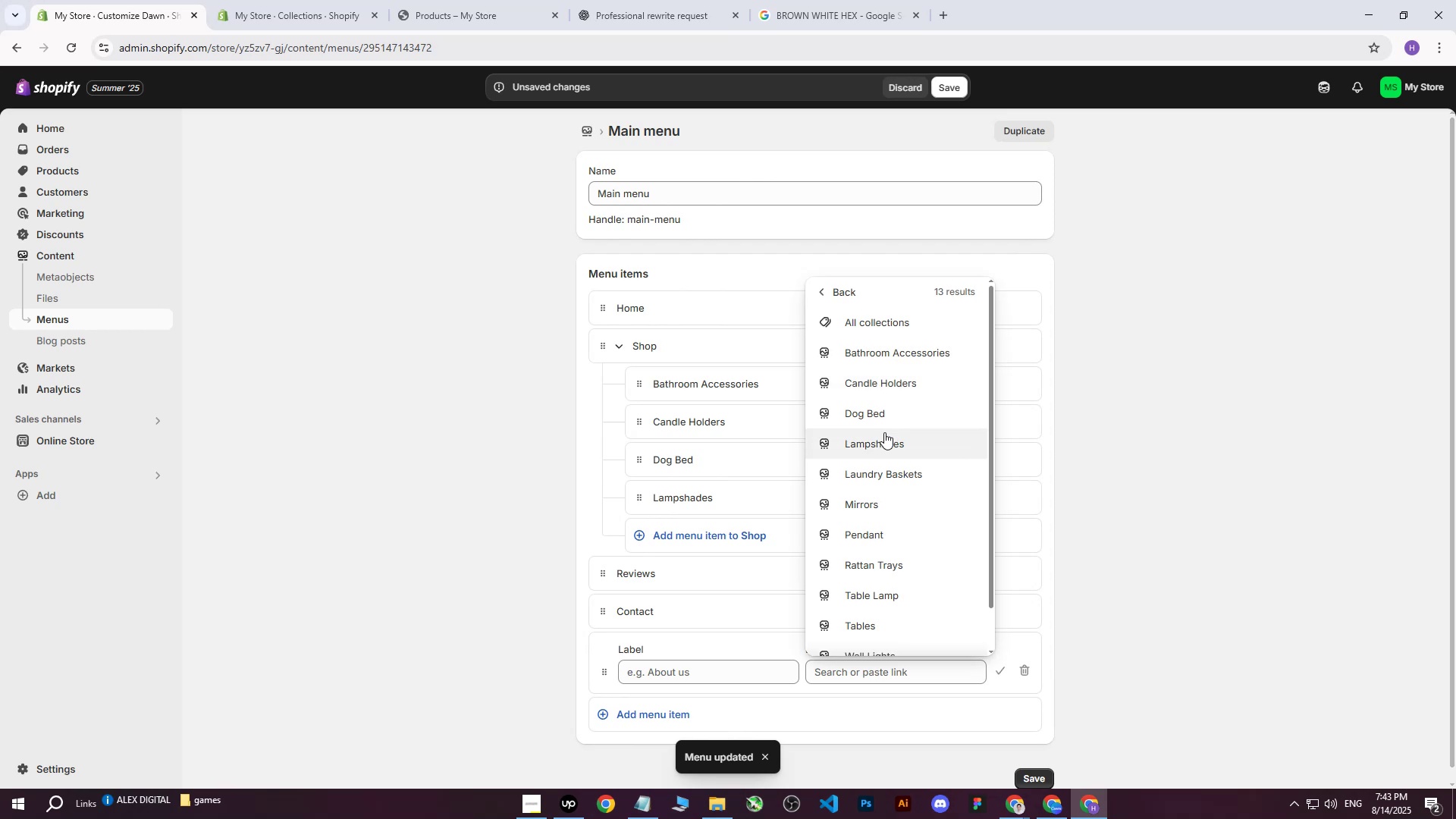 
left_click([891, 470])
 